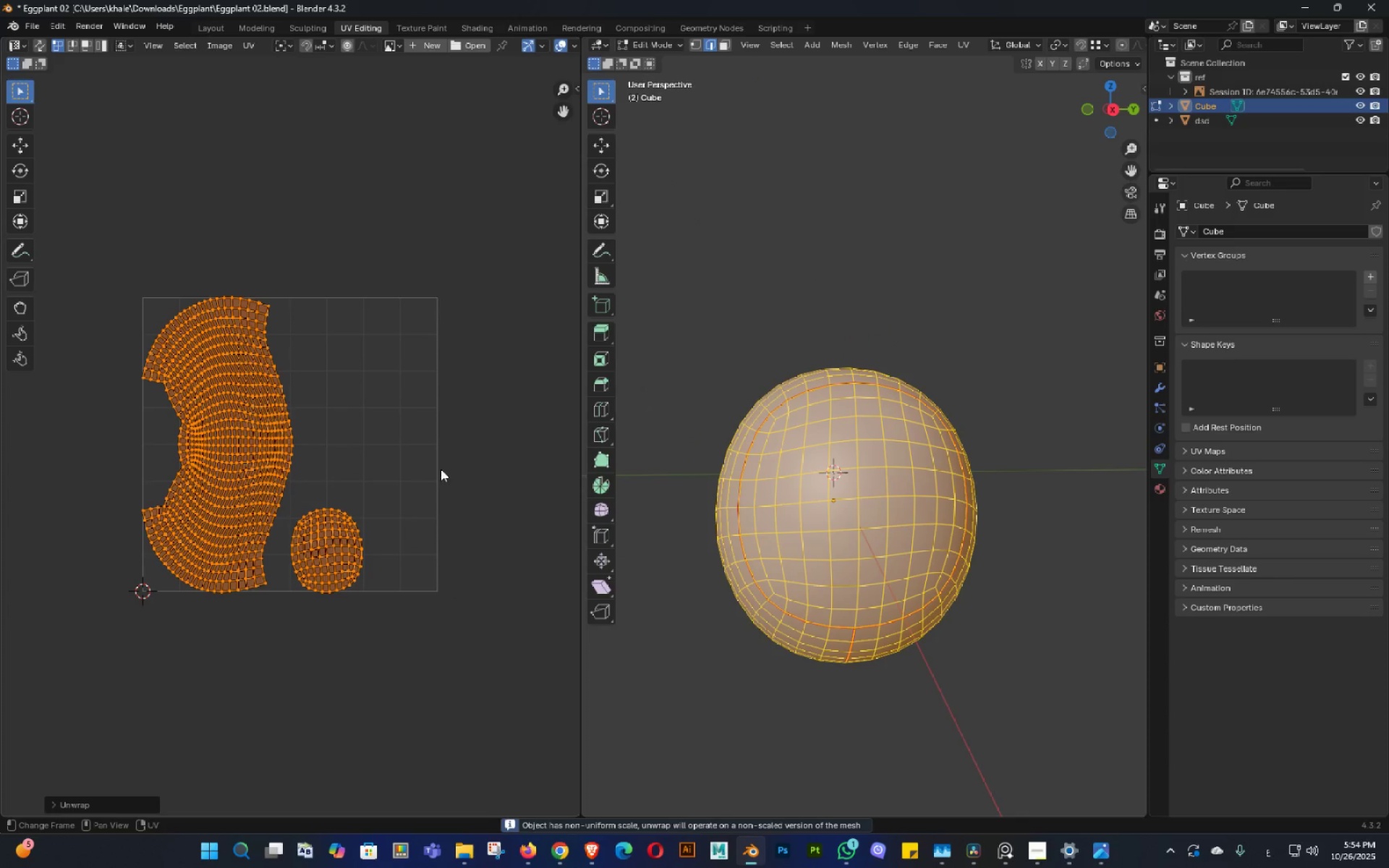 
hold_key(key=ShiftLeft, duration=0.33)
 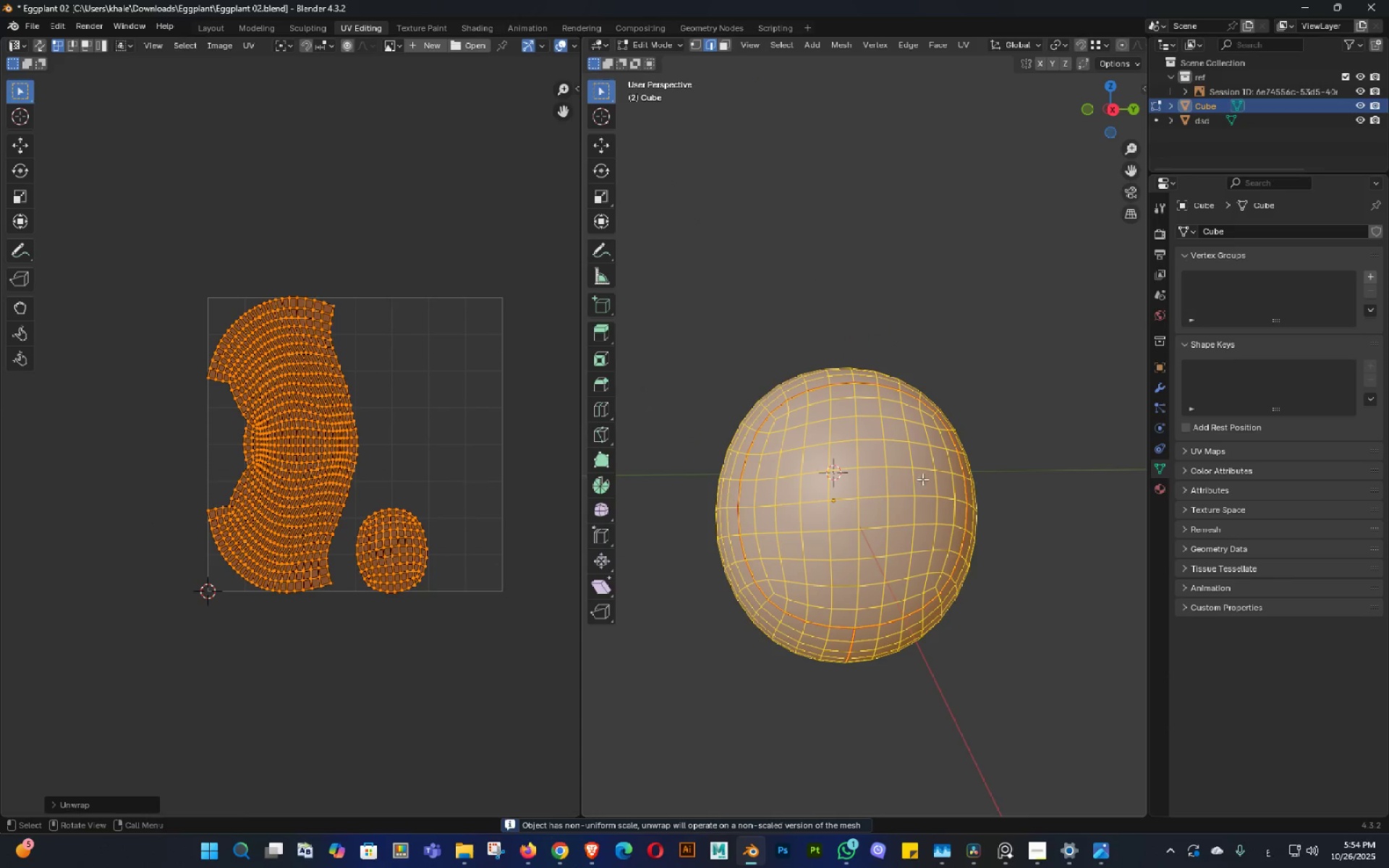 
scroll: coordinate [928, 477], scroll_direction: down, amount: 2.0
 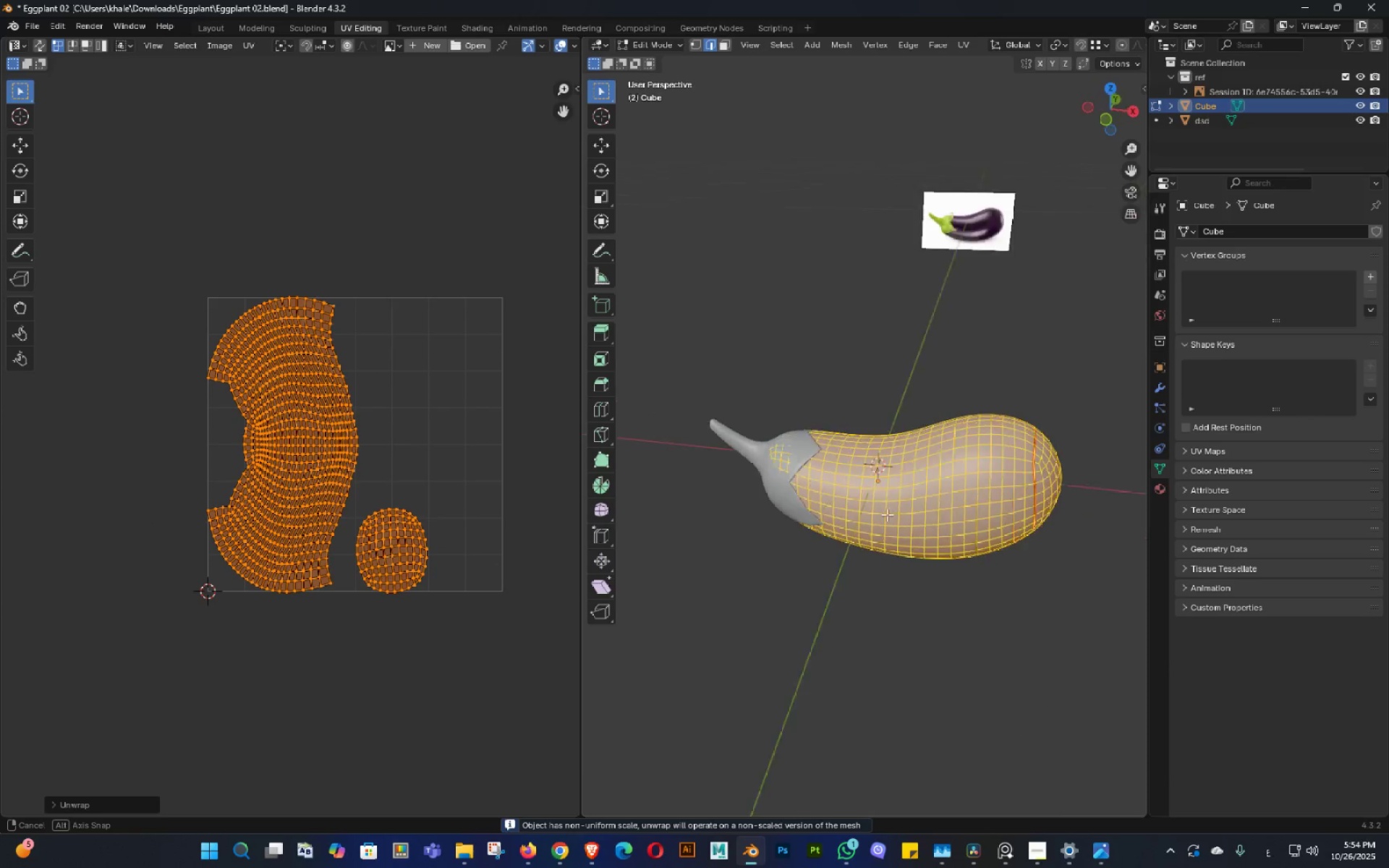 
key(Control+S)
 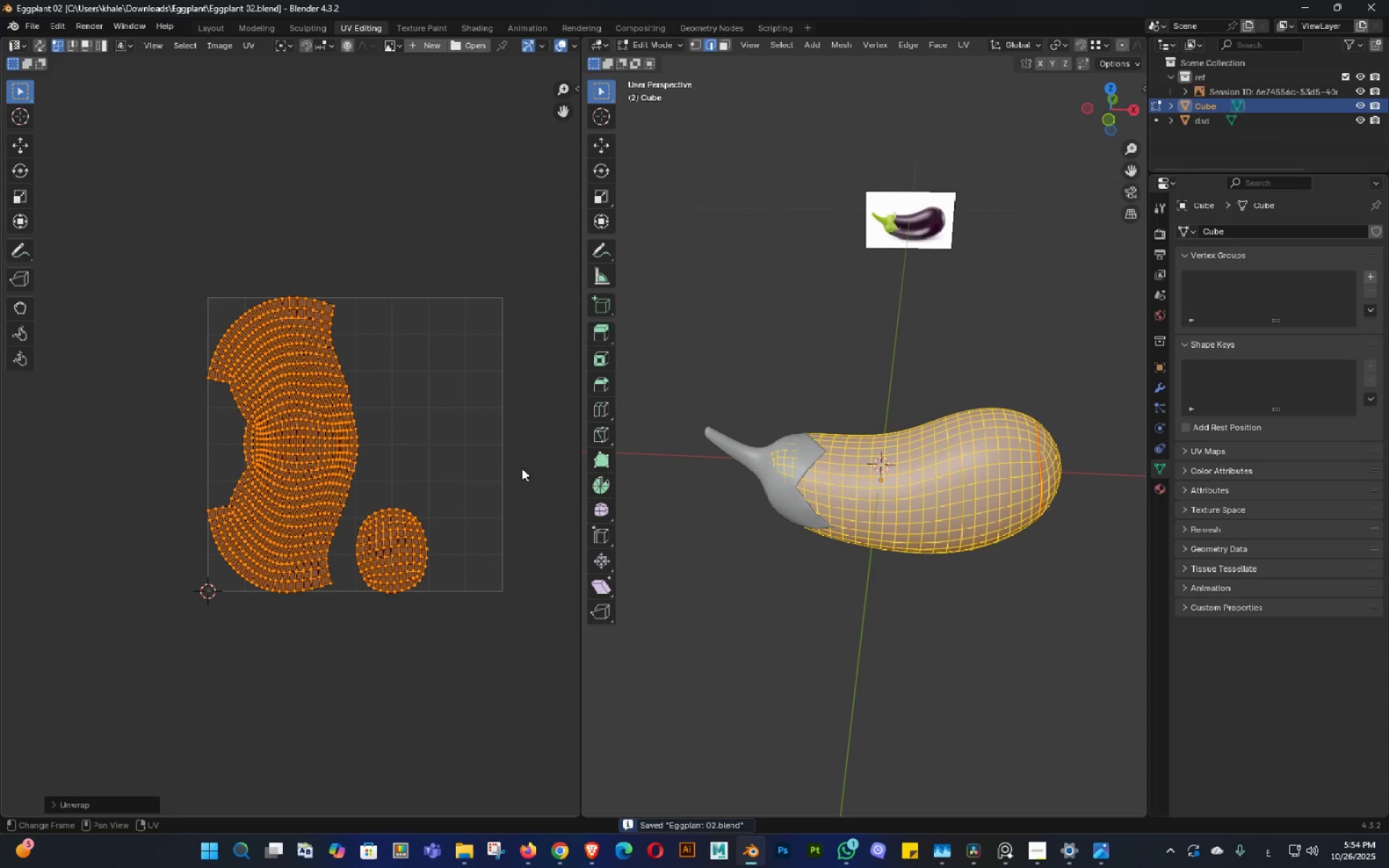 
key(N)
 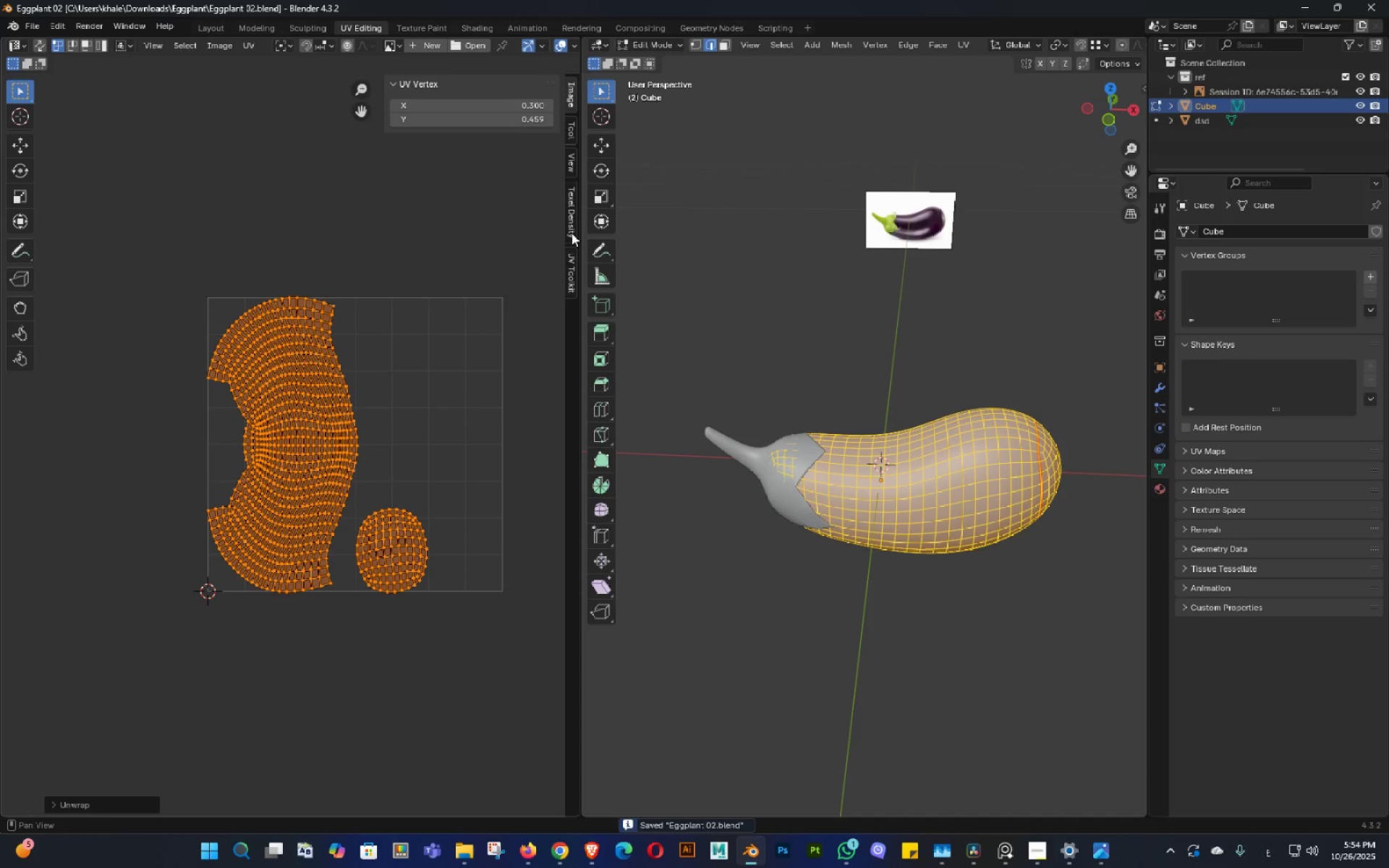 
left_click([573, 271])
 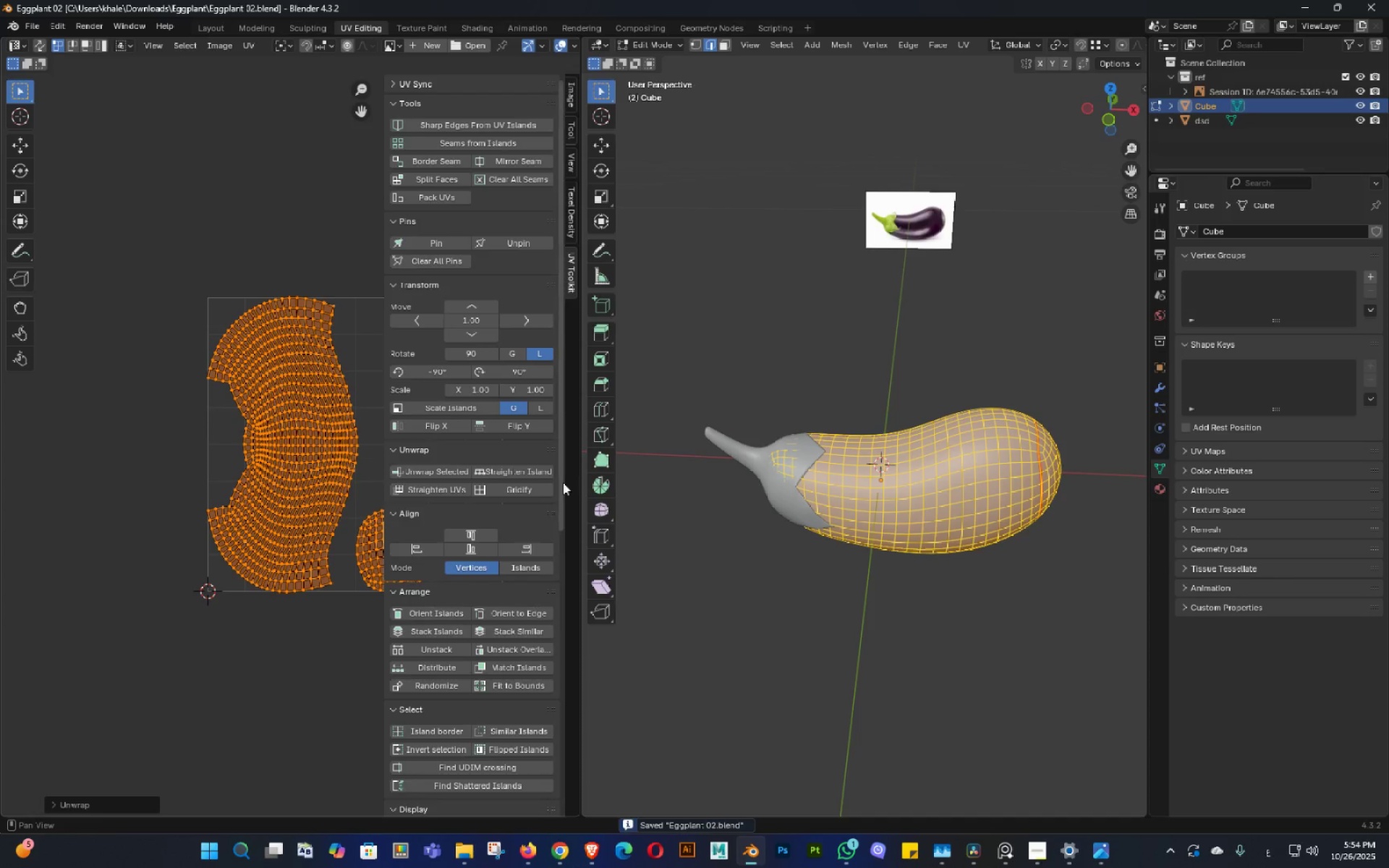 
scroll: coordinate [445, 723], scroll_direction: down, amount: 14.0
 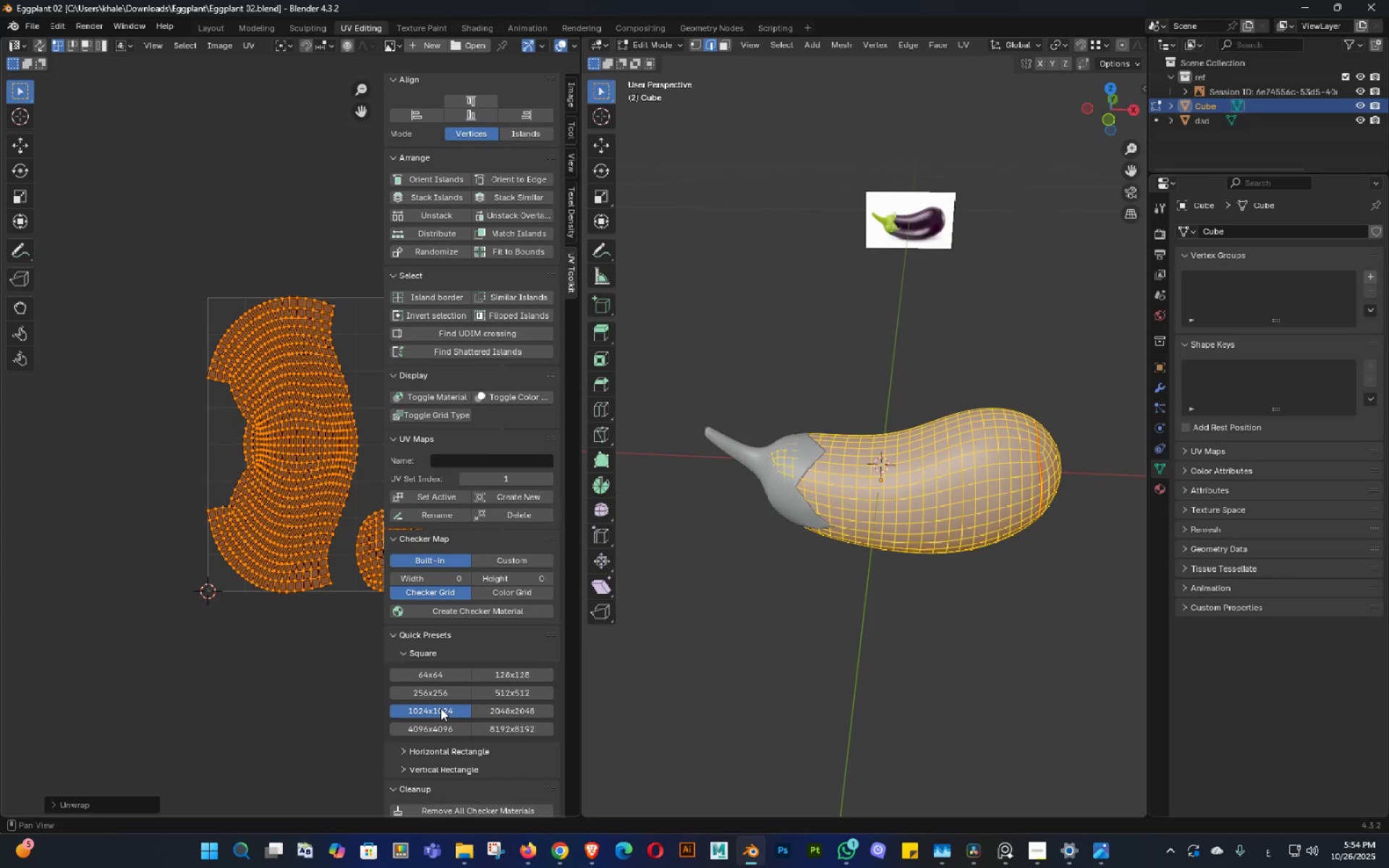 
left_click([441, 708])
 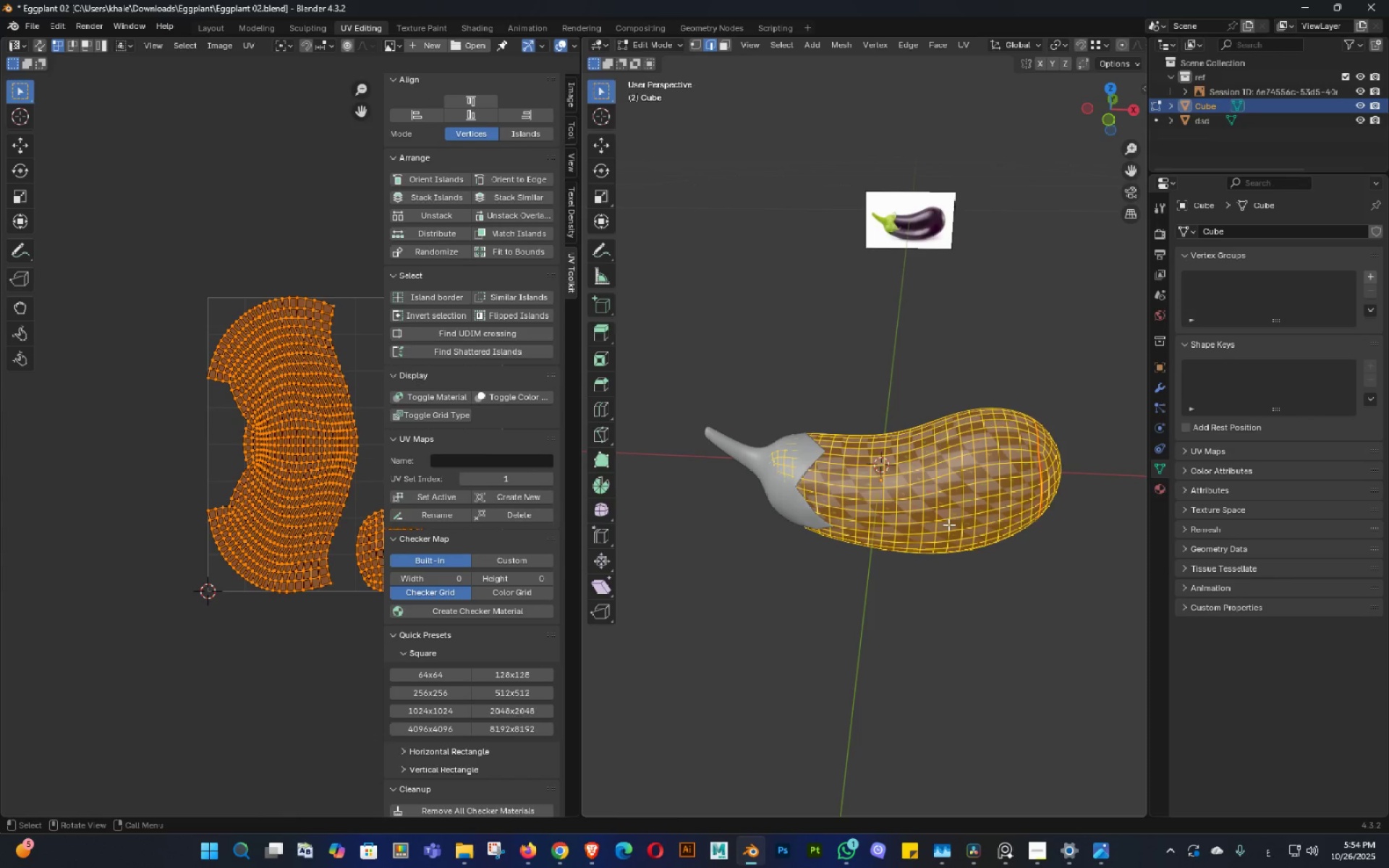 
key(Tab)
 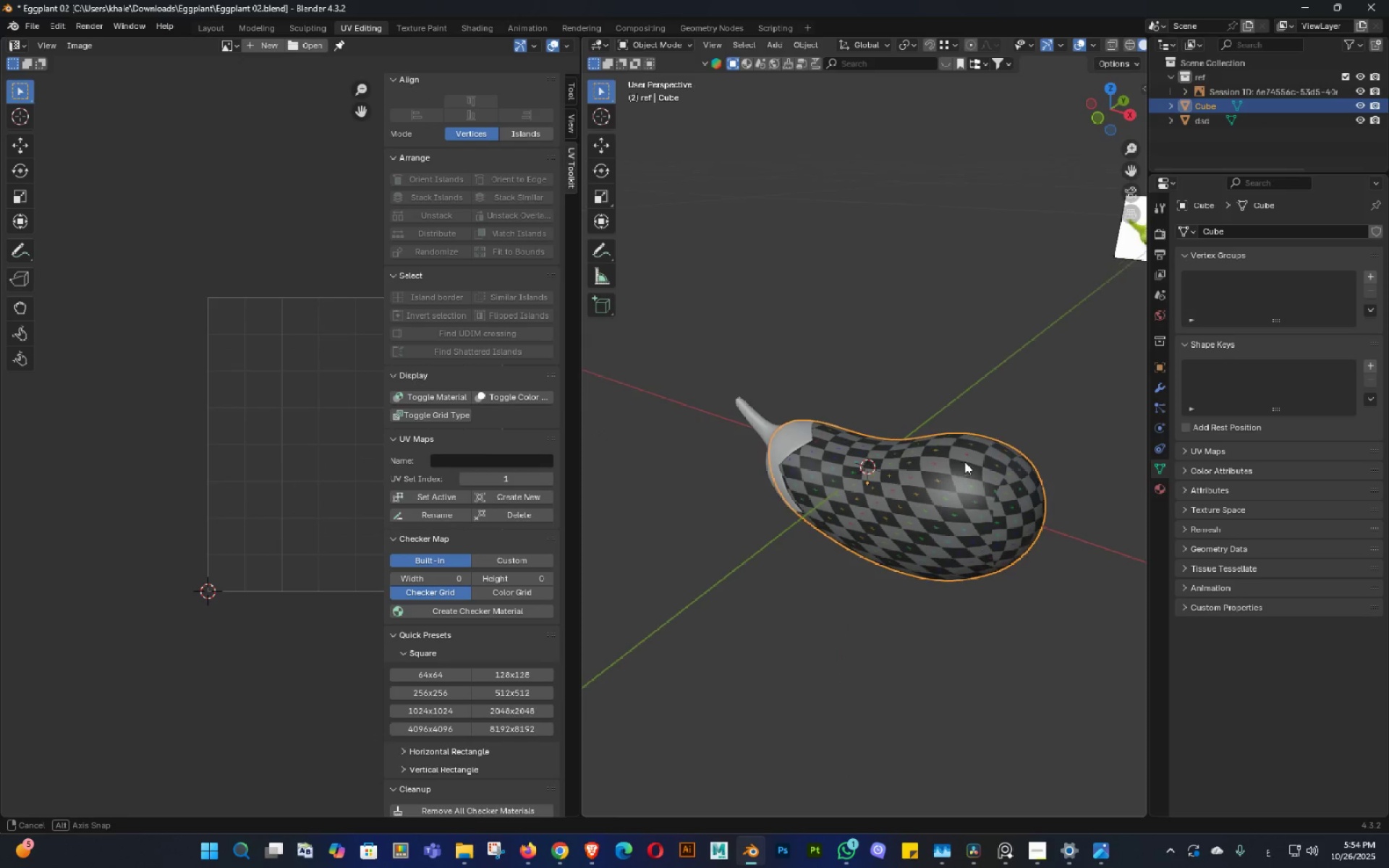 
left_click([944, 509])
 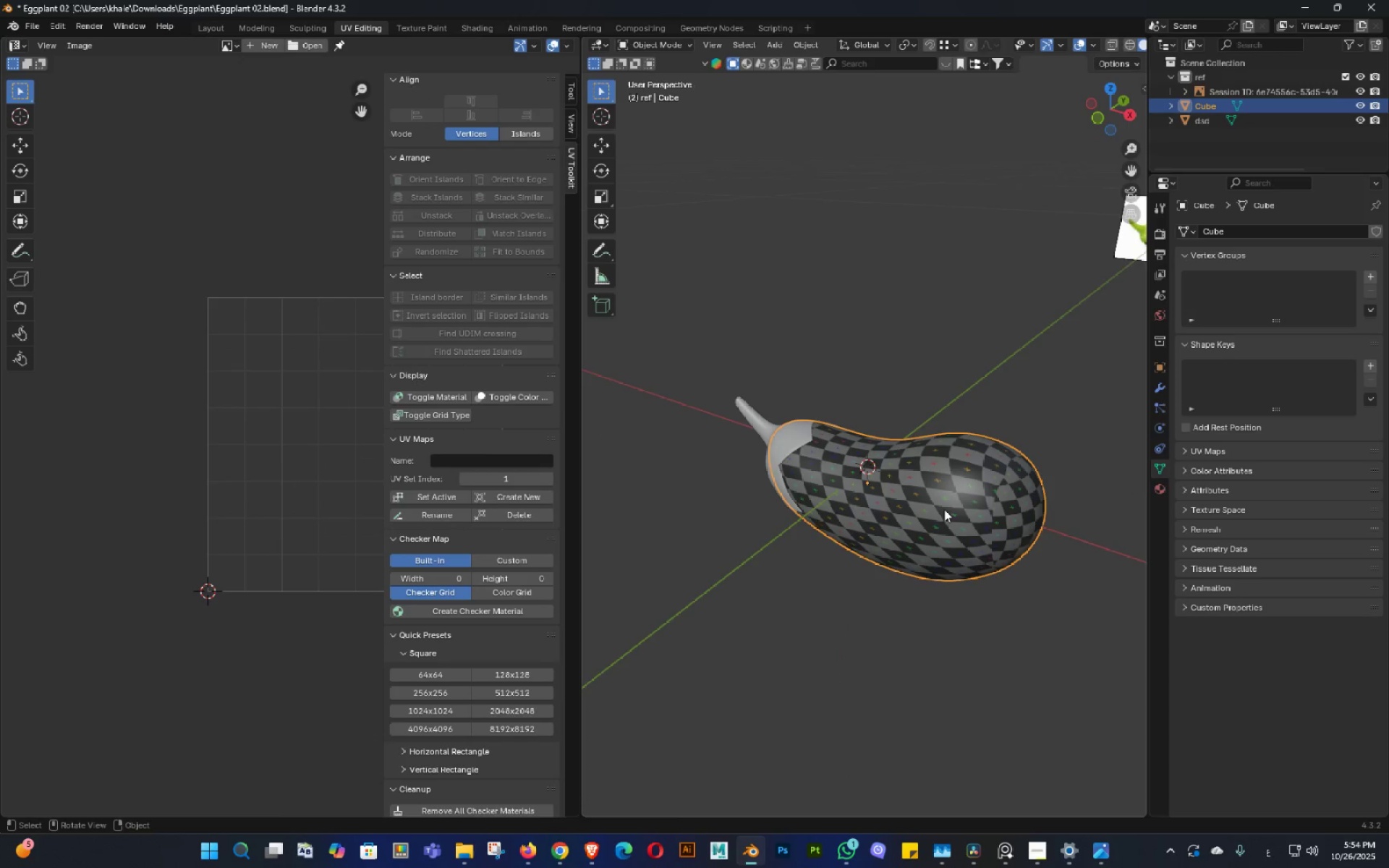 
key(Tab)
 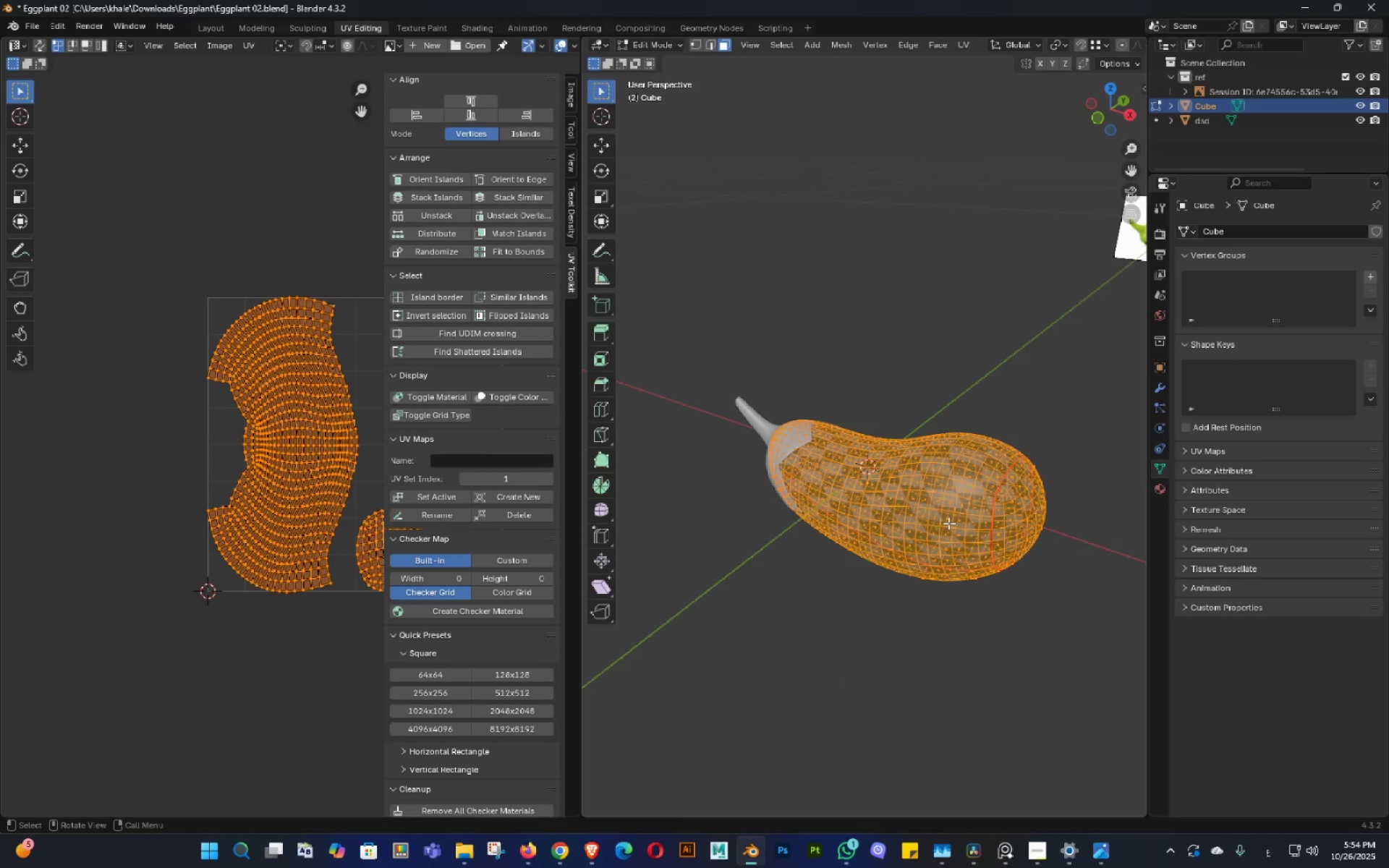 
key(Tab)
 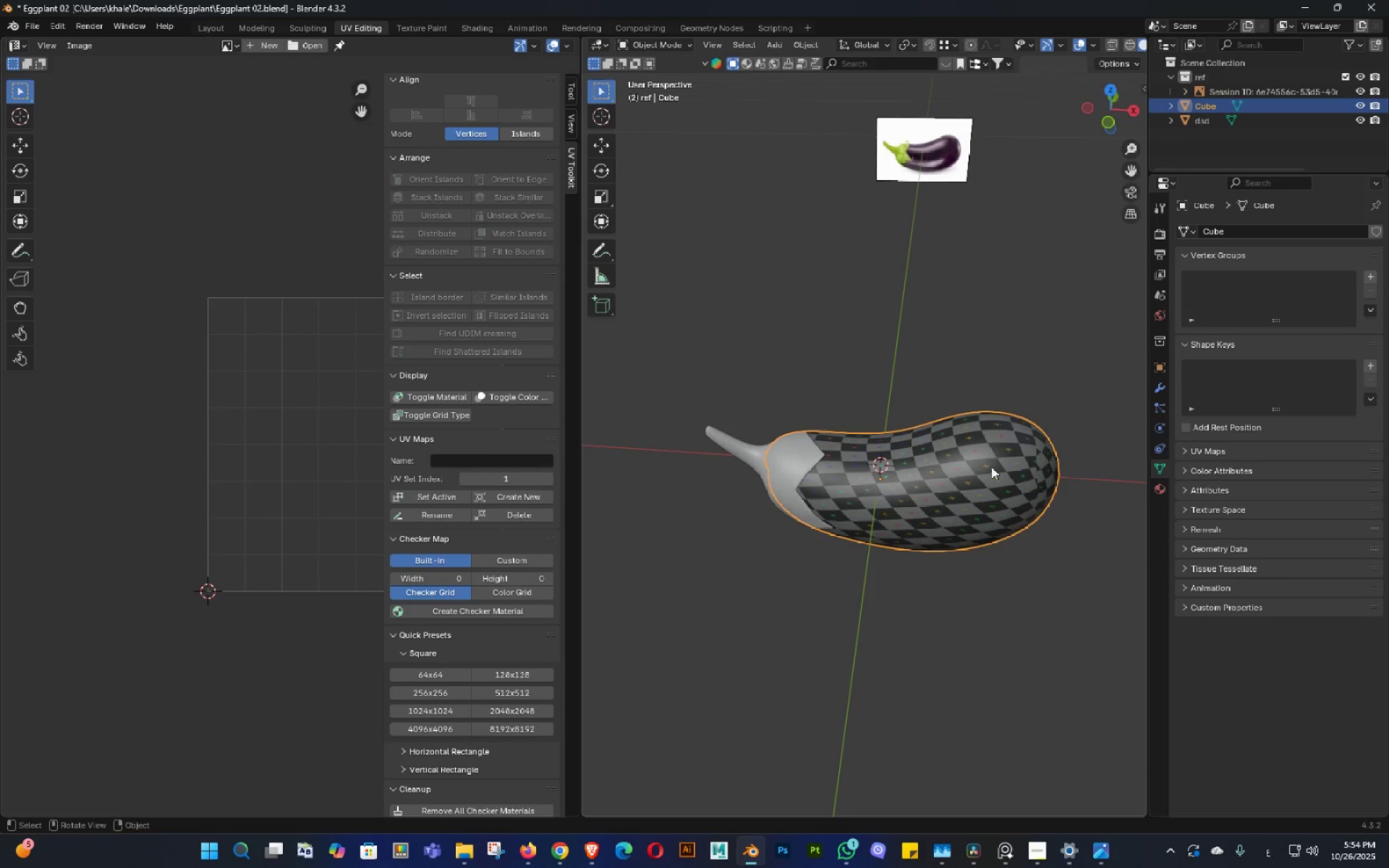 
key(Control+ControlLeft)
 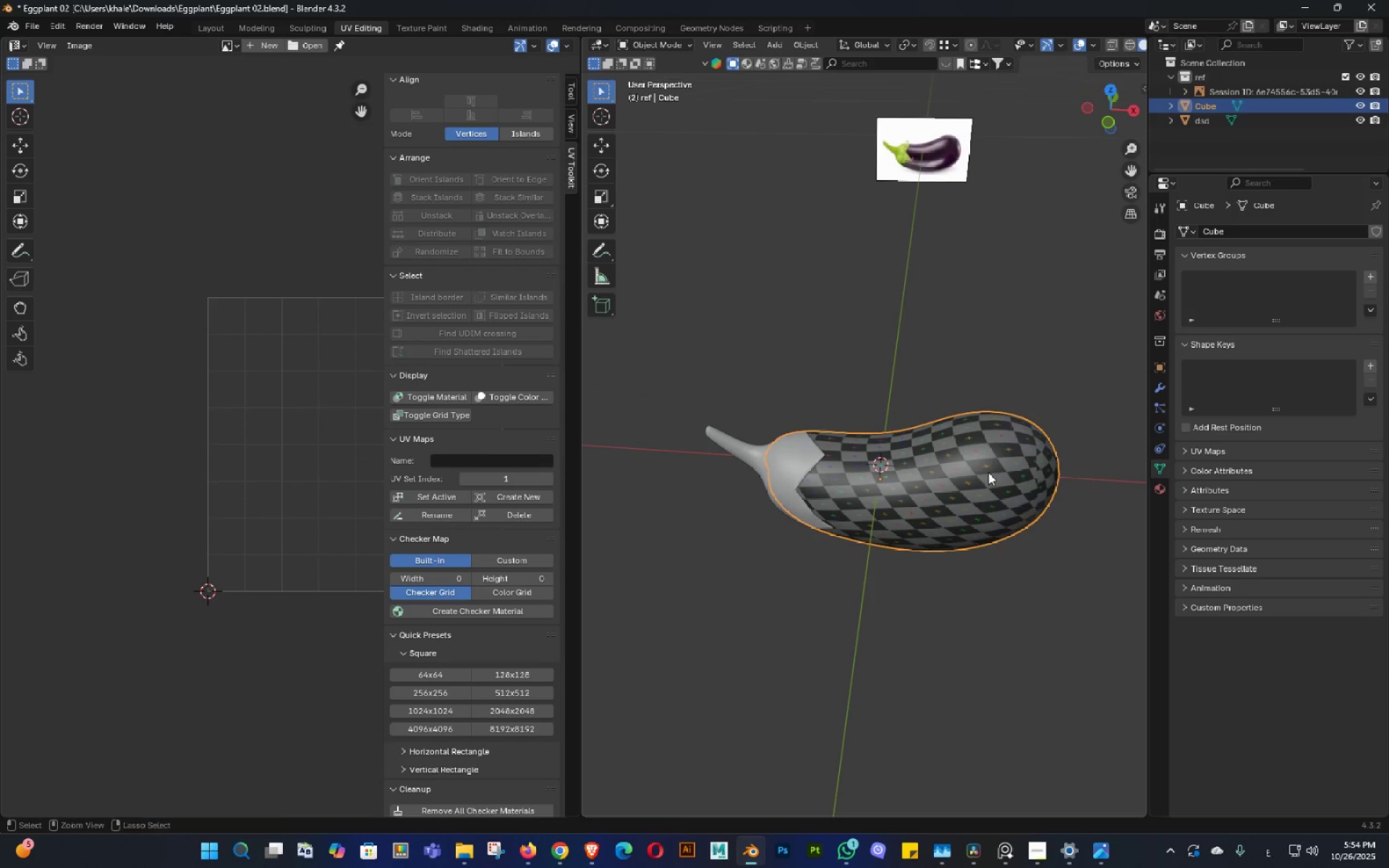 
key(Control+A)
 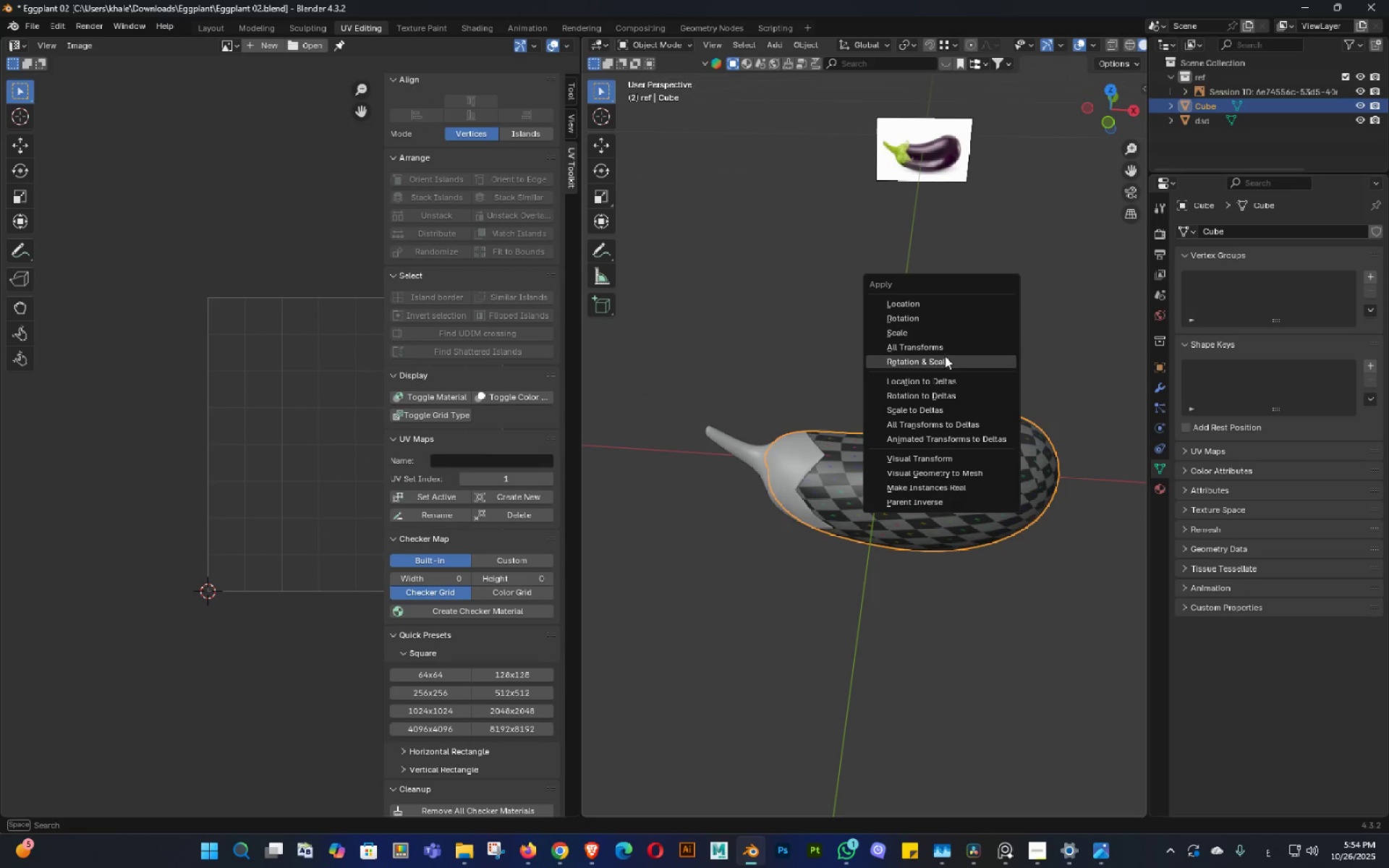 
left_click([945, 362])
 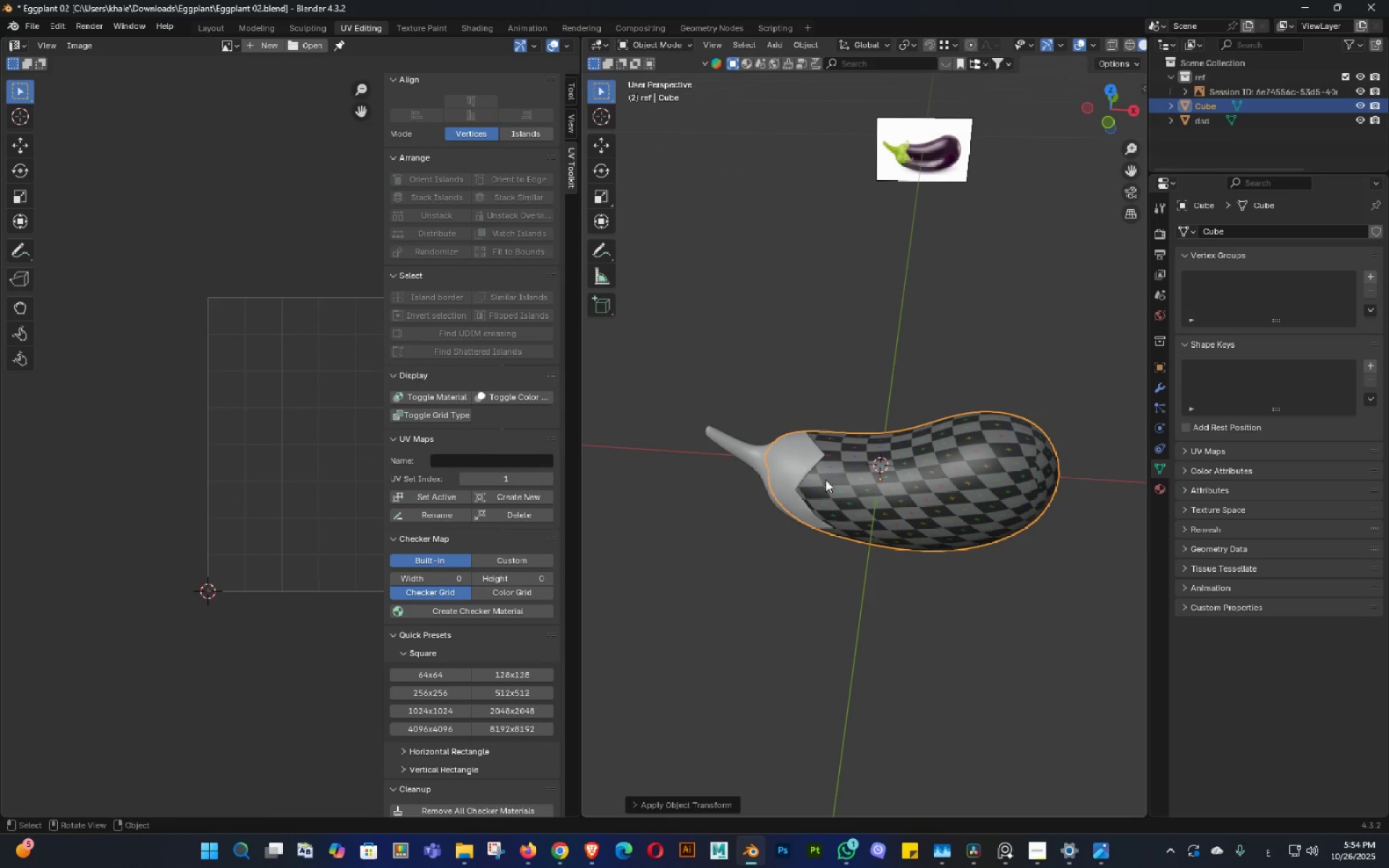 
left_click_drag(start_coordinate=[849, 490], to_coordinate=[854, 490])
 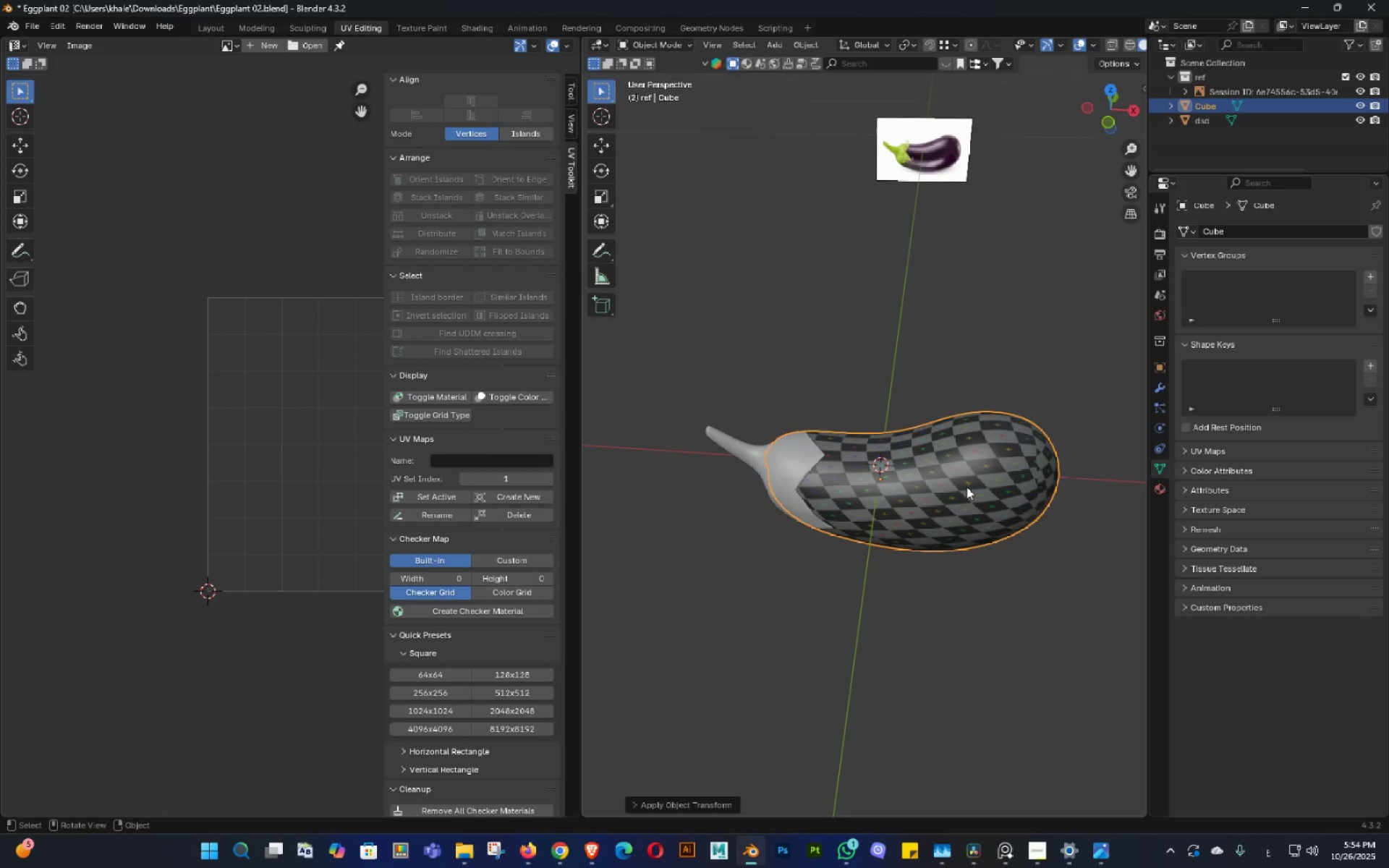 
double_click([967, 487])
 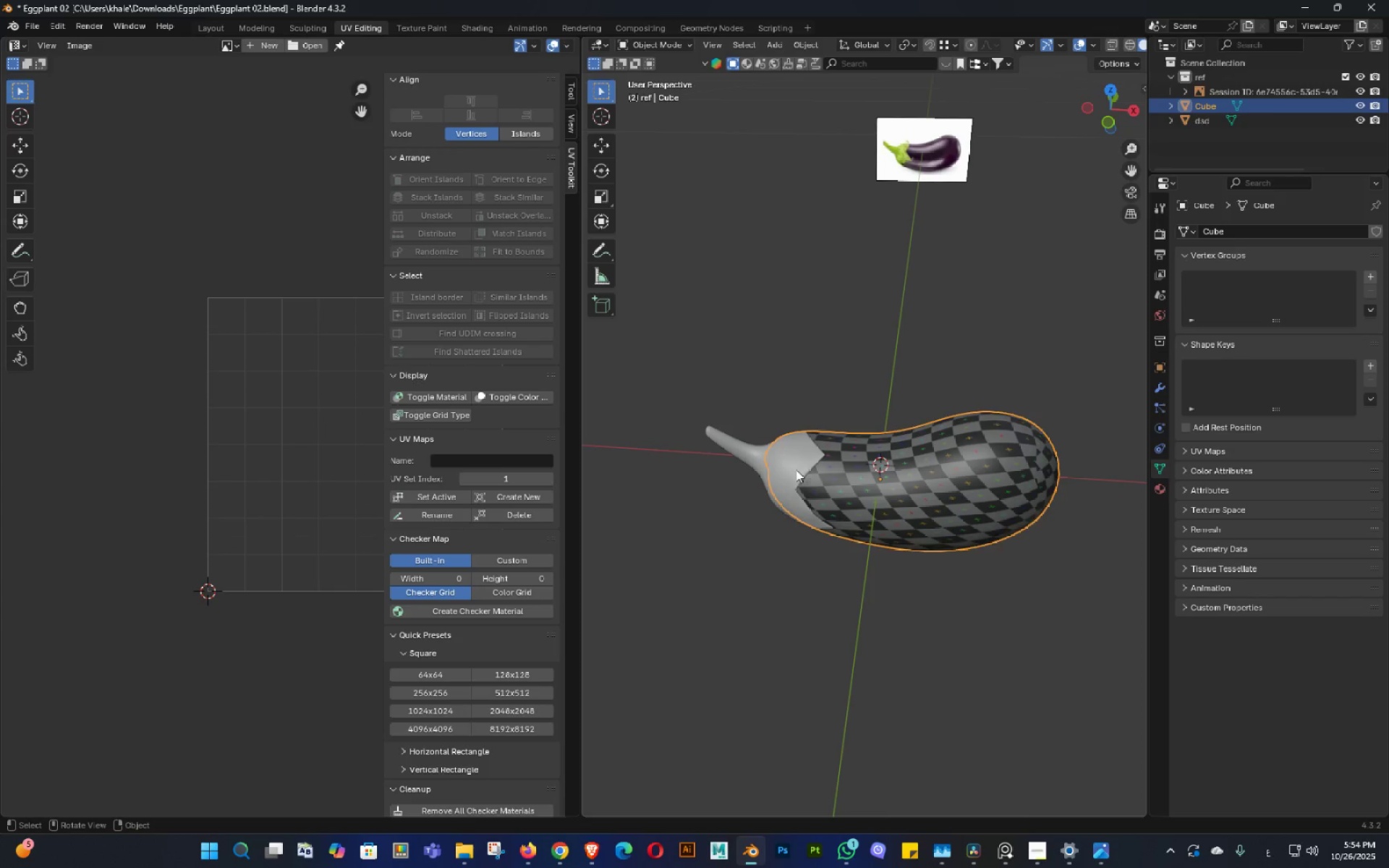 
left_click([796, 469])
 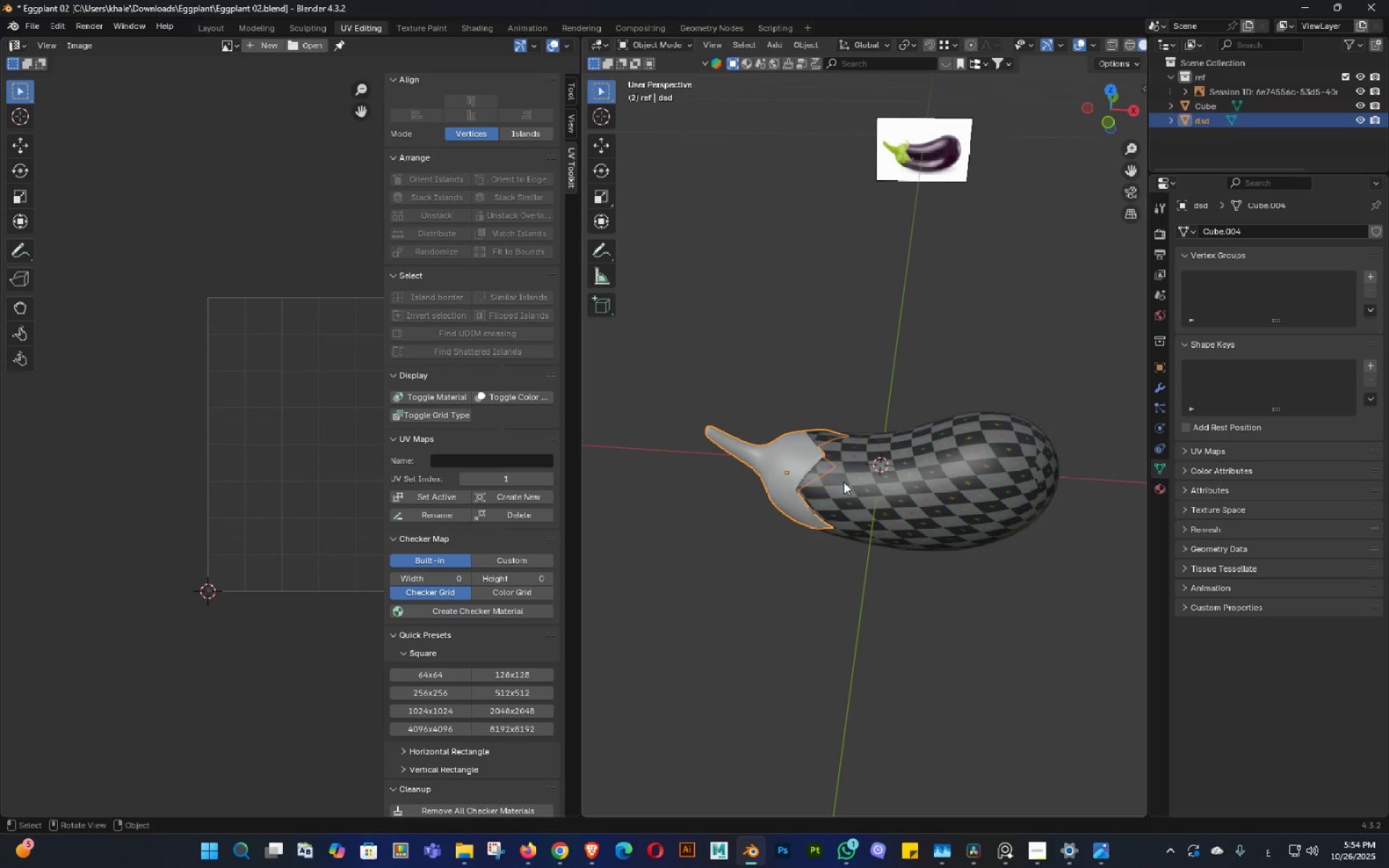 
key(Control+A)
 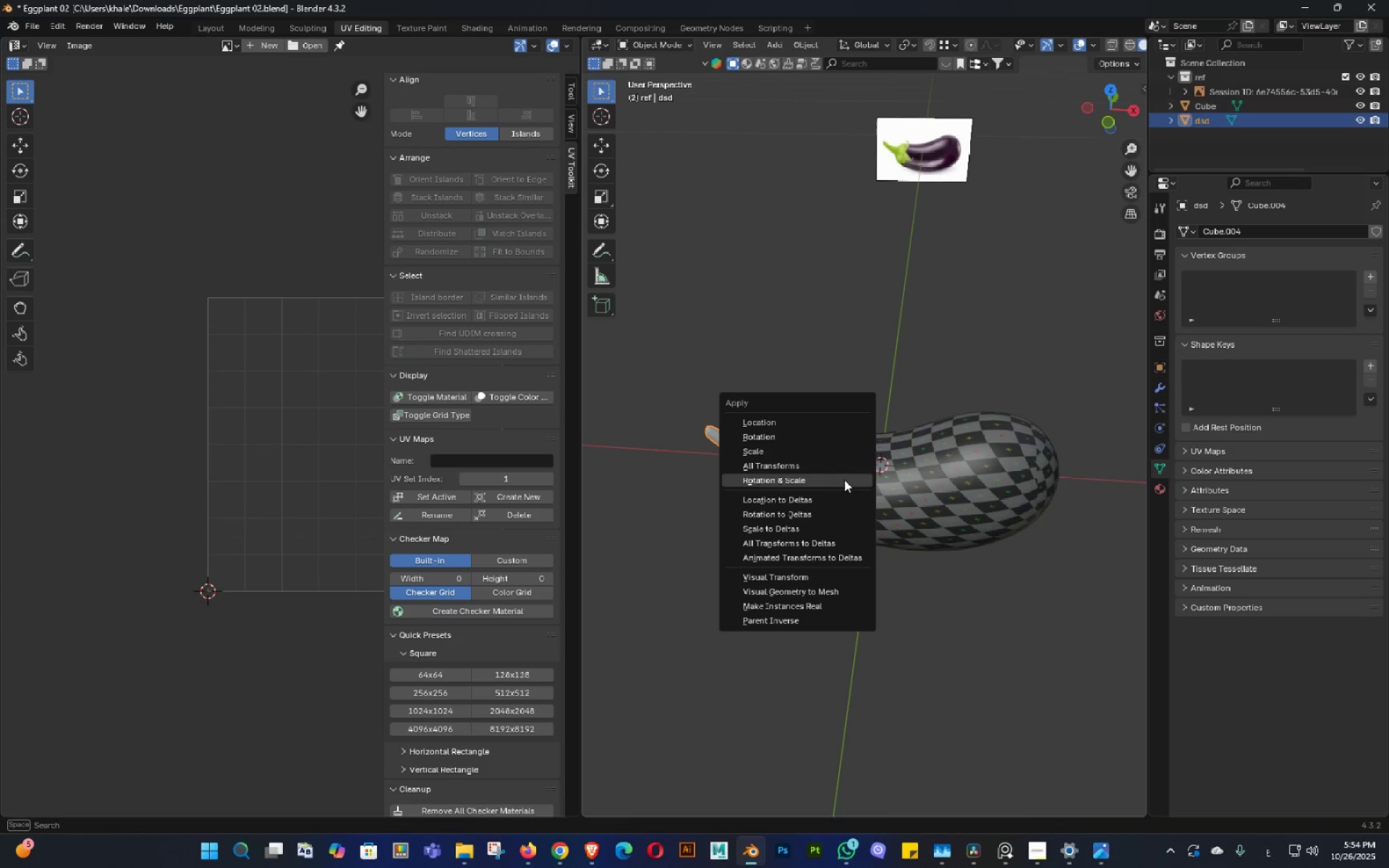 
left_click([844, 480])
 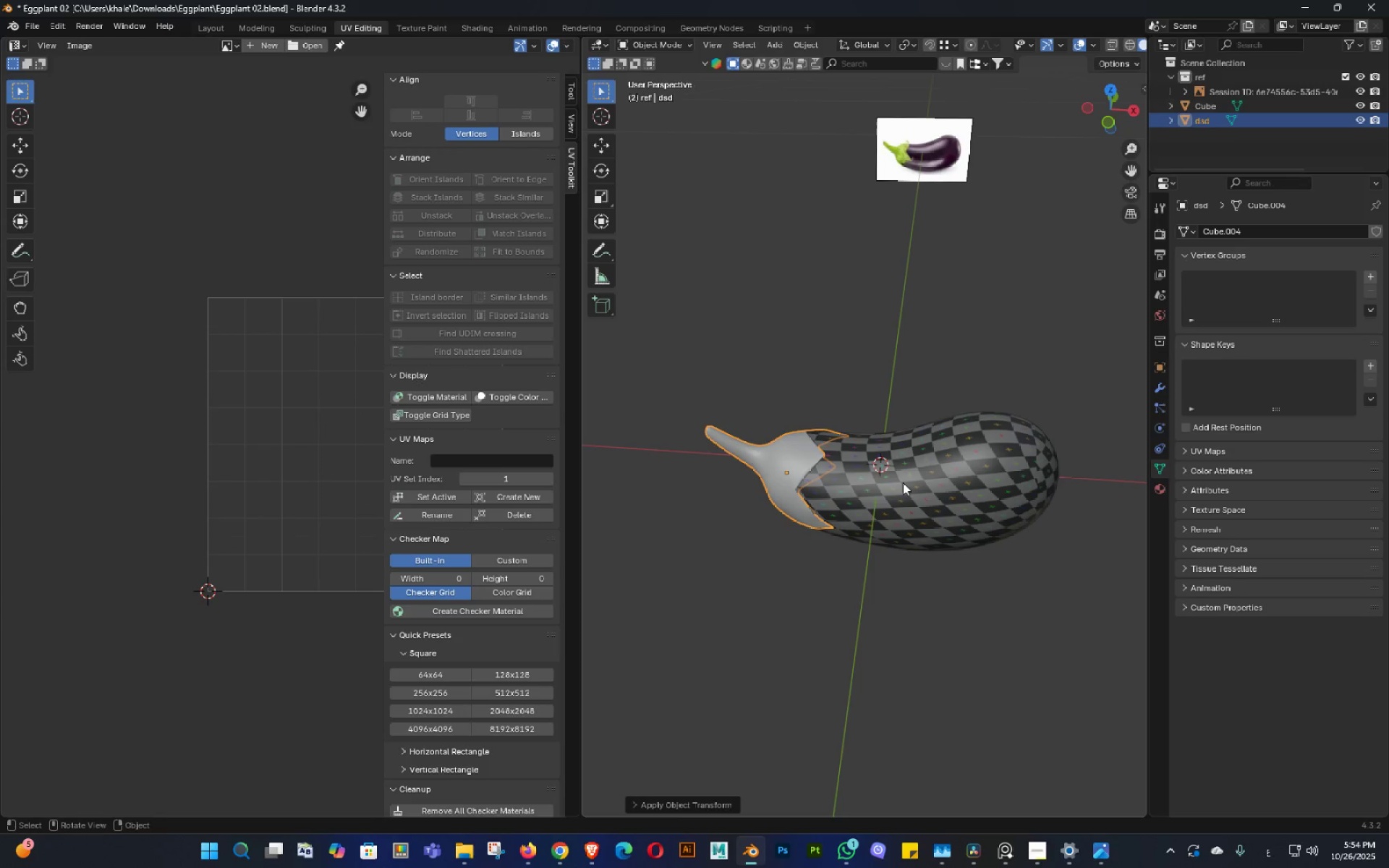 
key(Control+ControlLeft)
 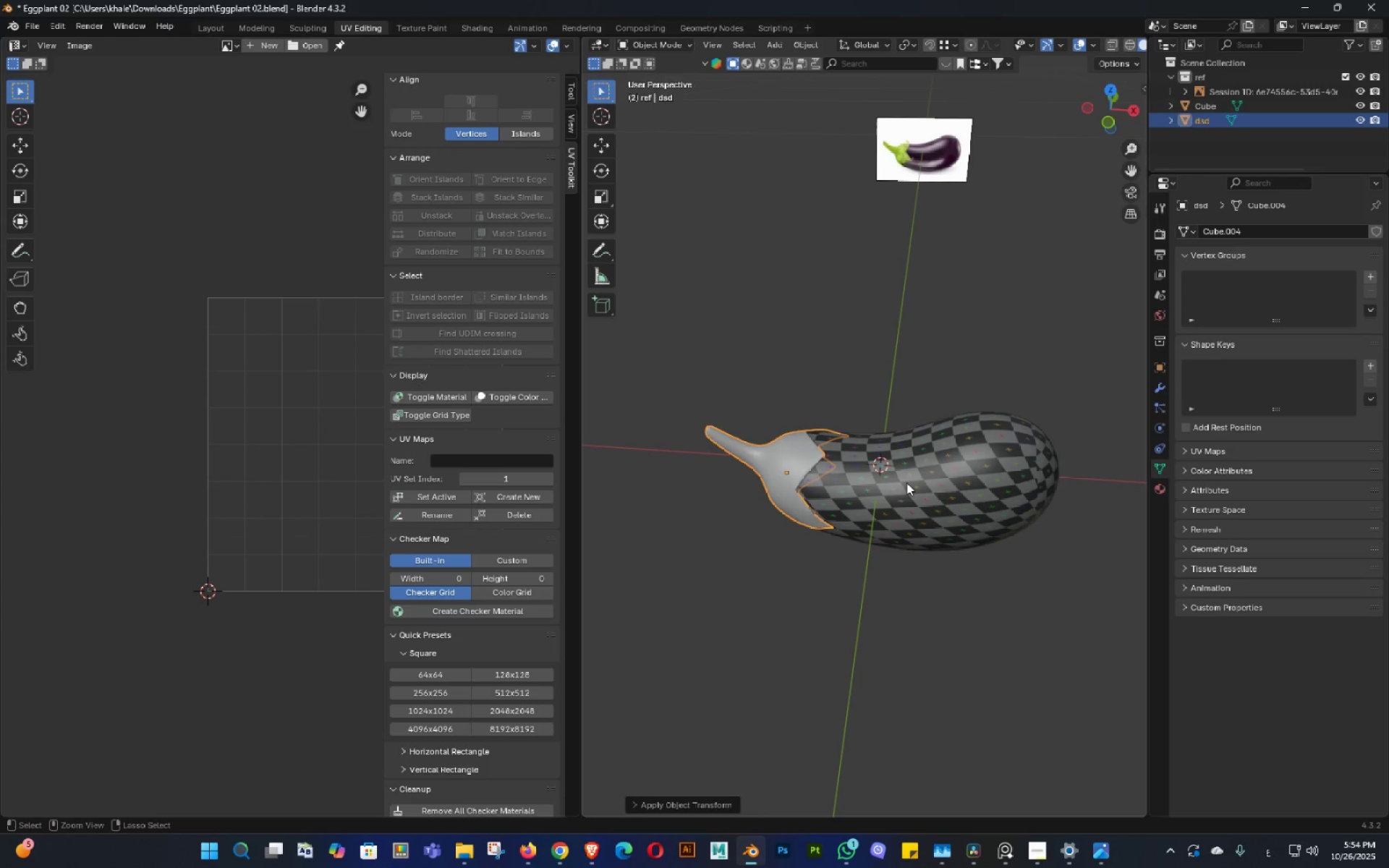 
key(Control+S)
 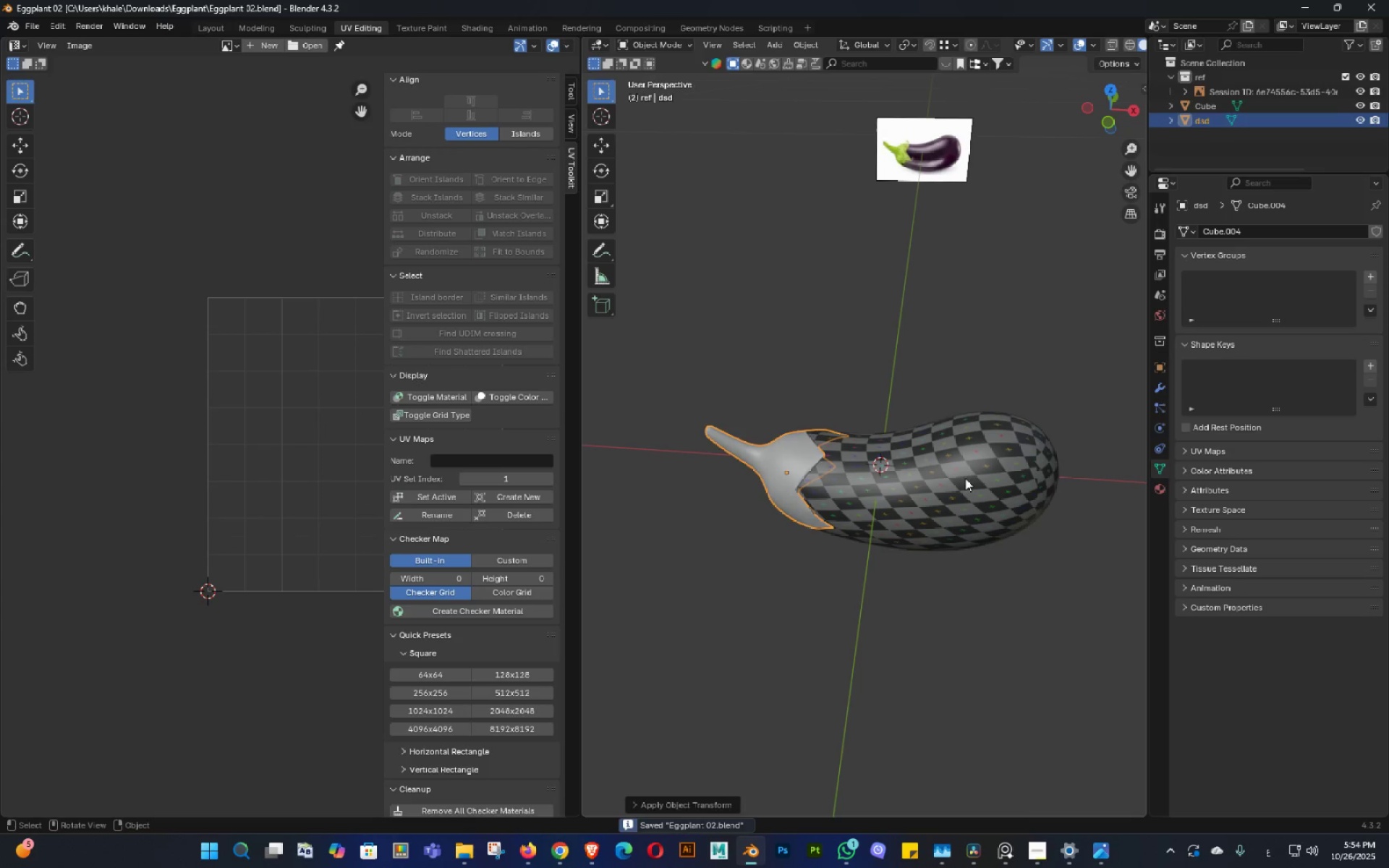 
left_click([965, 478])
 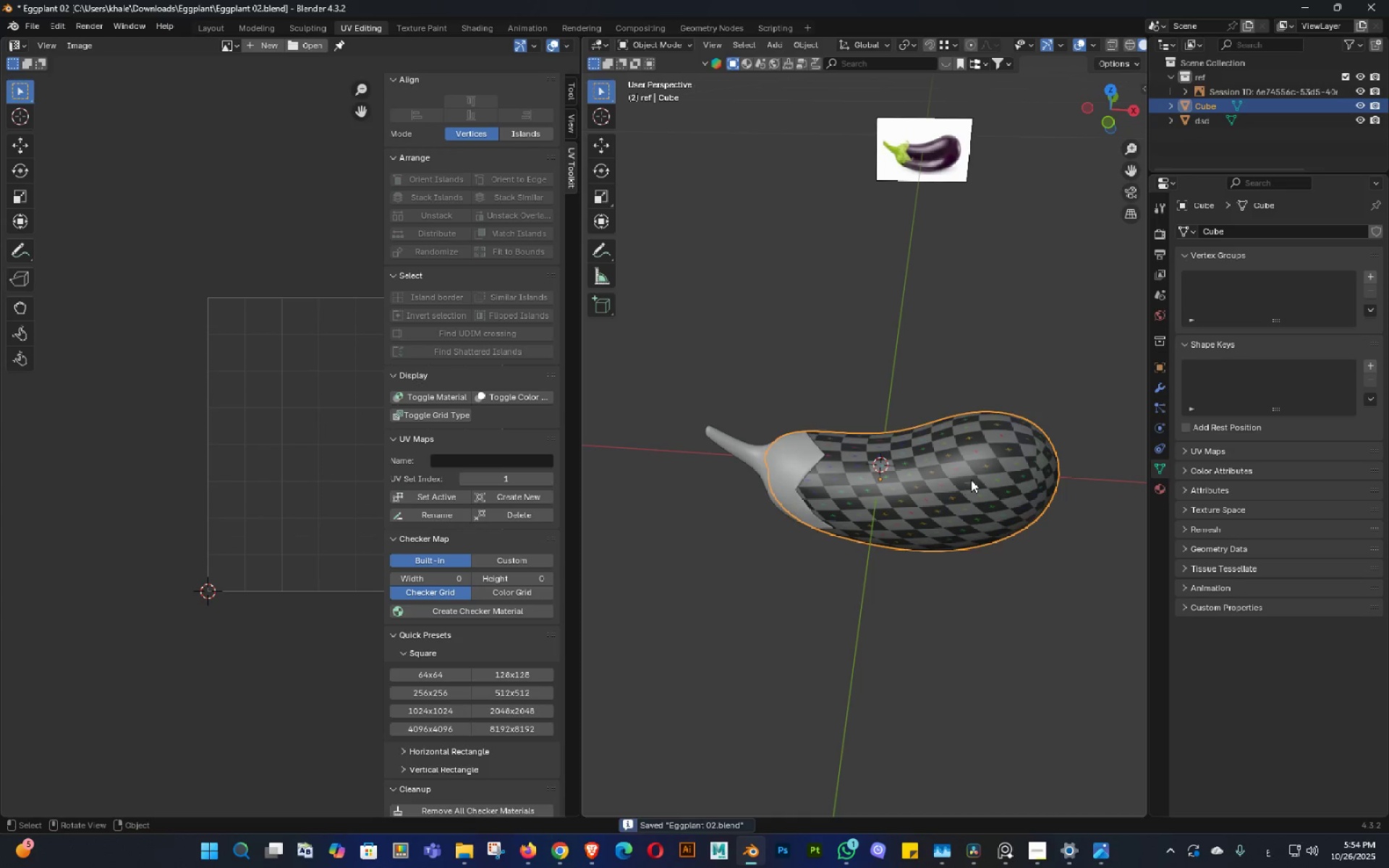 
key(Tab)
 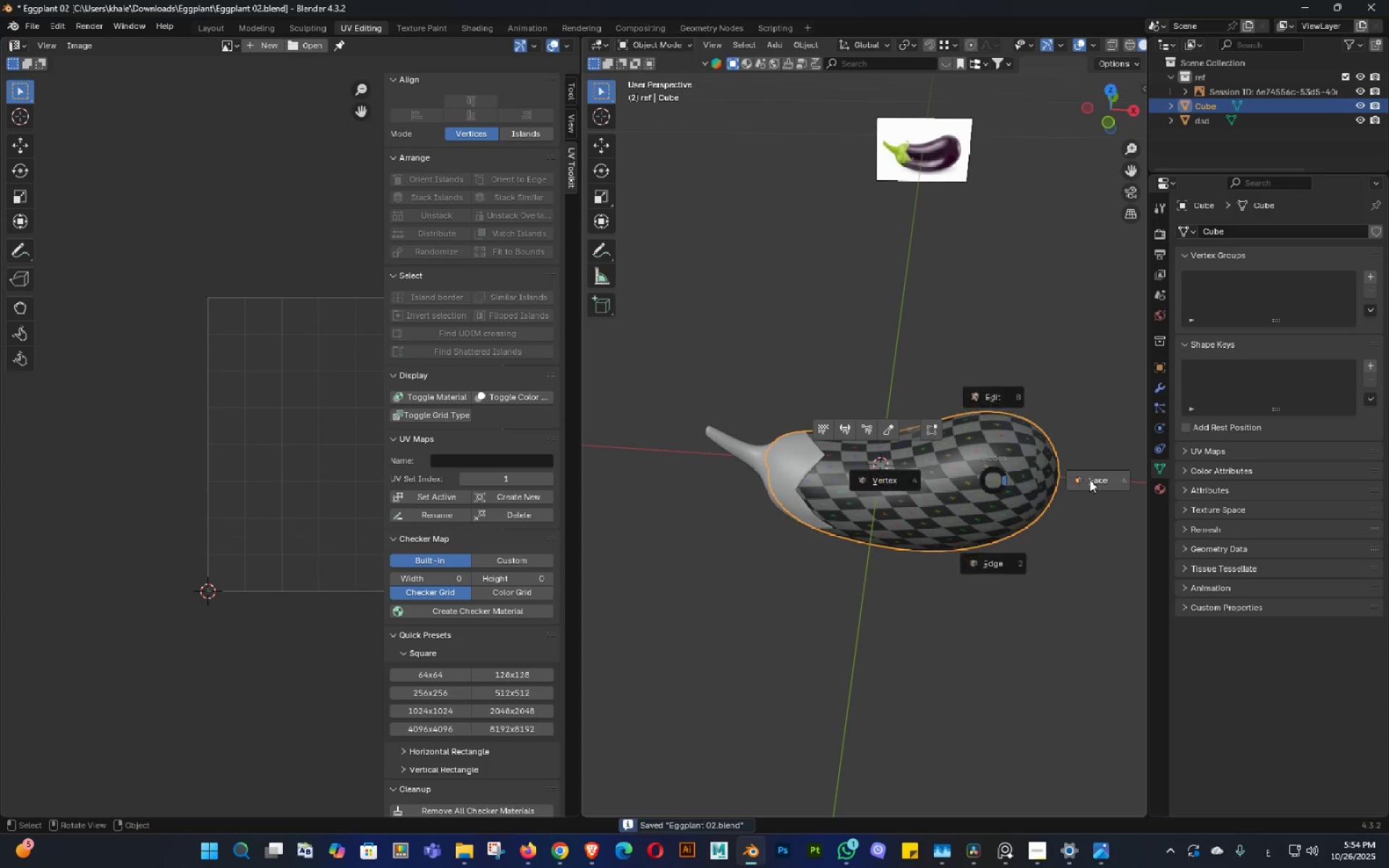 
key(A)
 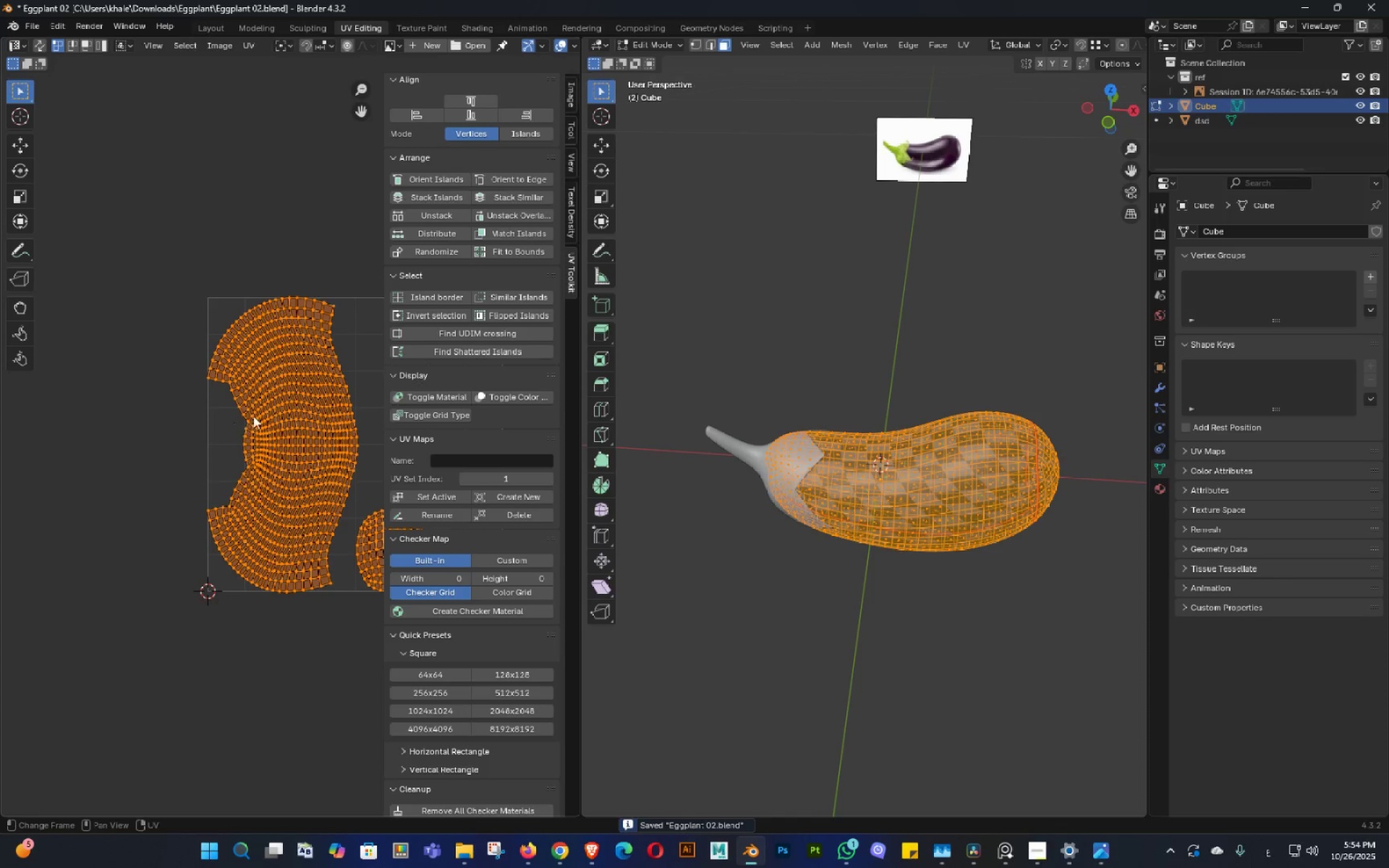 
right_click([258, 413])
 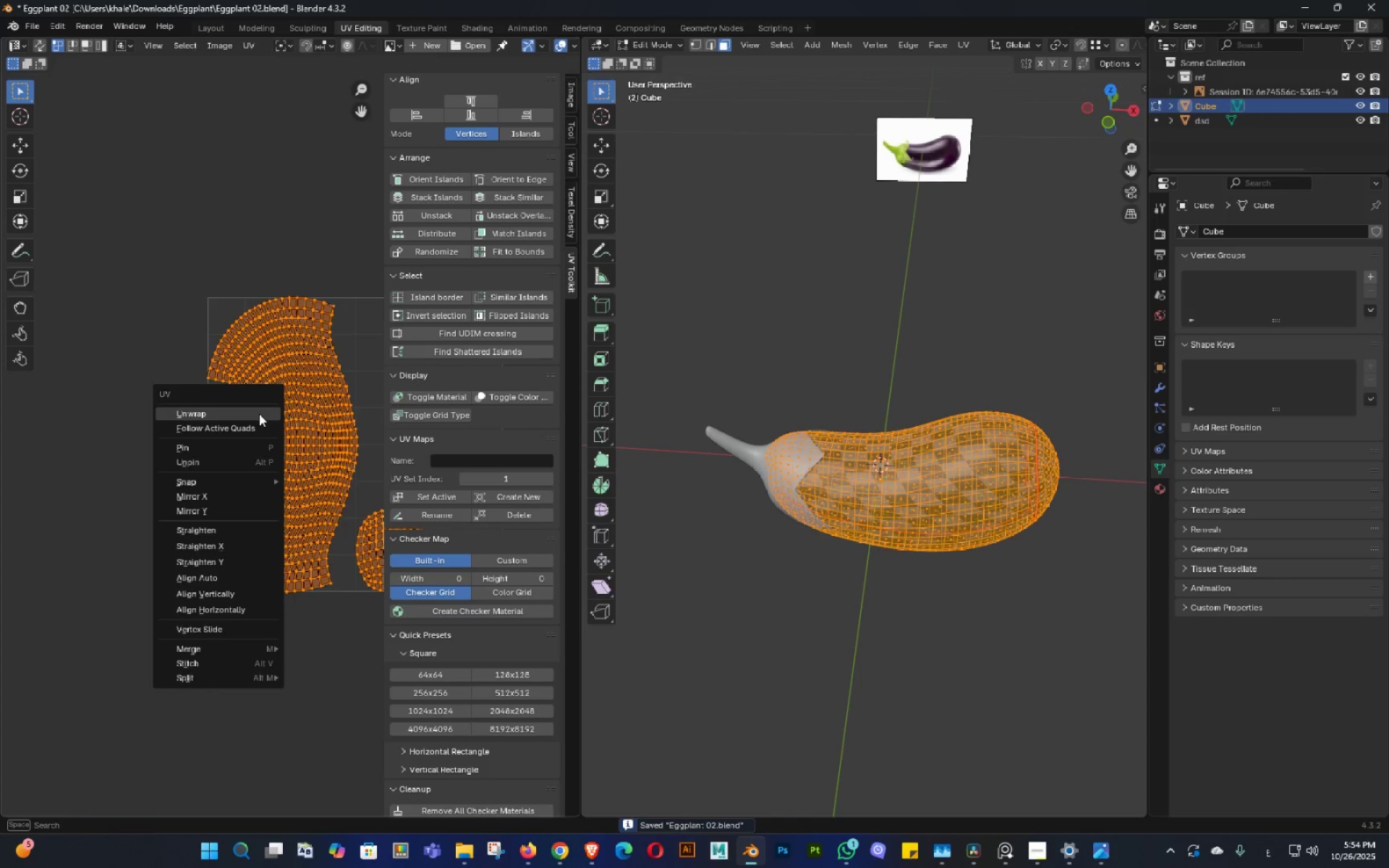 
left_click([259, 414])
 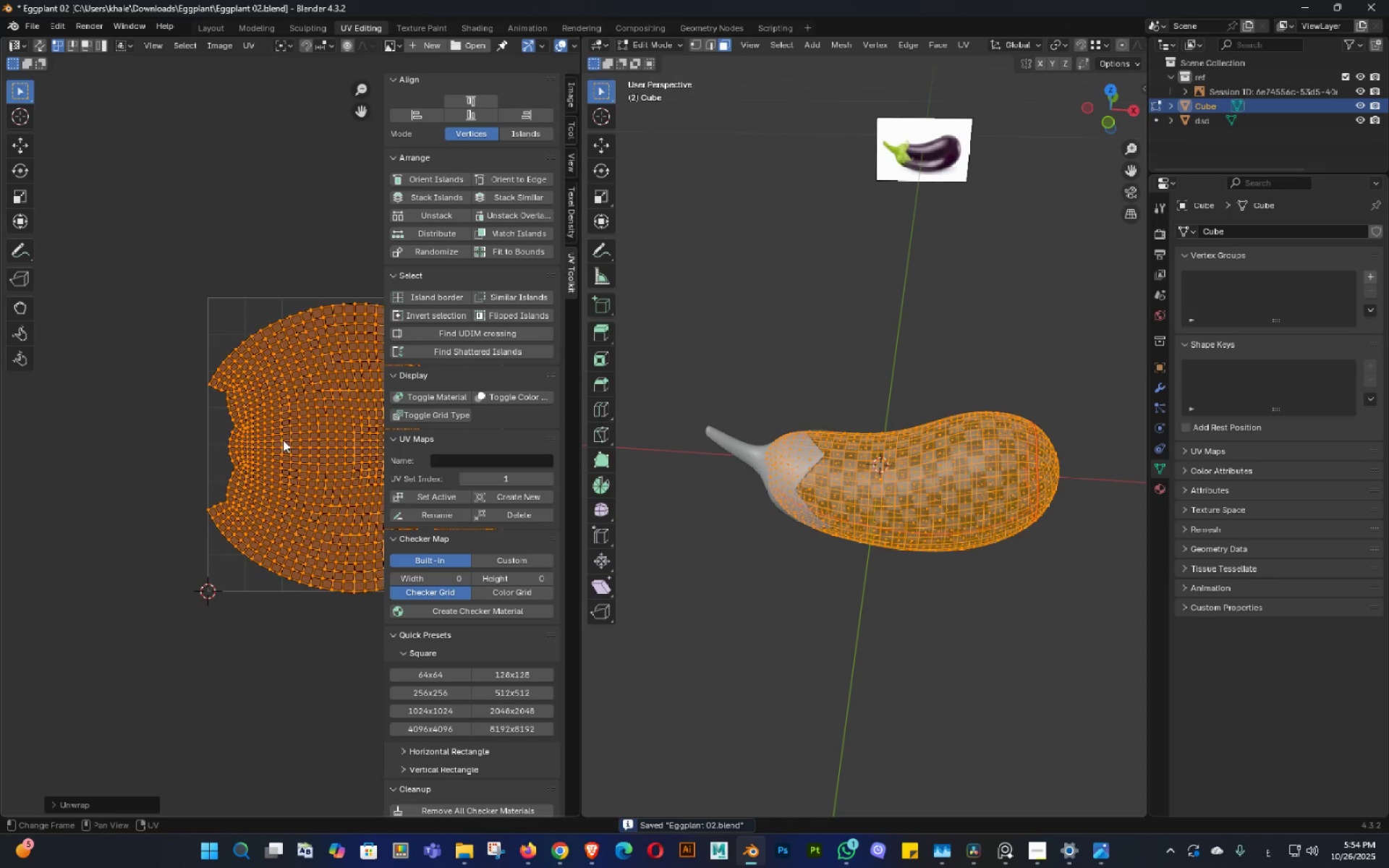 
scroll: coordinate [285, 441], scroll_direction: down, amount: 2.0
 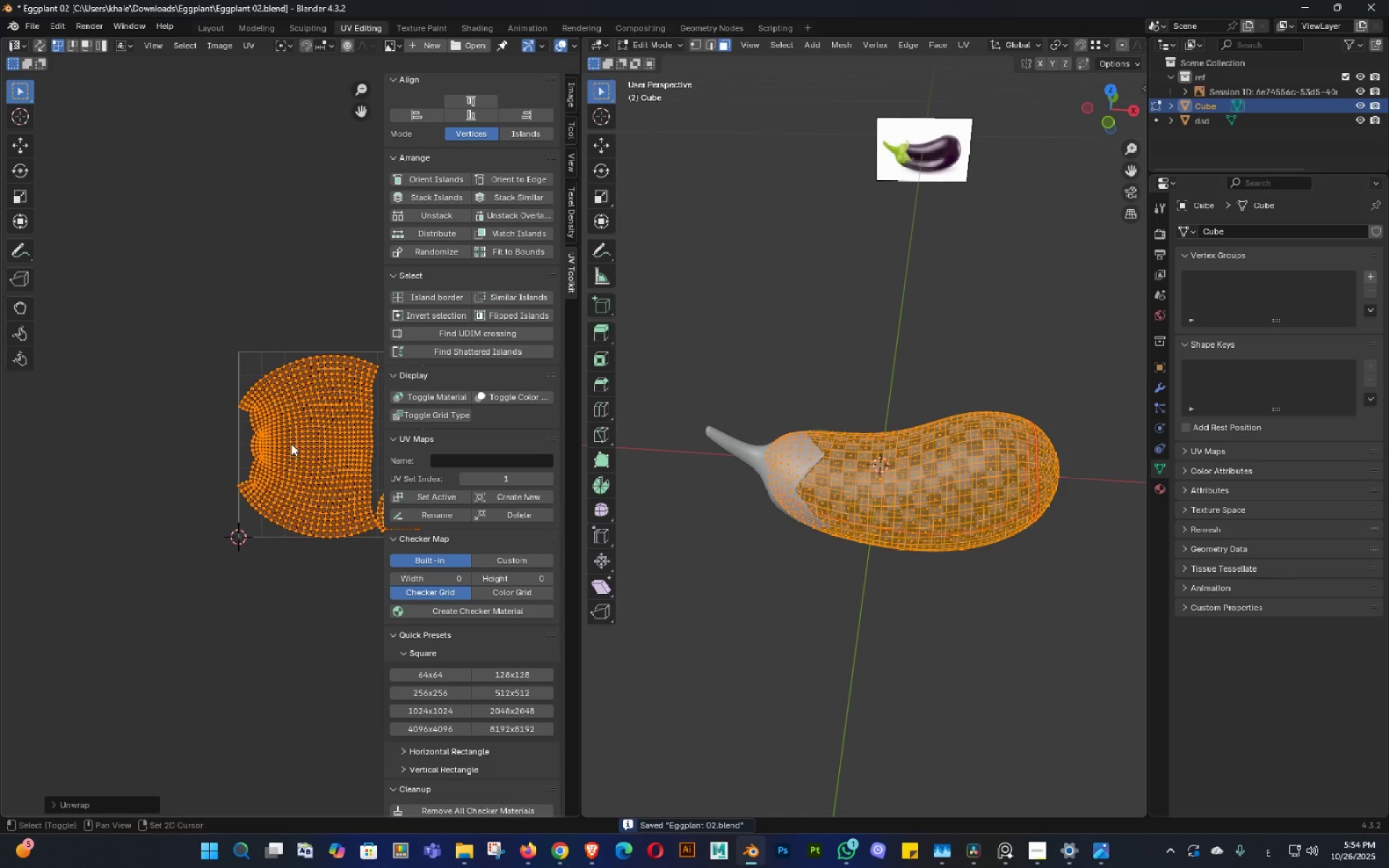 
hold_key(key=ShiftLeft, duration=0.3)
 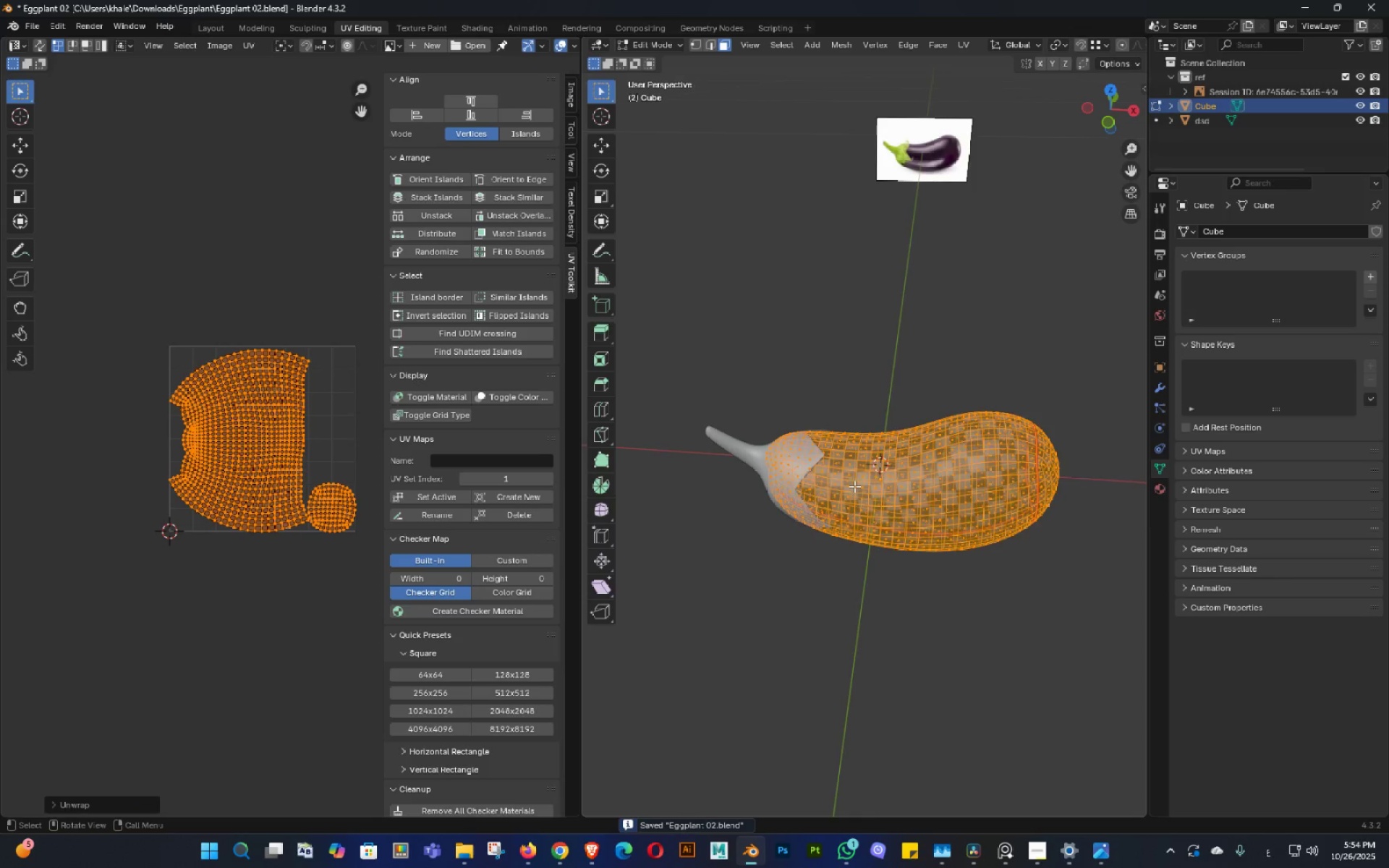 
scroll: coordinate [881, 486], scroll_direction: up, amount: 2.0
 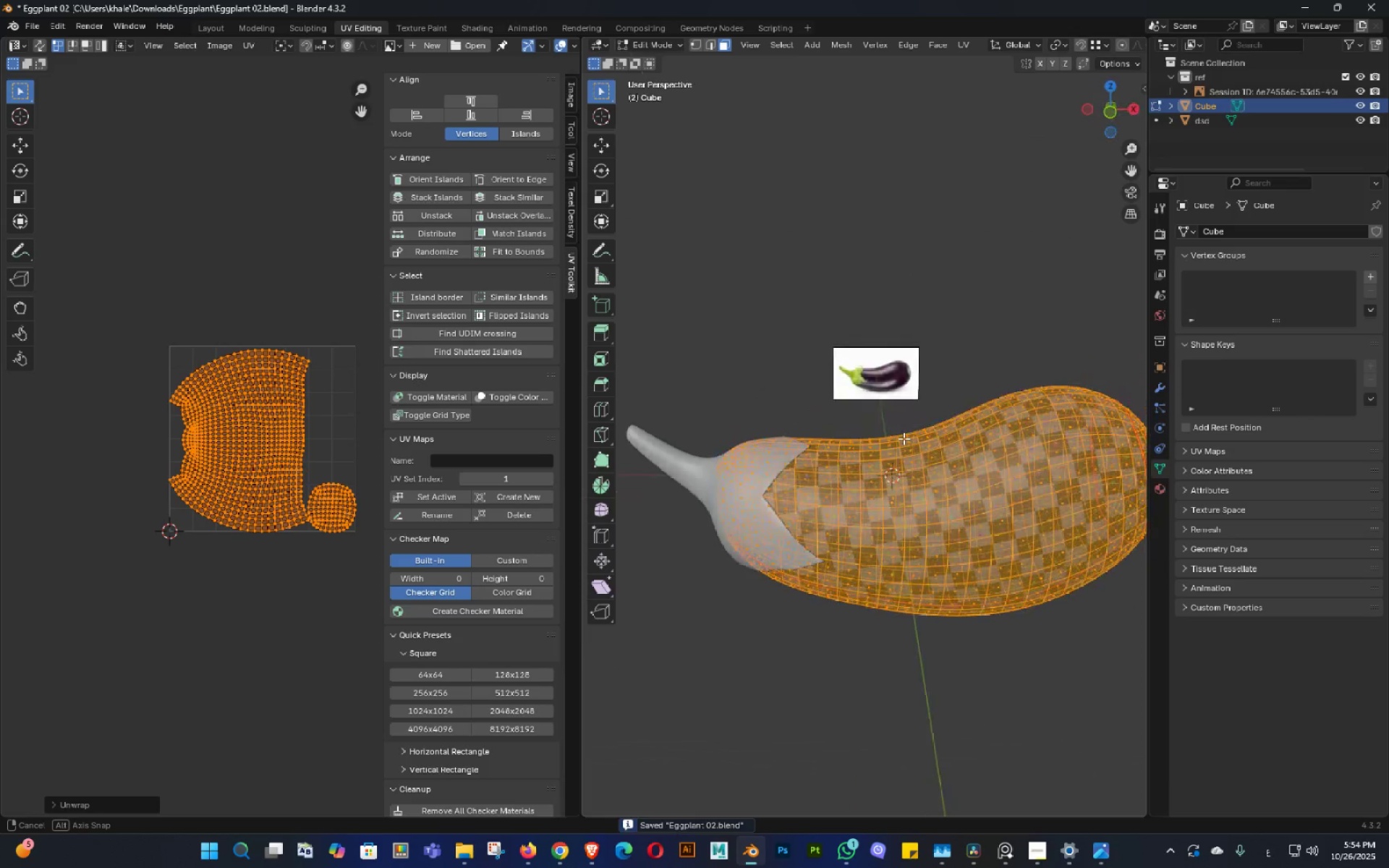 
key(Shift+ShiftLeft)
 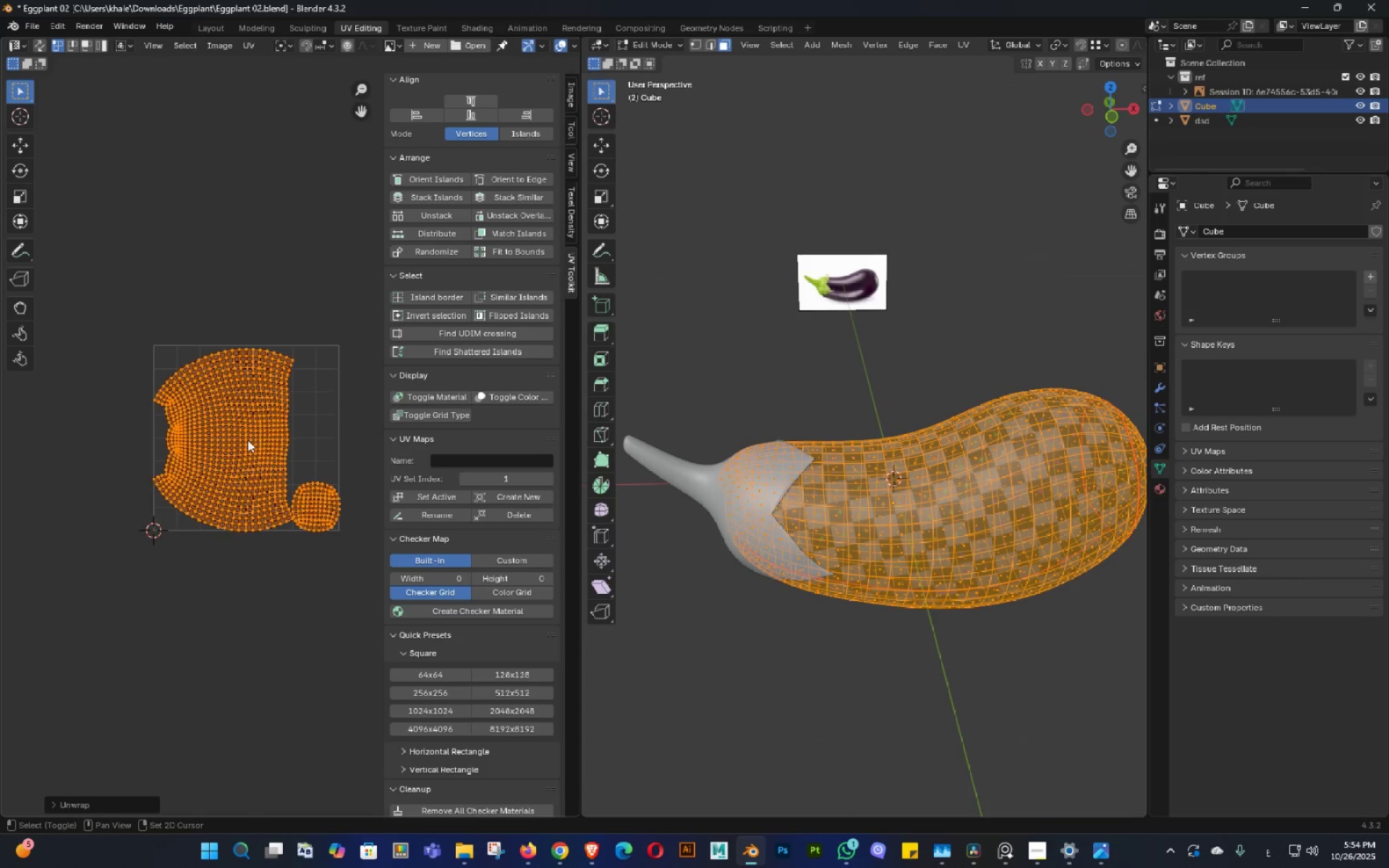 
scroll: coordinate [213, 432], scroll_direction: up, amount: 2.0
 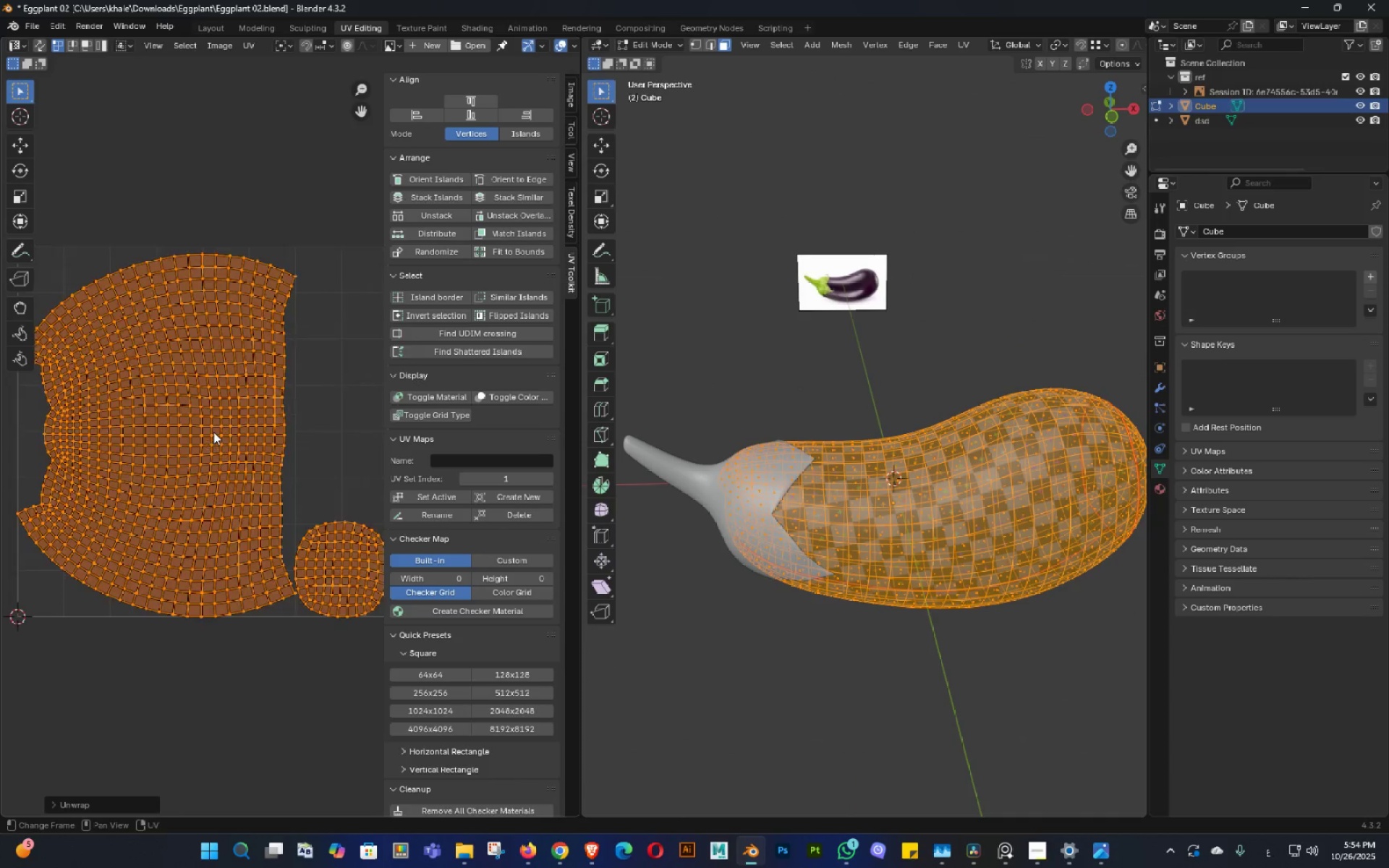 
key(Shift+ShiftLeft)
 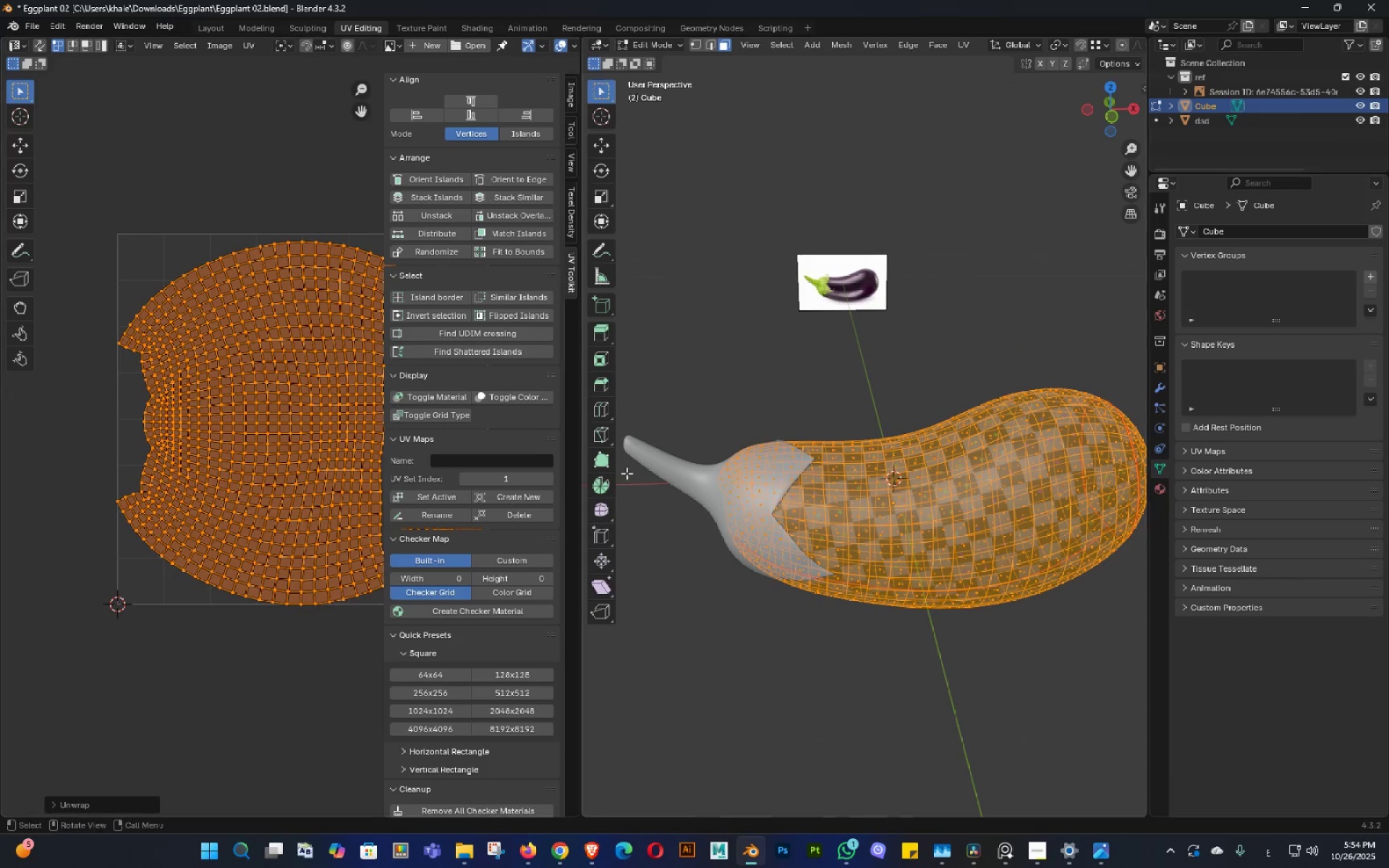 
hold_key(key=ShiftLeft, duration=0.52)
 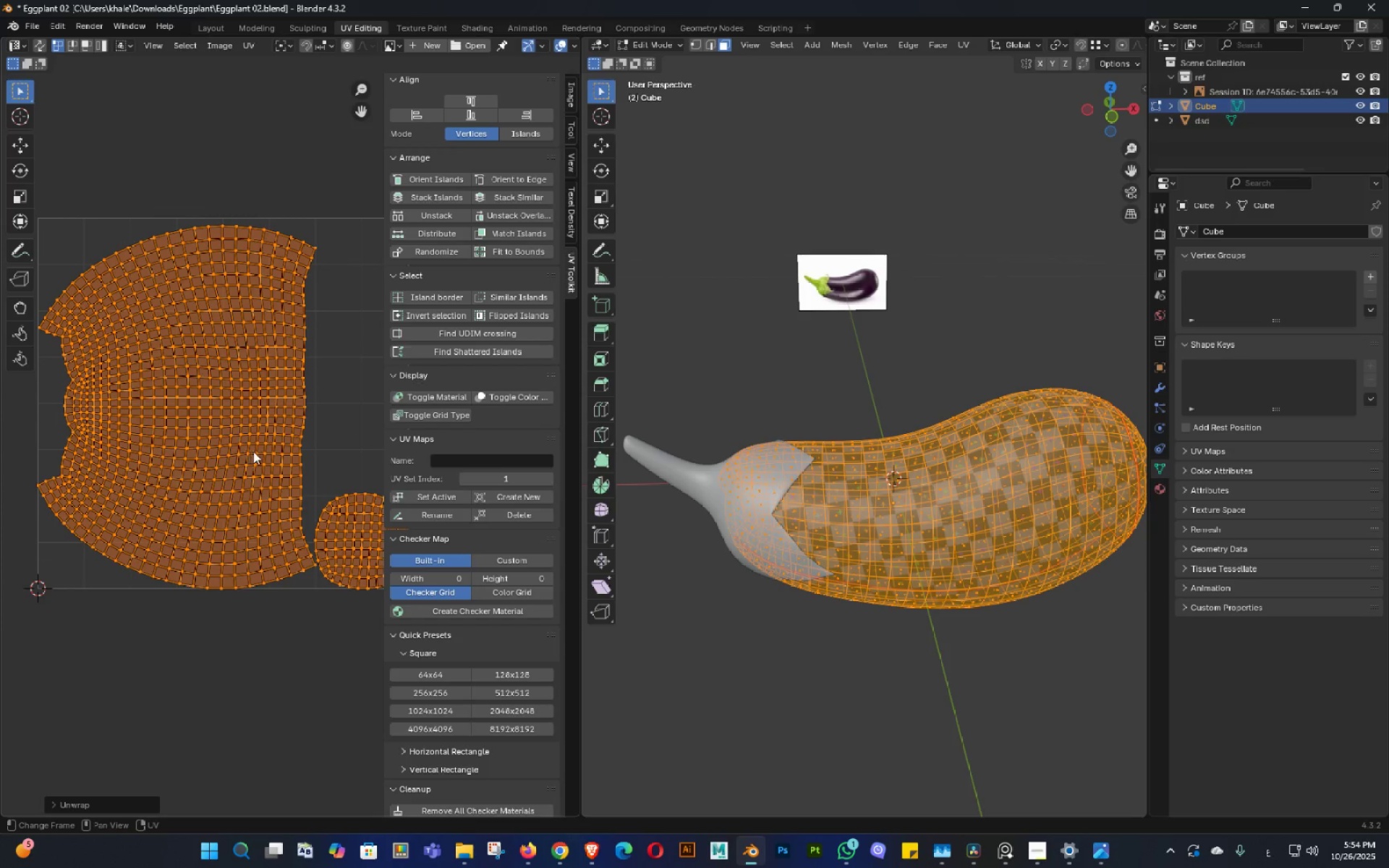 
hold_key(key=ShiftLeft, duration=0.34)
double_click([237, 445])
 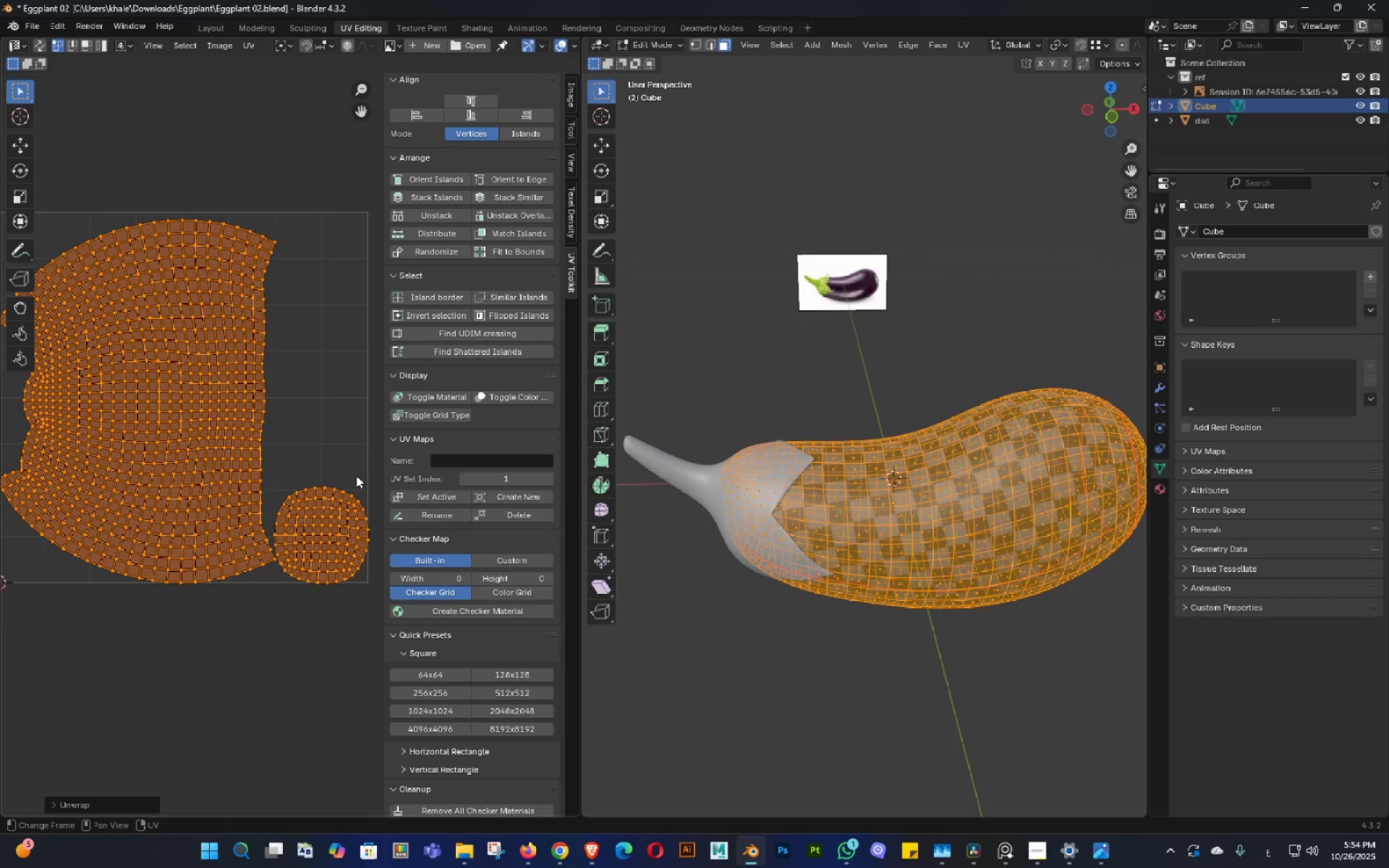 
key(Shift+ShiftLeft)
 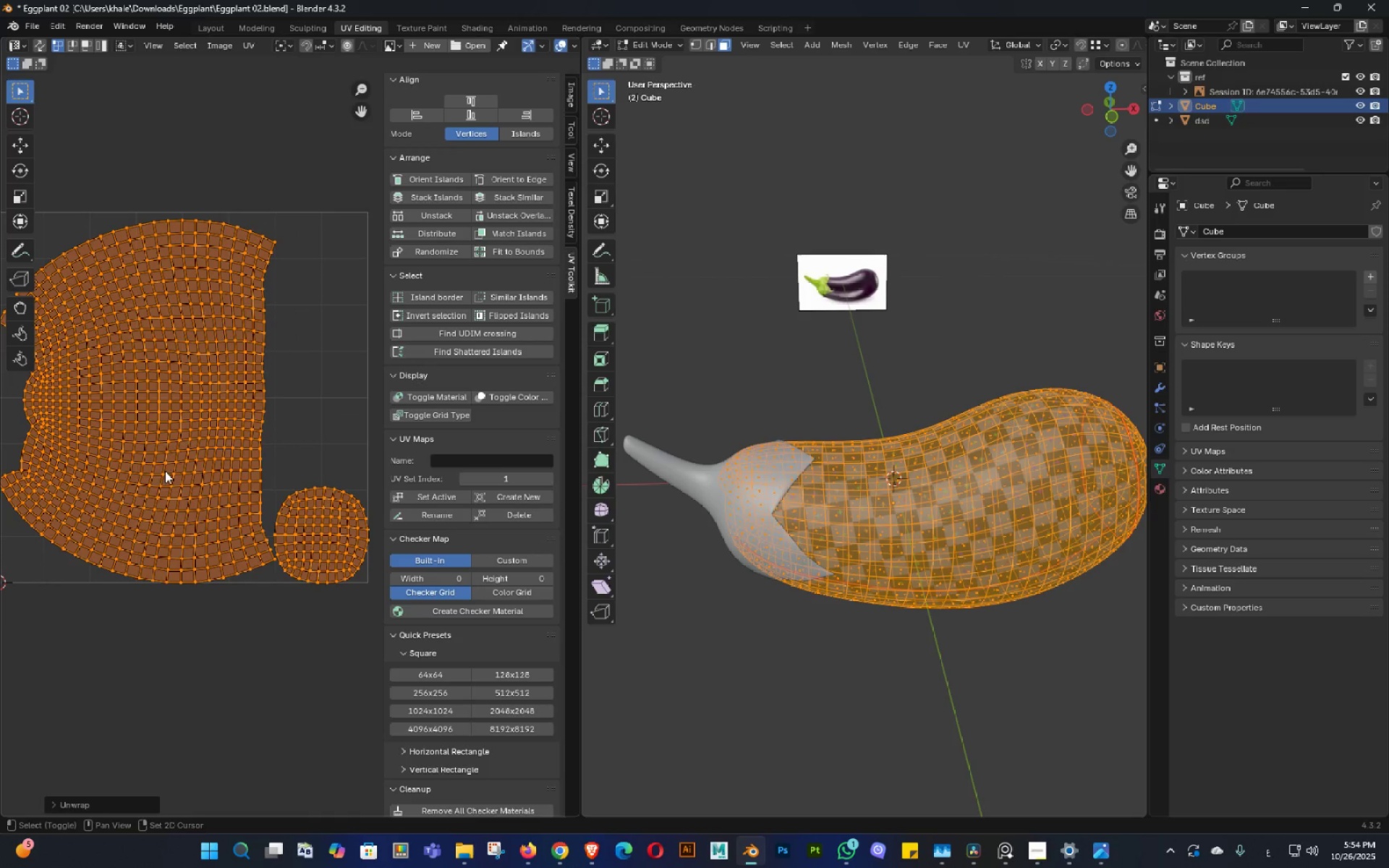 
double_click([165, 471])
 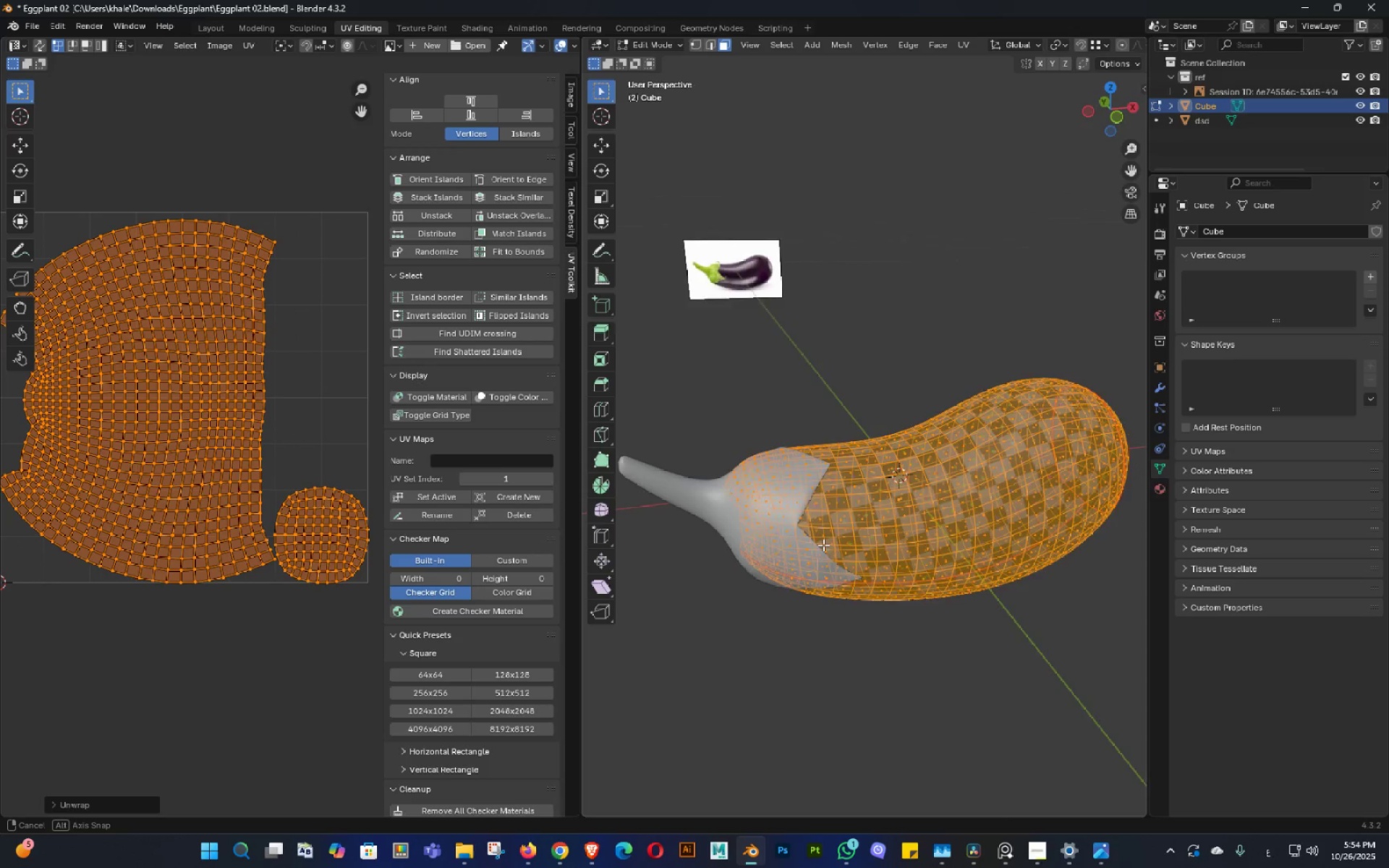 
middle_click([822, 538])
 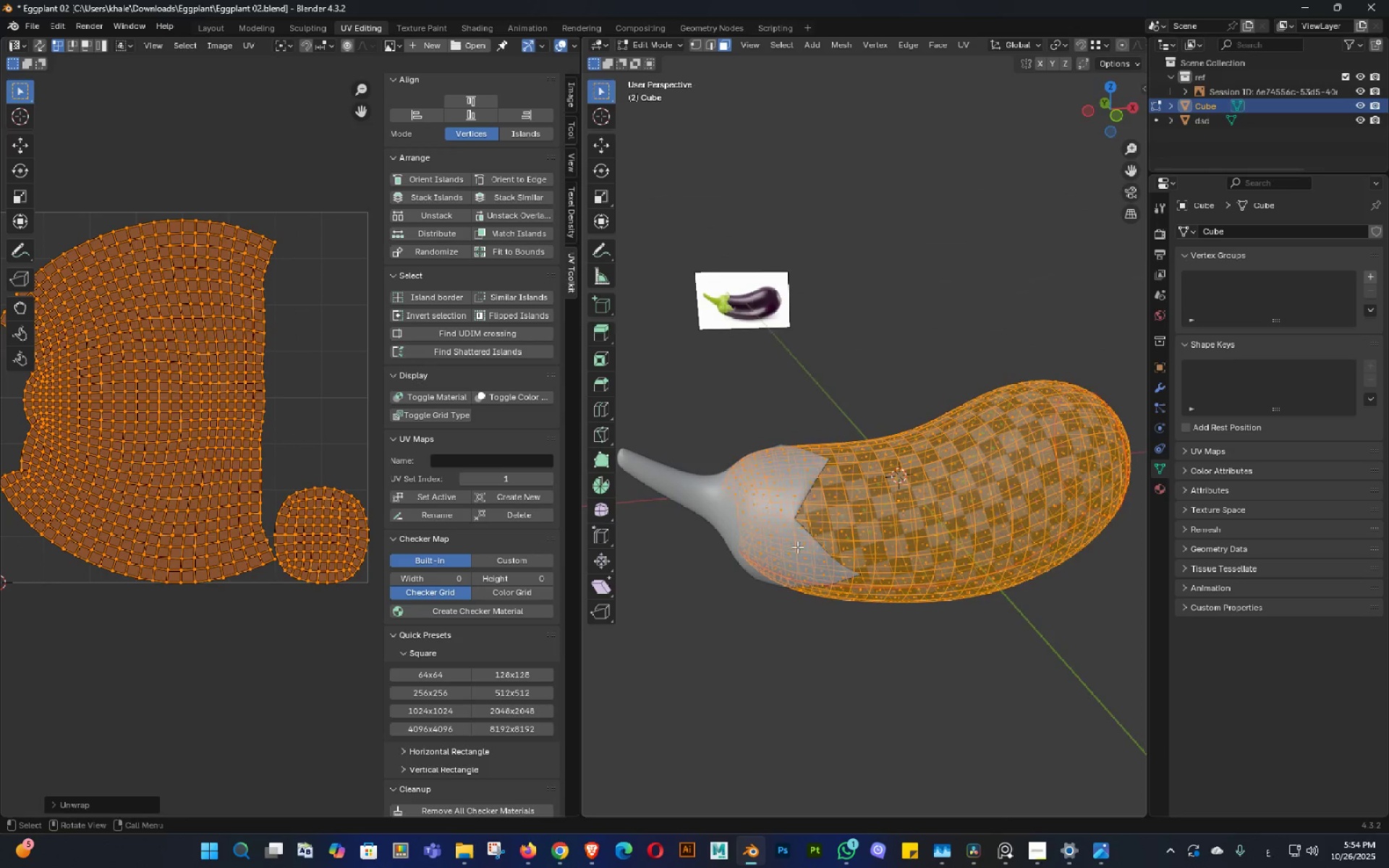 
hold_key(key=ShiftLeft, duration=0.57)
triple_click([1016, 501])
 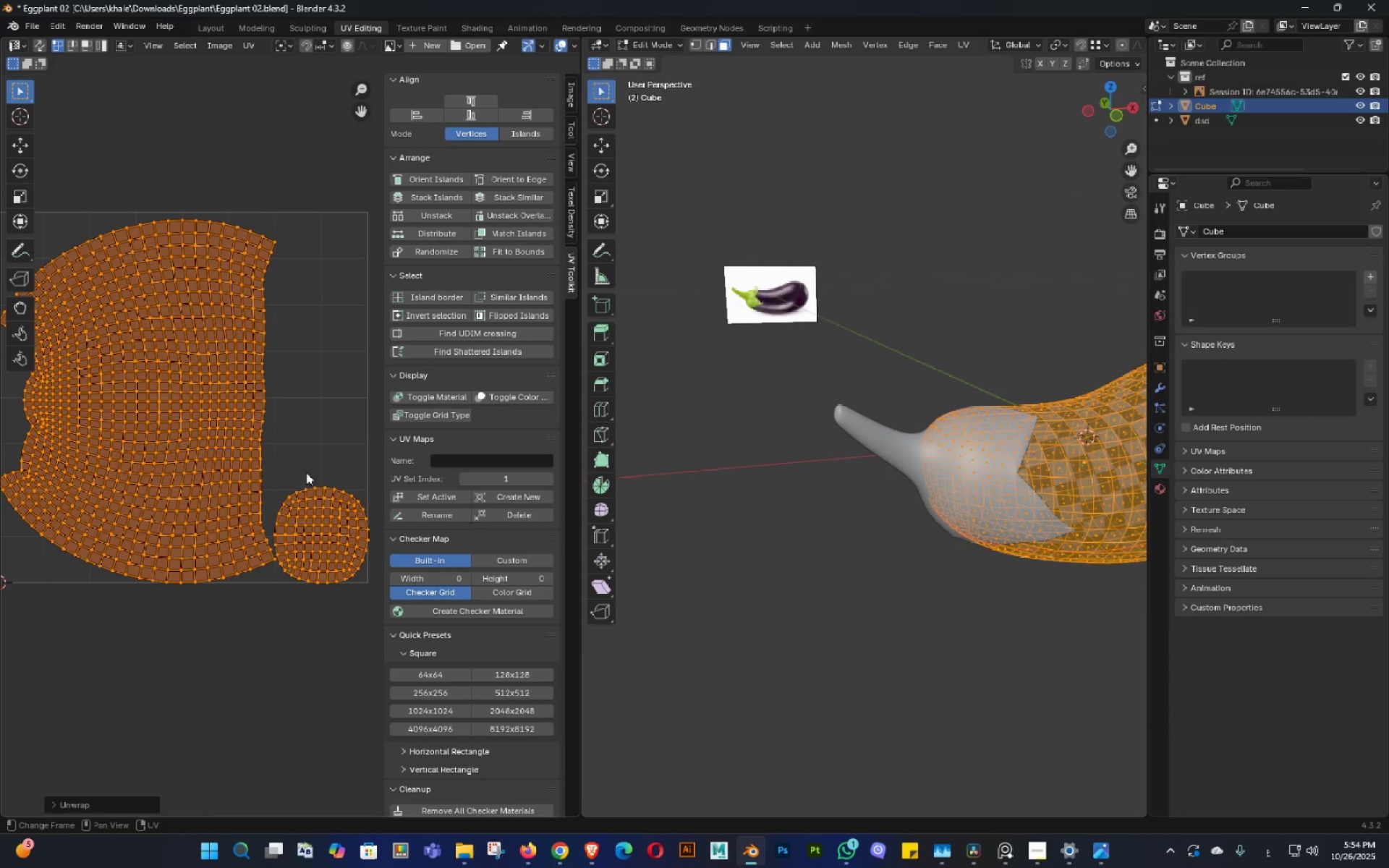 
key(Shift+ShiftLeft)
 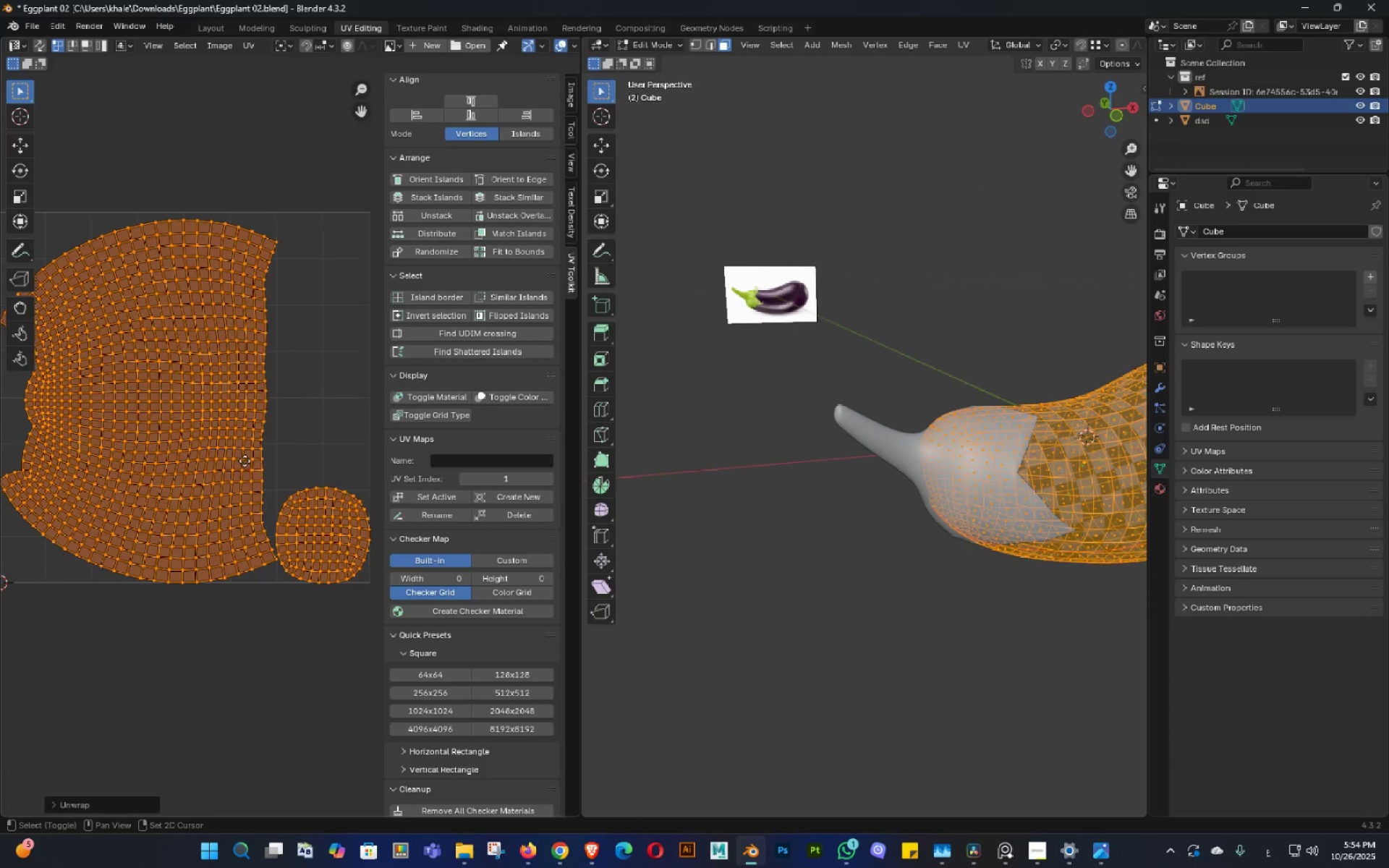 
triple_click([293, 462])
 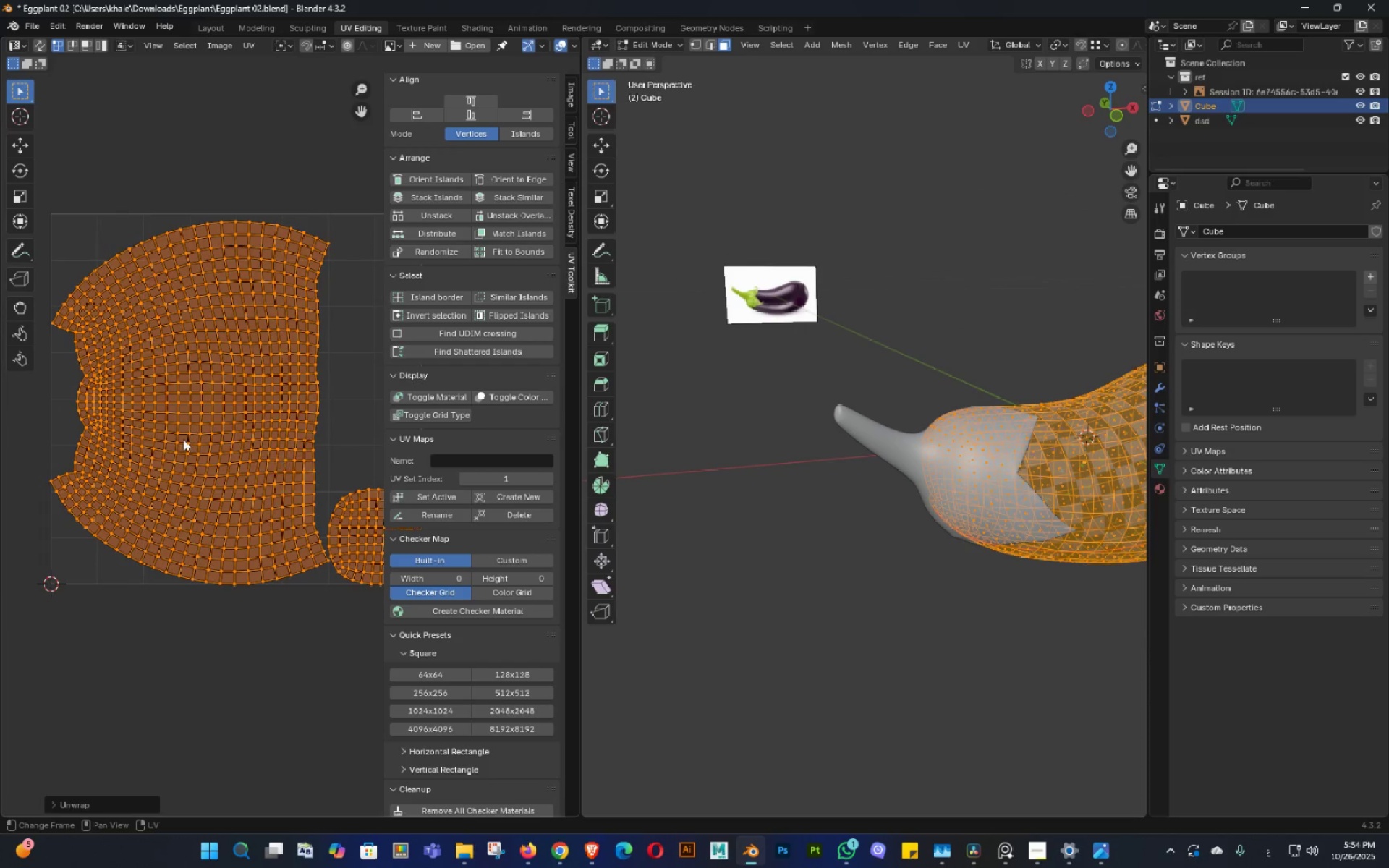 
key(Shift+ShiftLeft)
 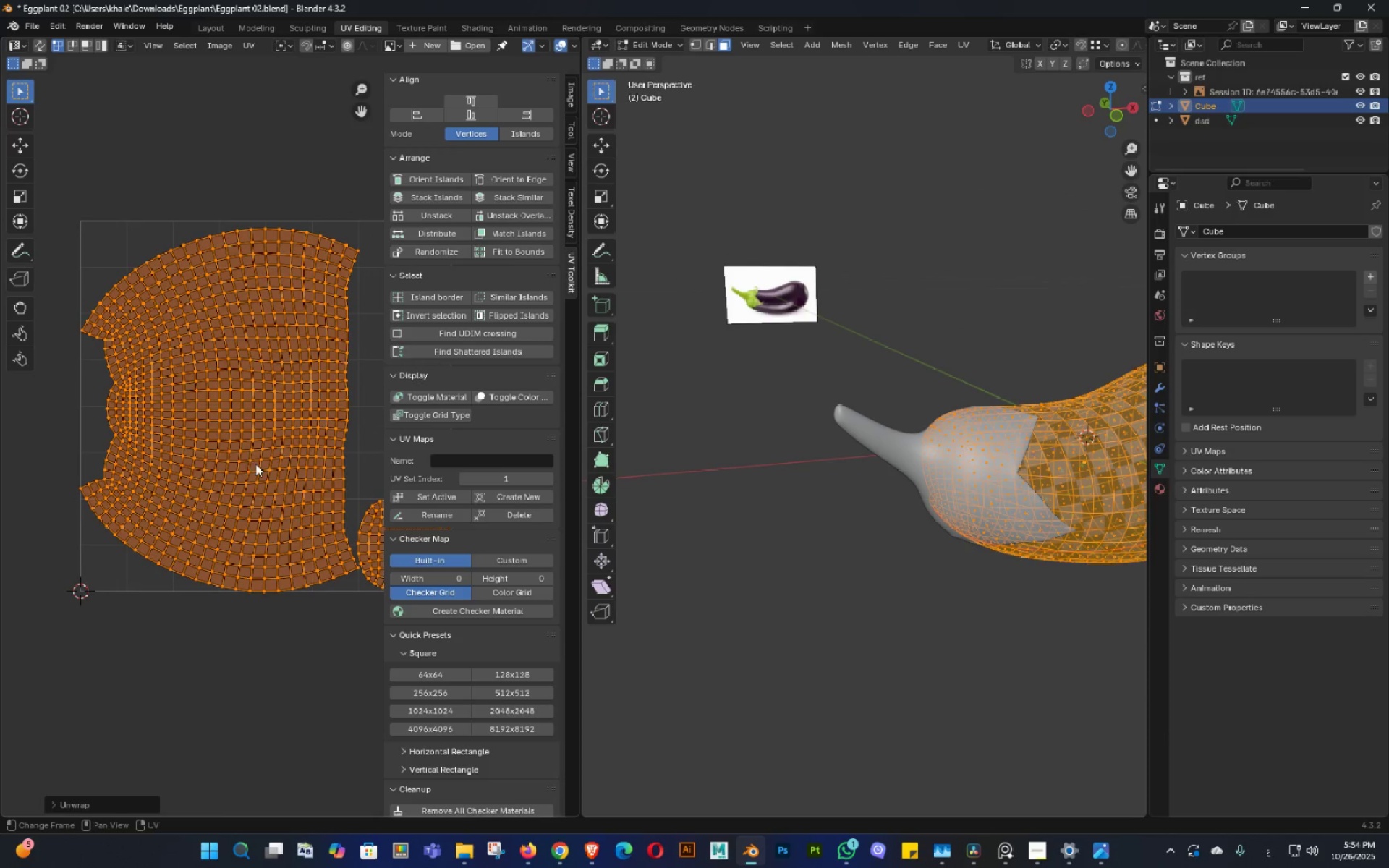 
hold_key(key=ShiftLeft, duration=0.89)
scroll: coordinate [833, 472], scroll_direction: up, amount: 2.0
 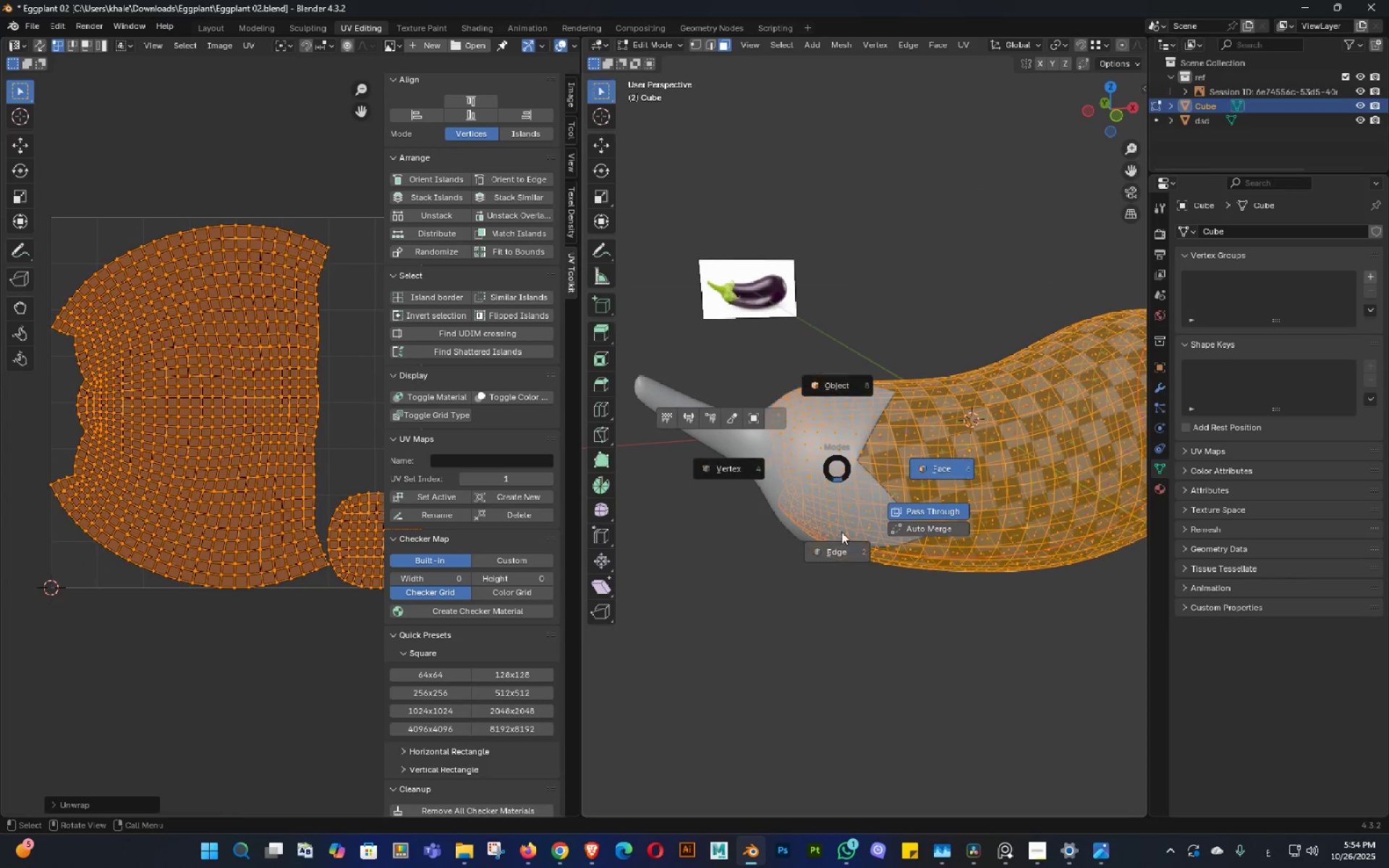 
middle_click([813, 481])
 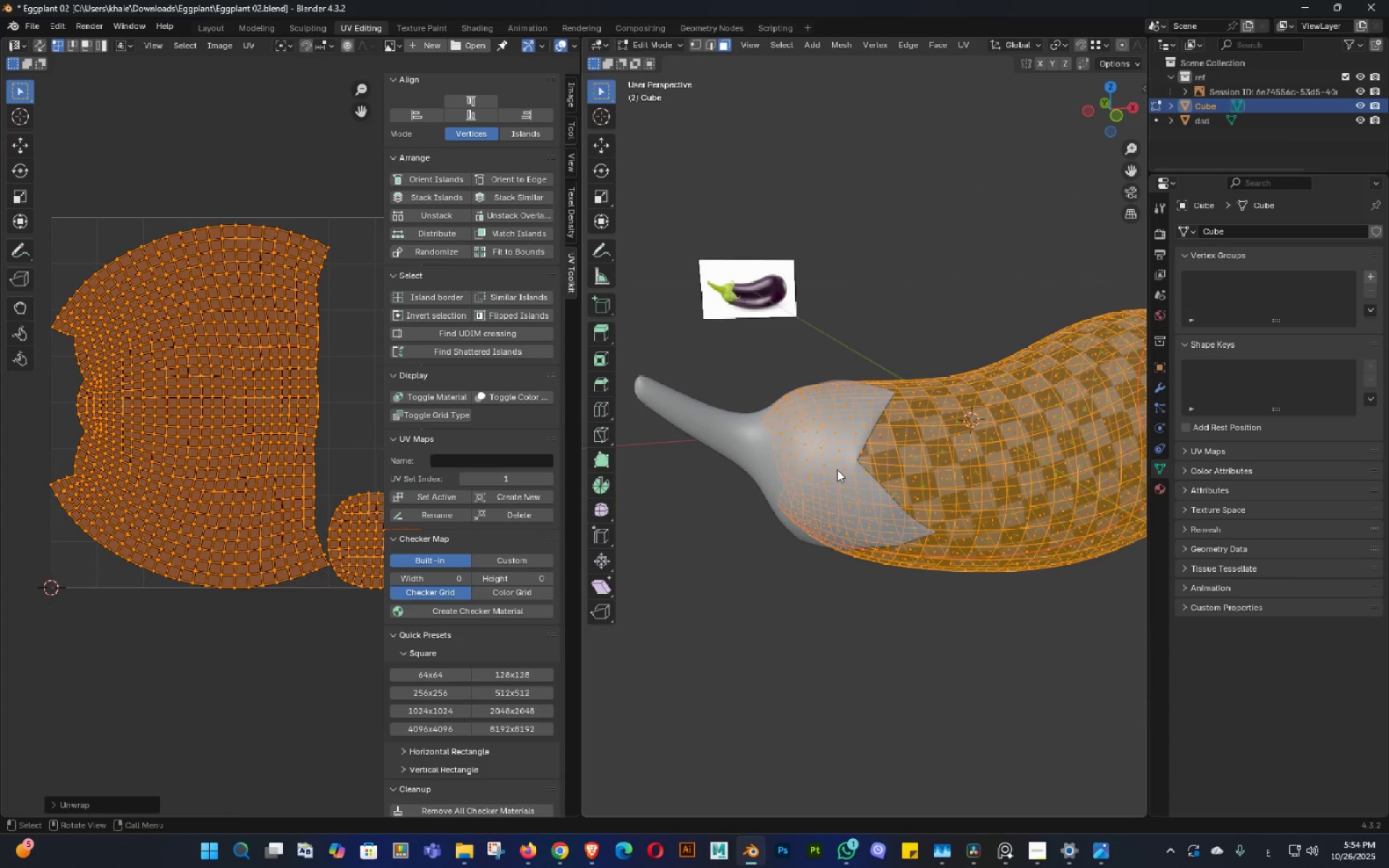 
key(Tab)
 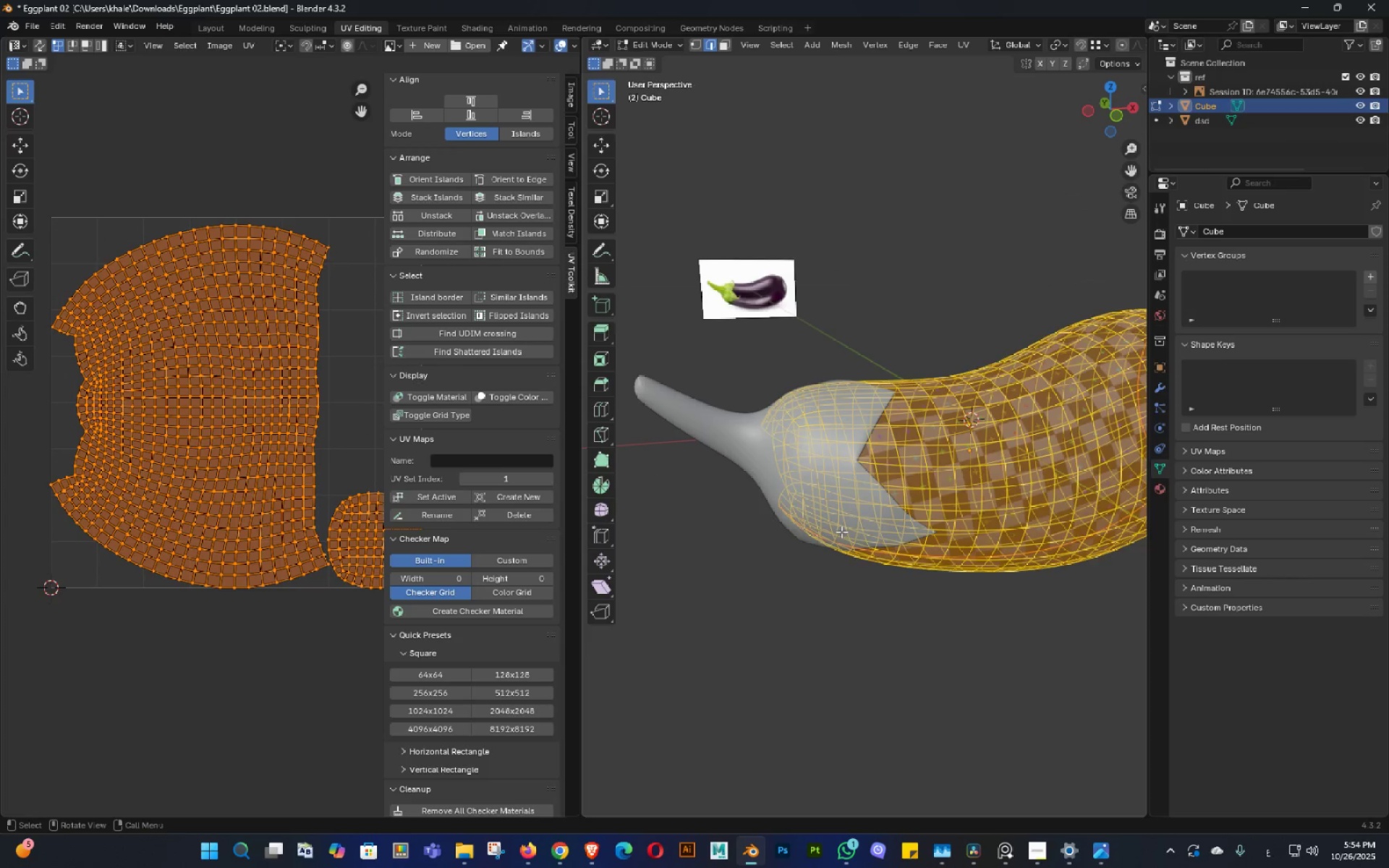 
scroll: coordinate [842, 533], scroll_direction: up, amount: 2.0
 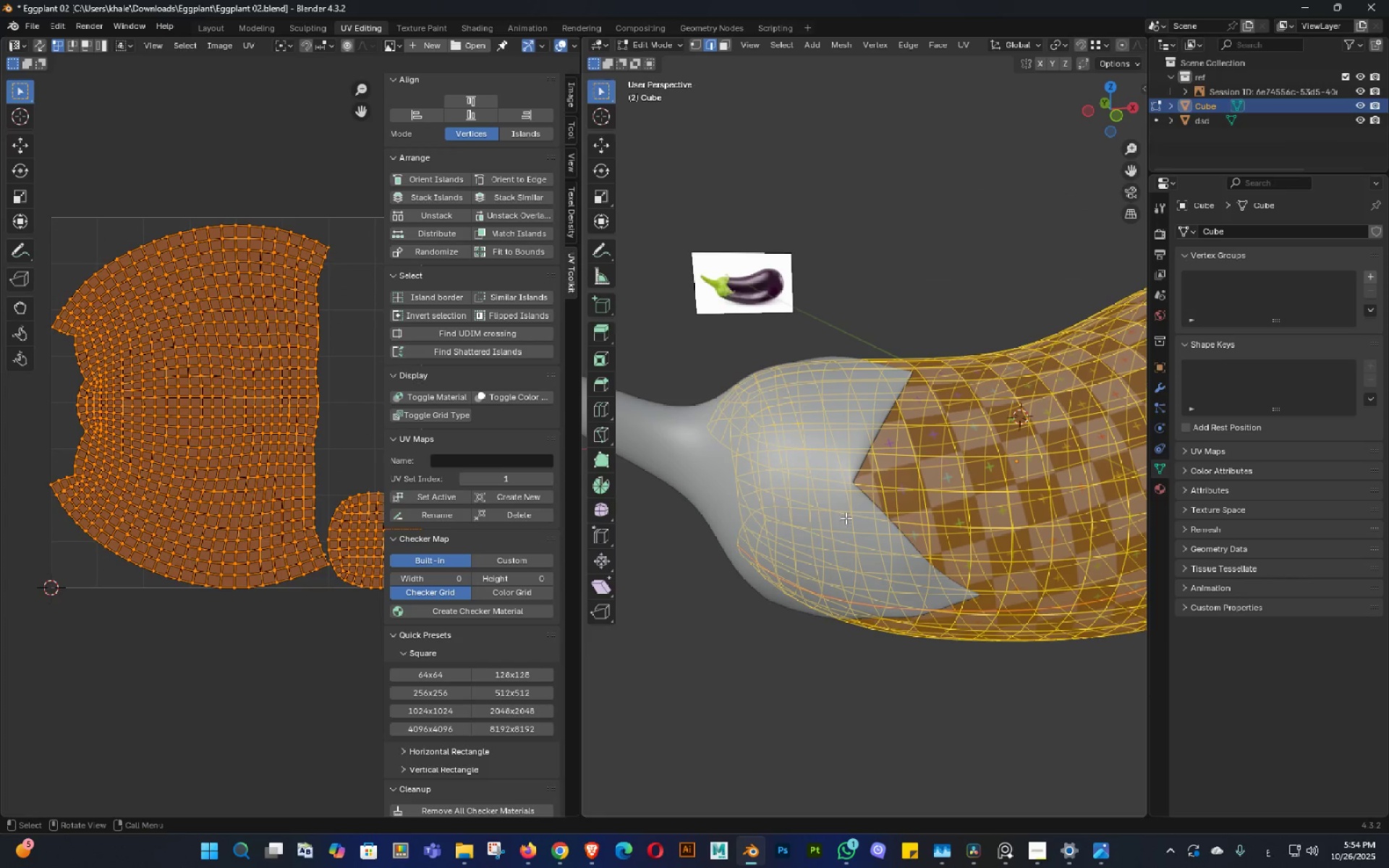 
key(Alt+AltLeft)
 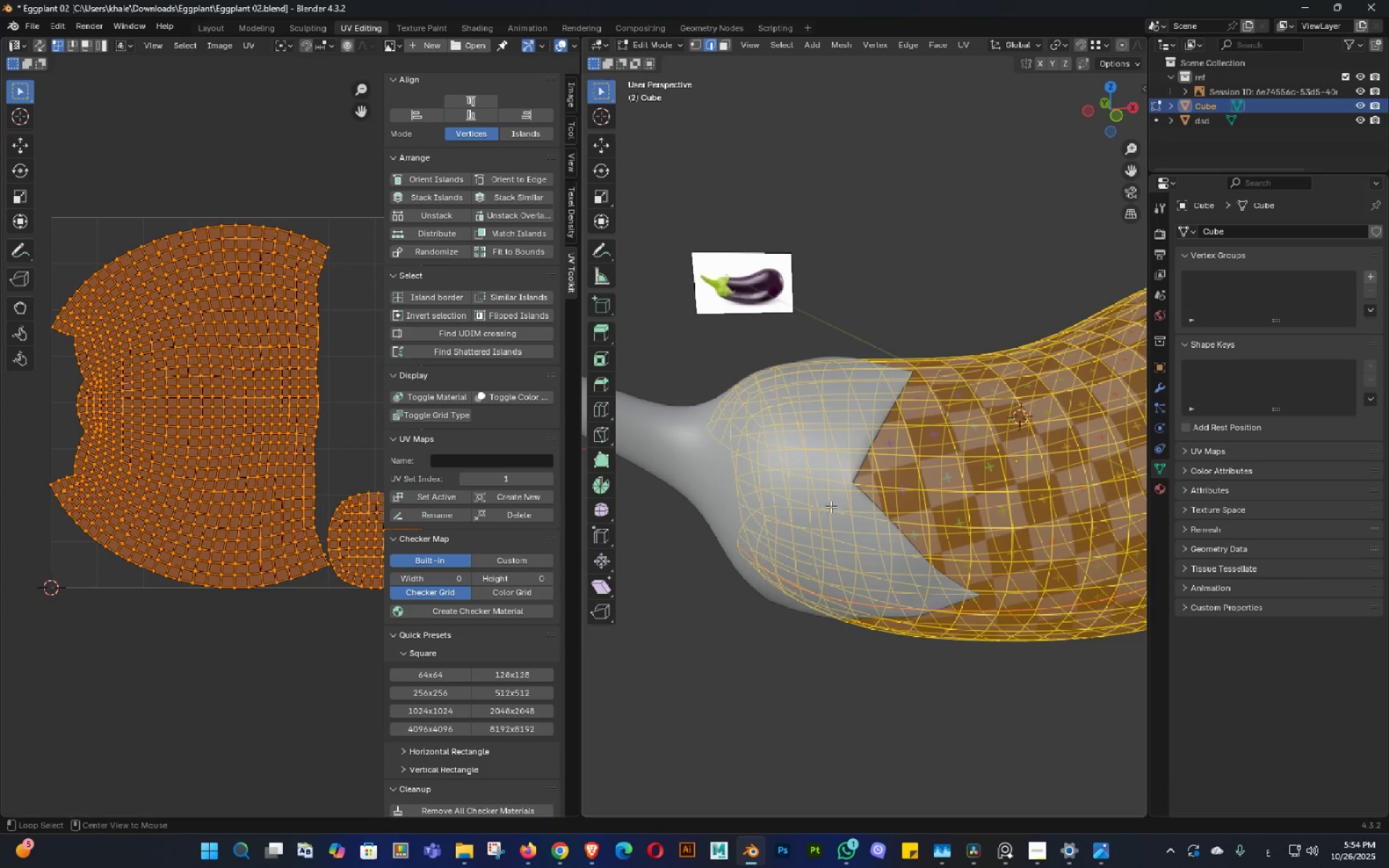 
key(Alt+Z)
 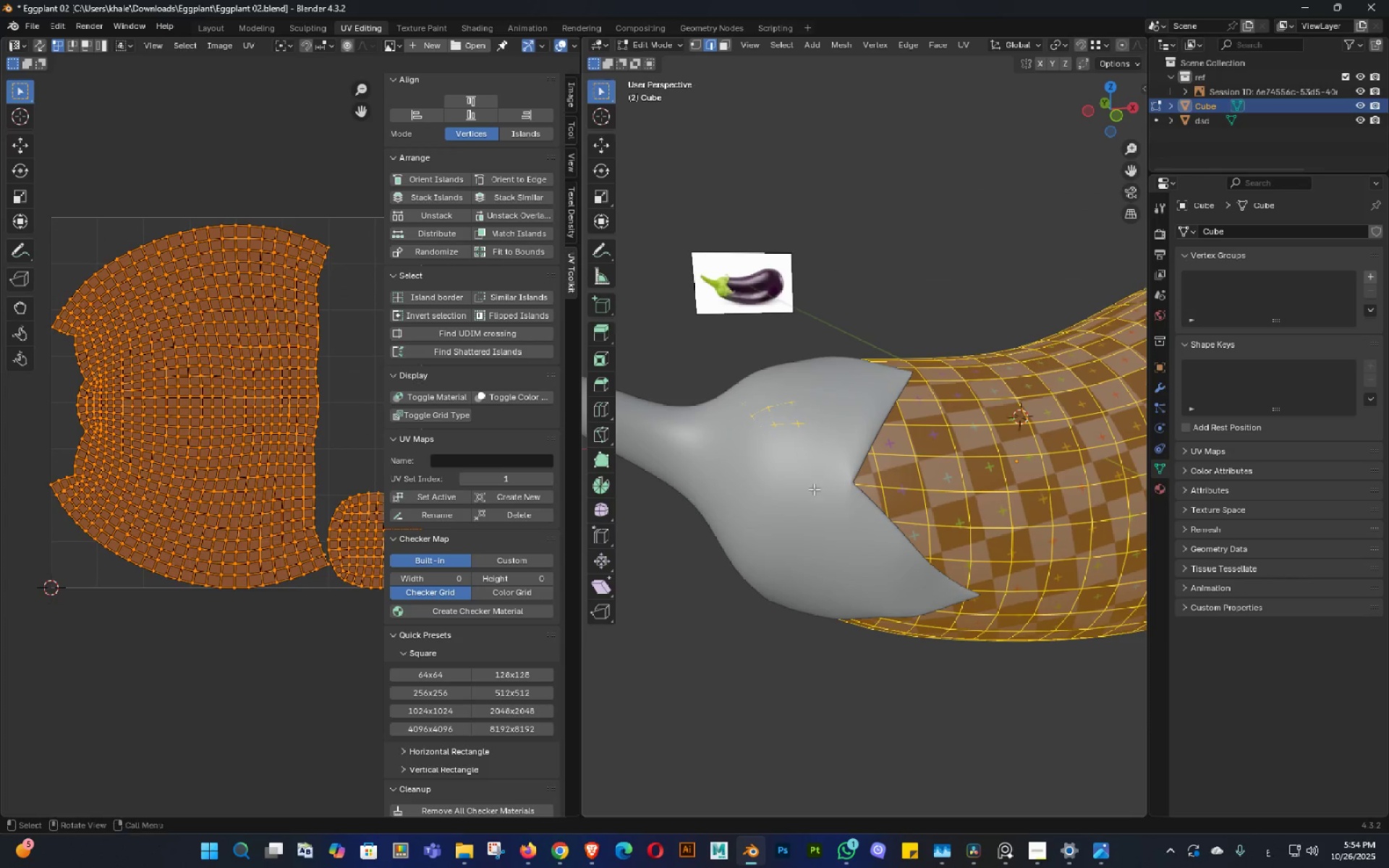 
scroll: coordinate [811, 481], scroll_direction: up, amount: 2.0
 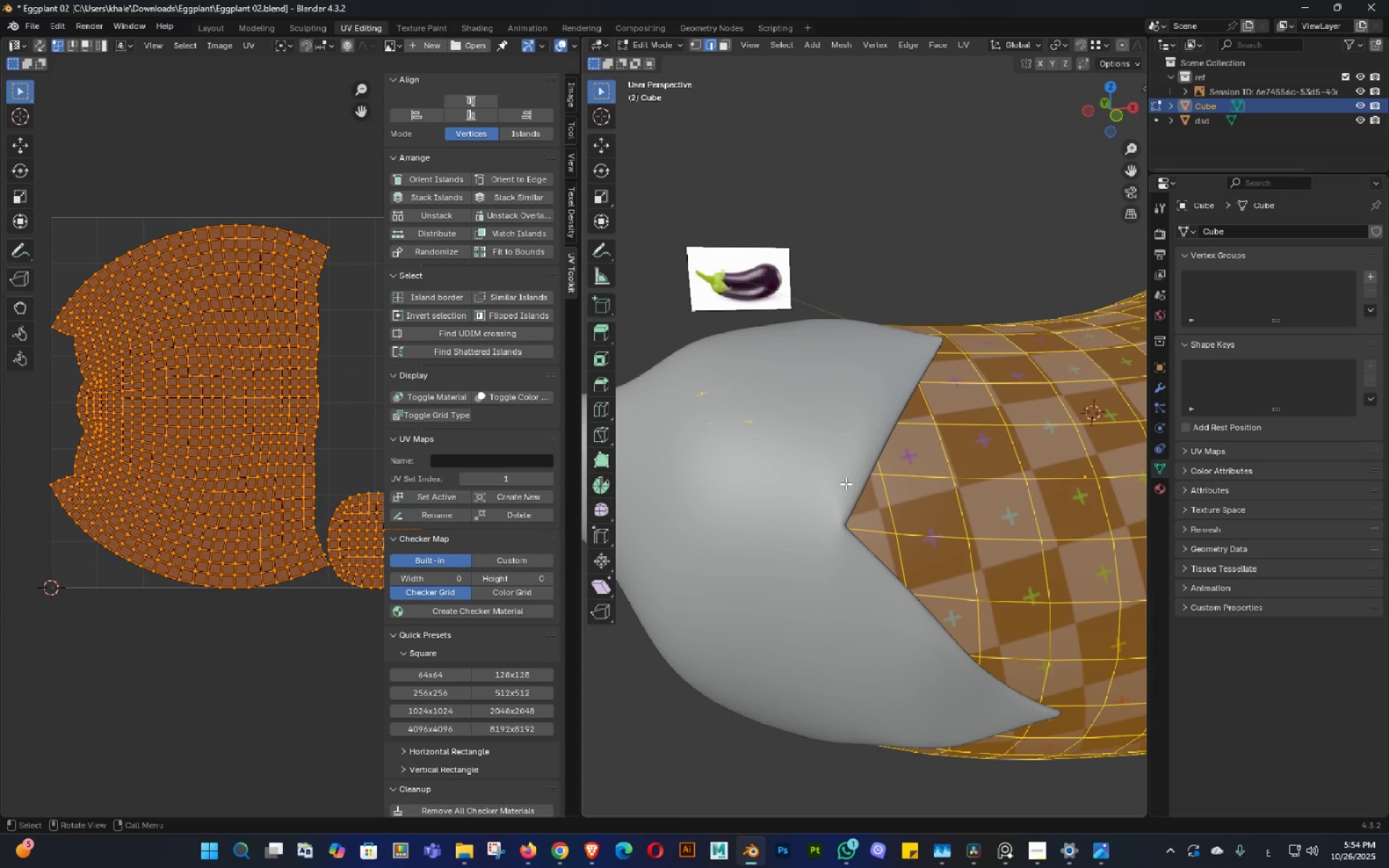 
key(Slash)
 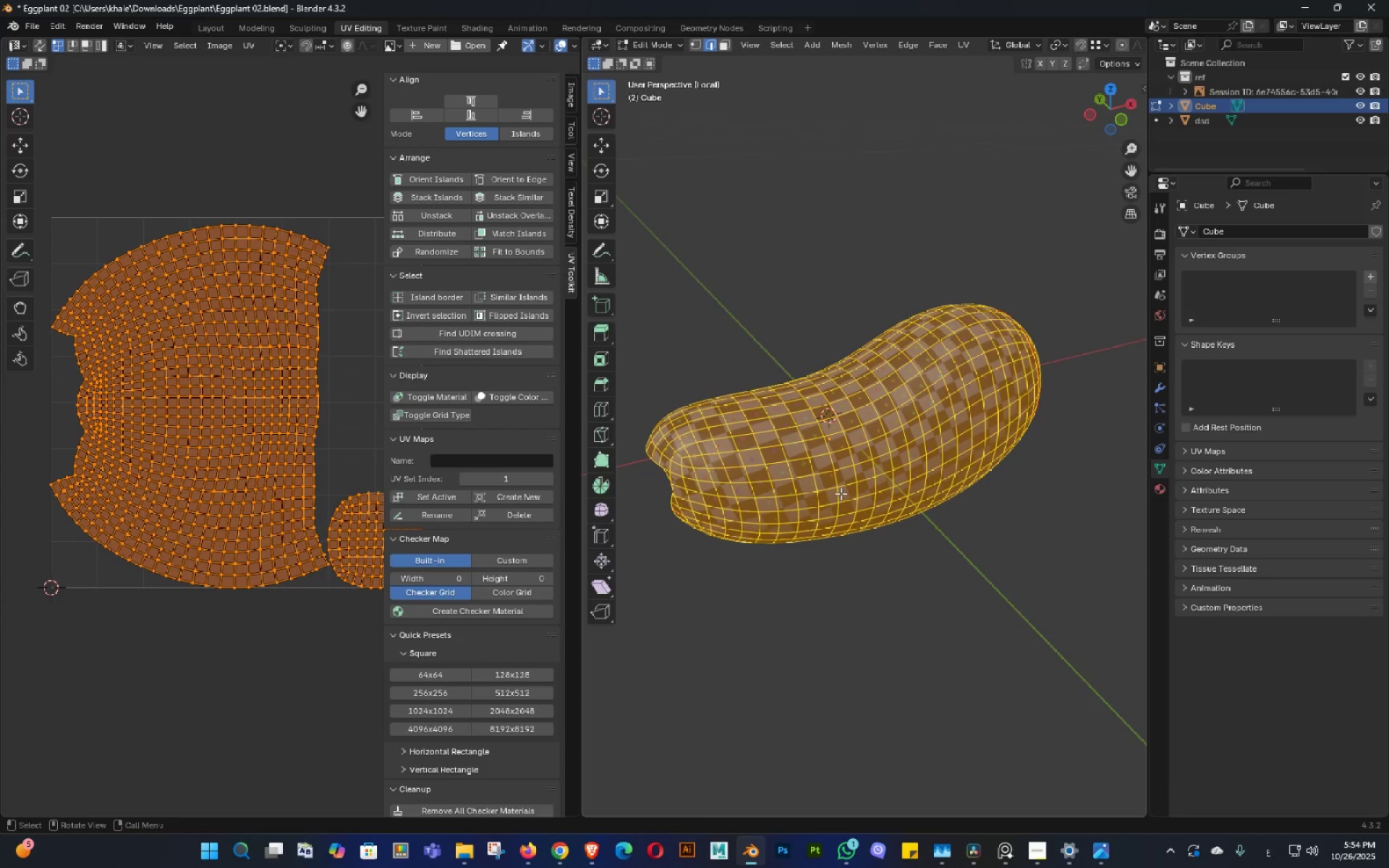 
key(Shift+ShiftLeft)
 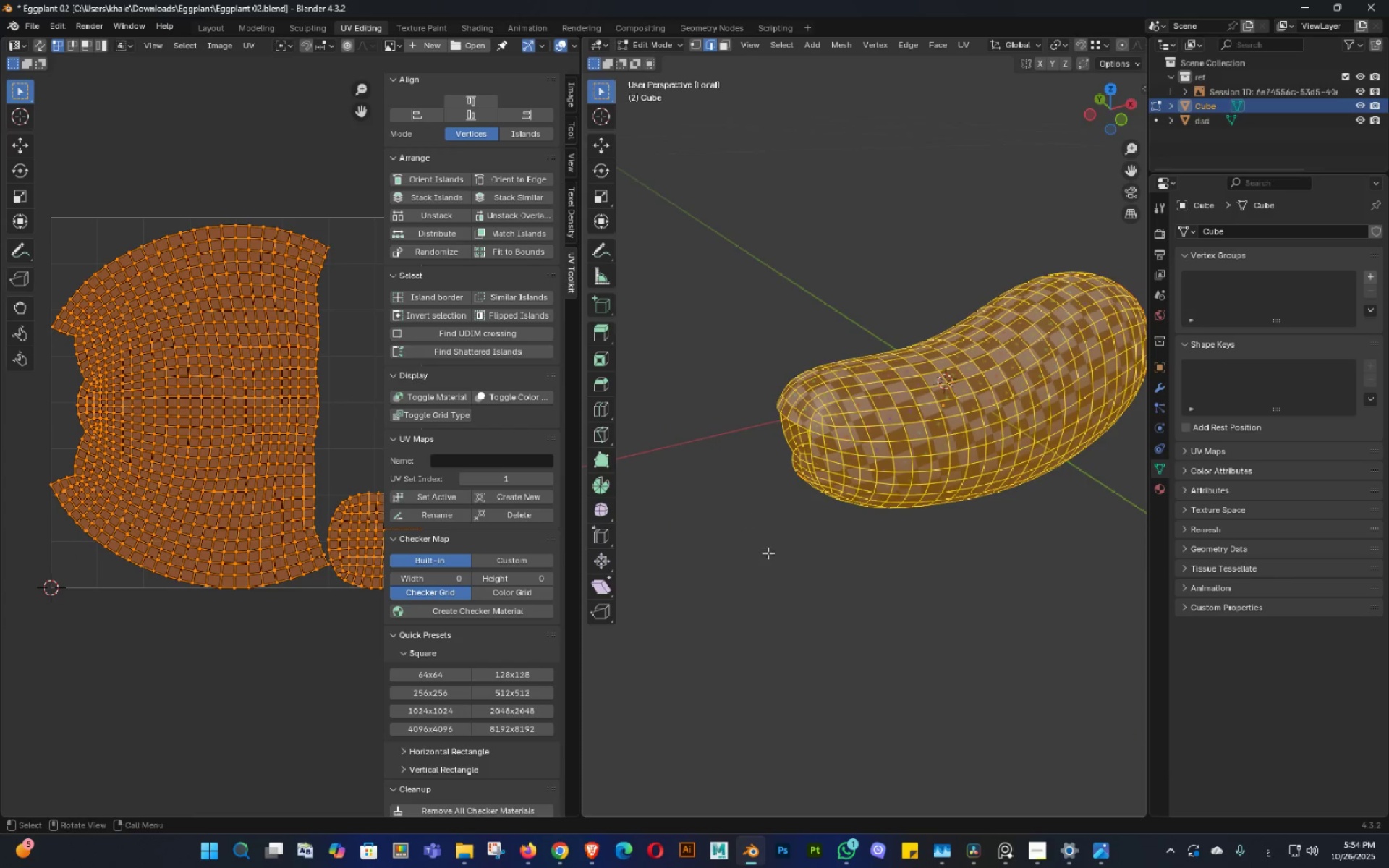 
left_click([784, 562])
 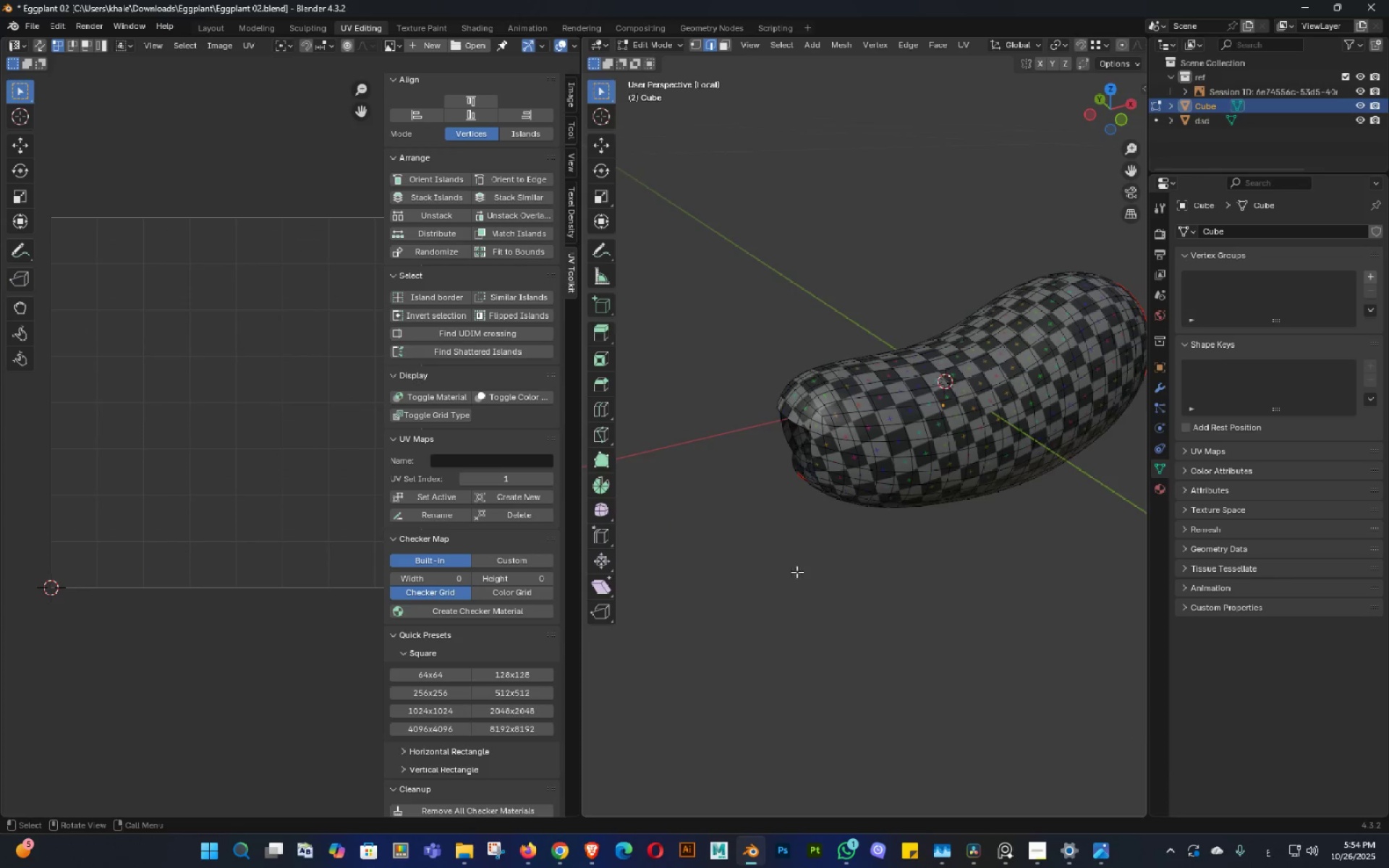 
scroll: coordinate [794, 490], scroll_direction: up, amount: 4.0
 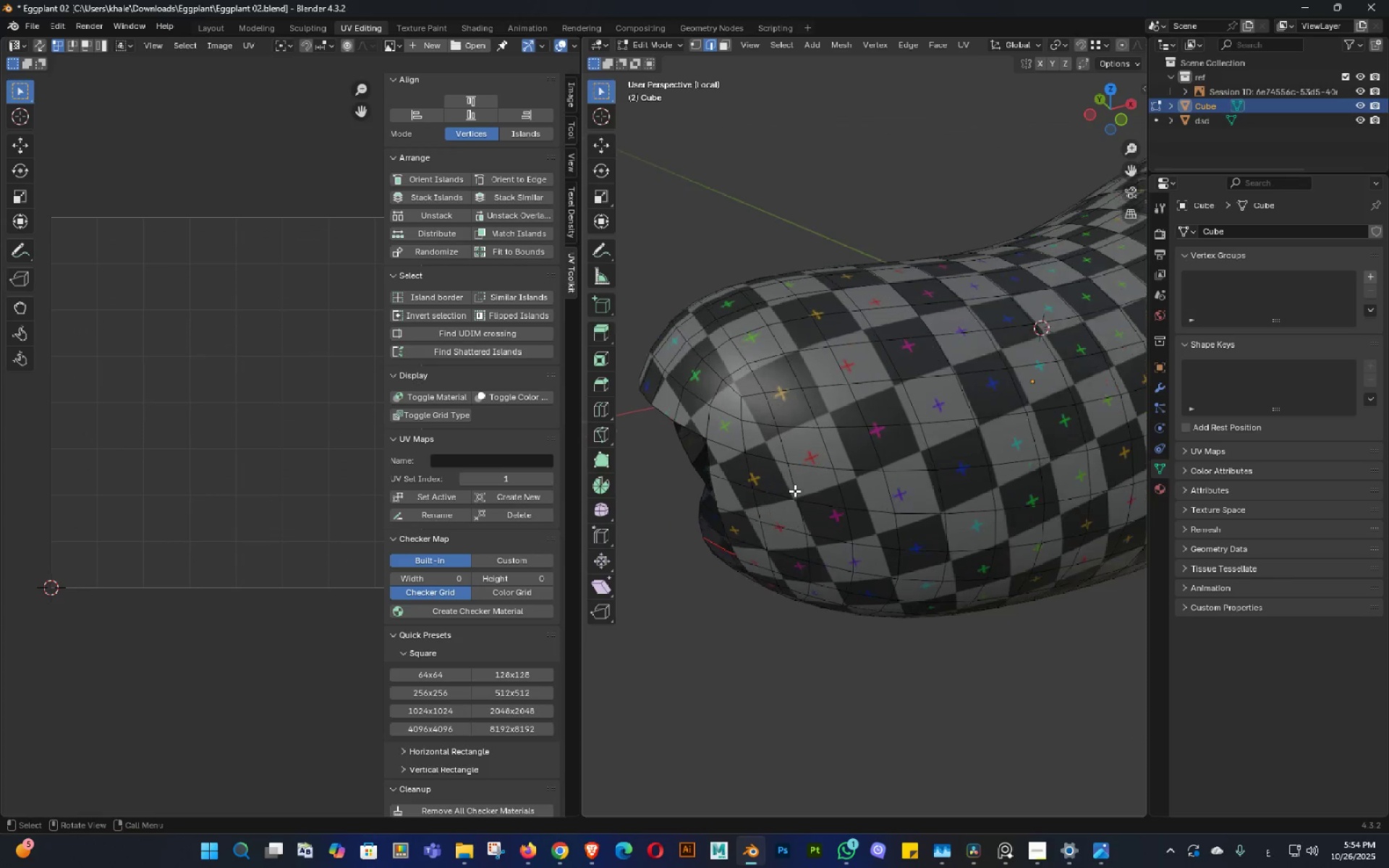 
key(Alt+AltLeft)
 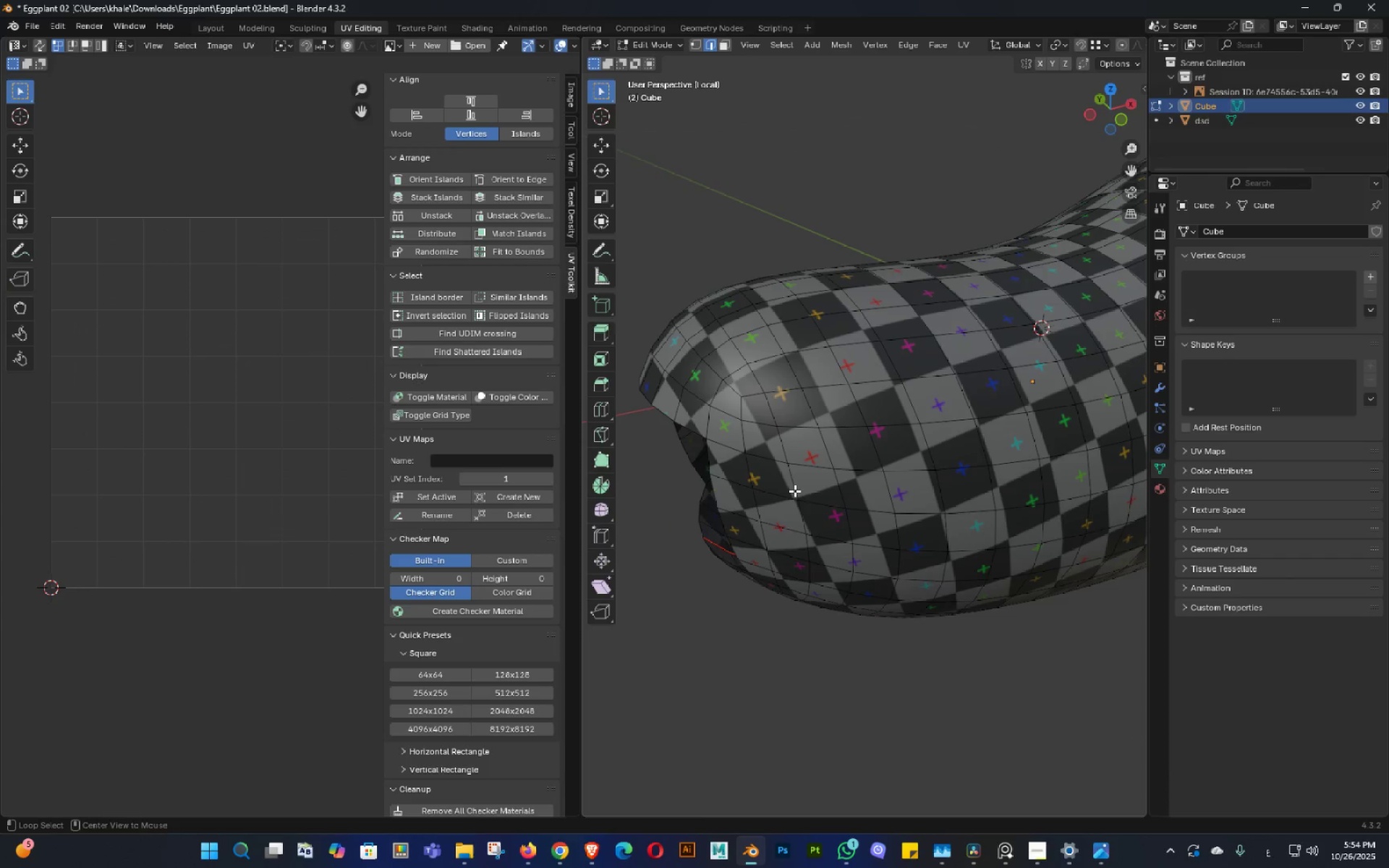 
key(Alt+Z)
 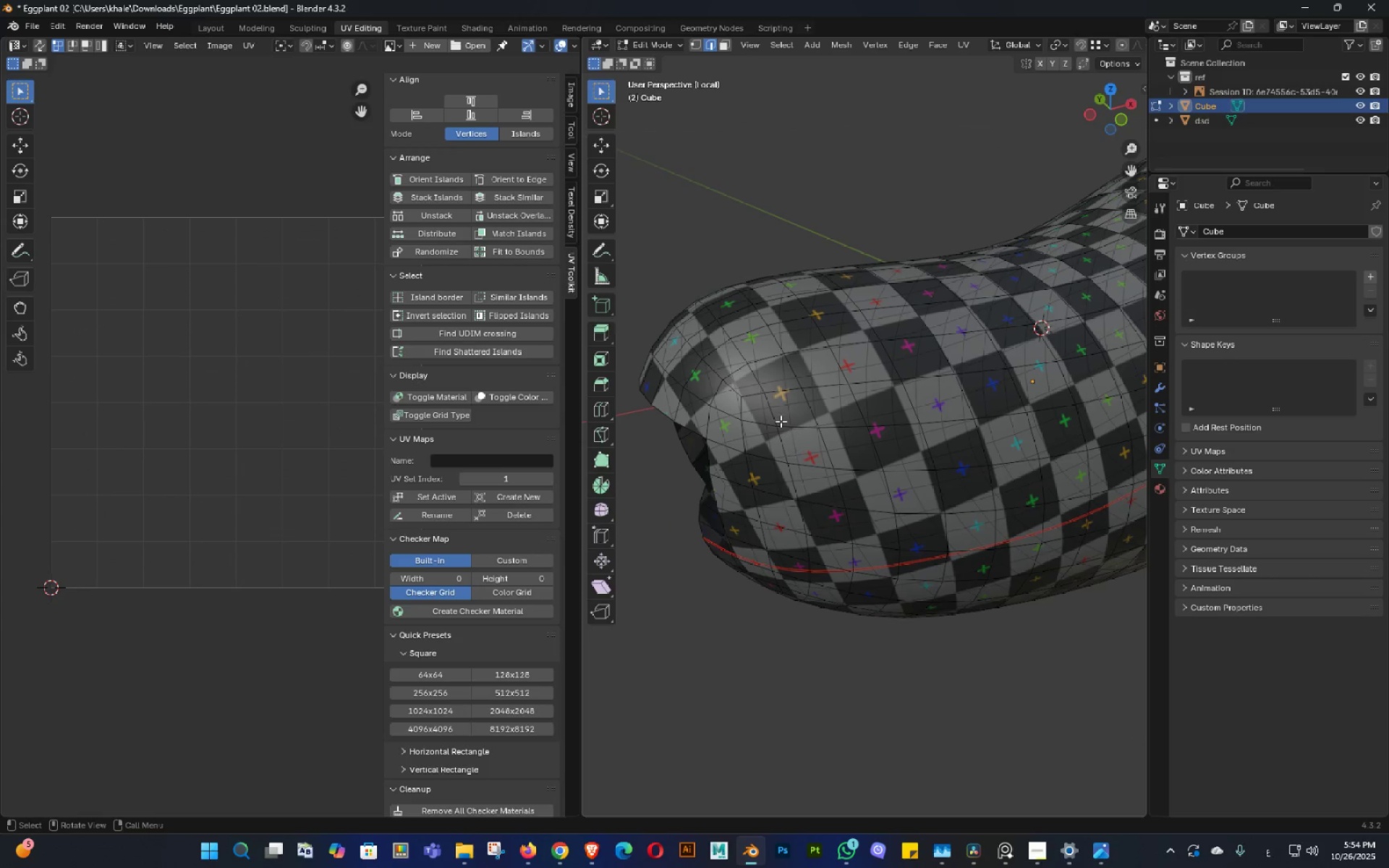 
key(Alt+AltLeft)
 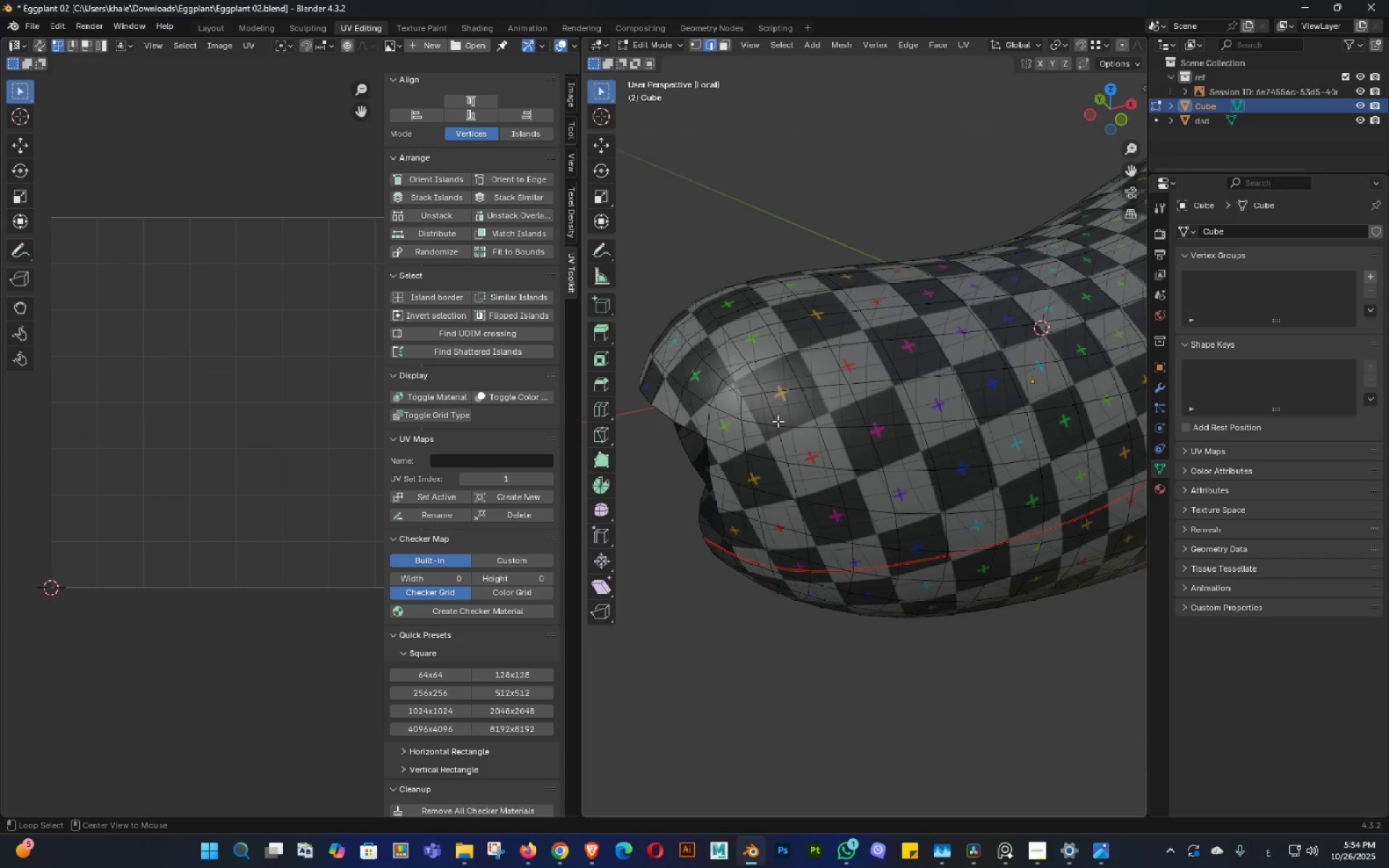 
key(Alt+Z)
 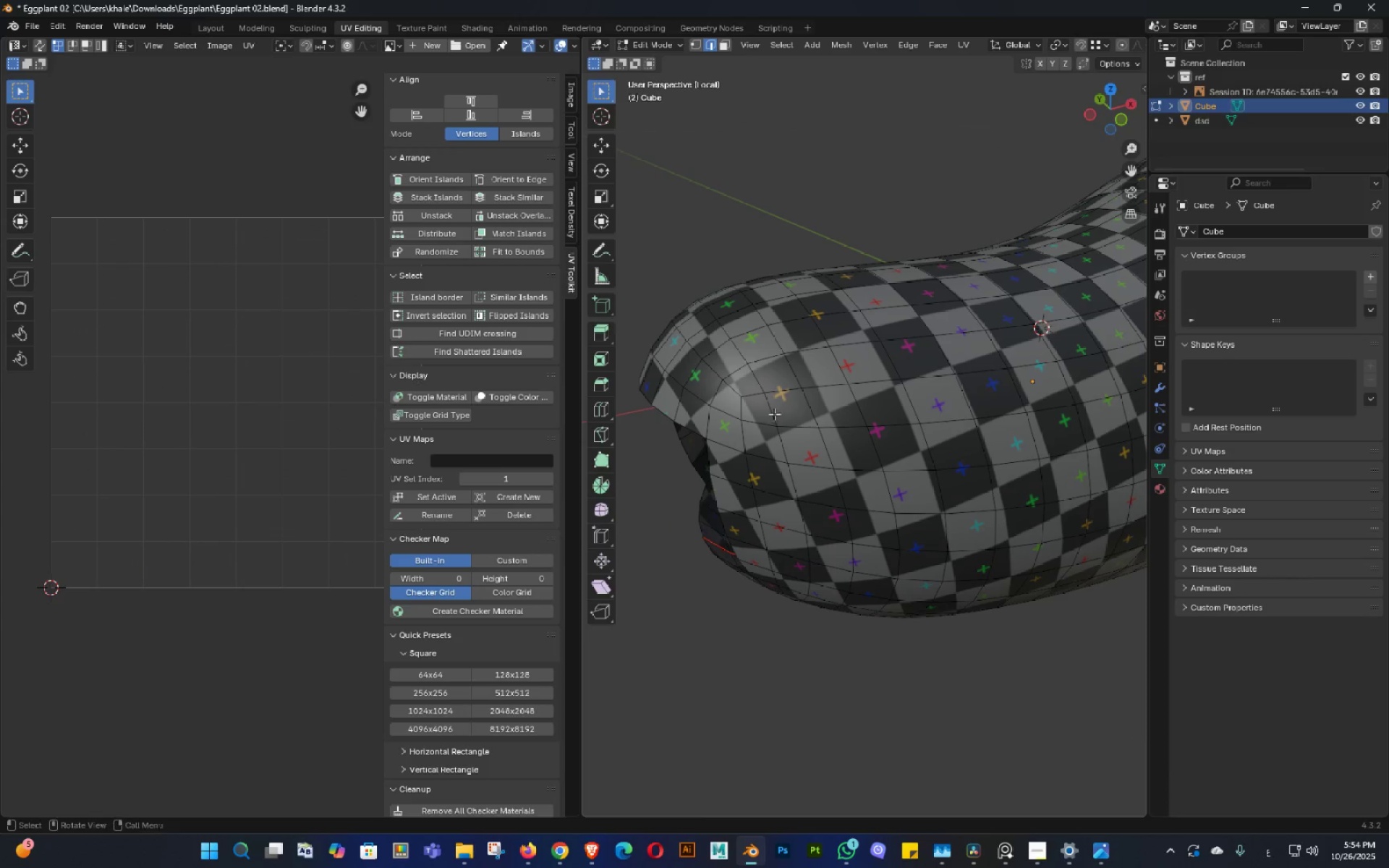 
hold_key(key=AltLeft, duration=0.43)
left_click([772, 406])
 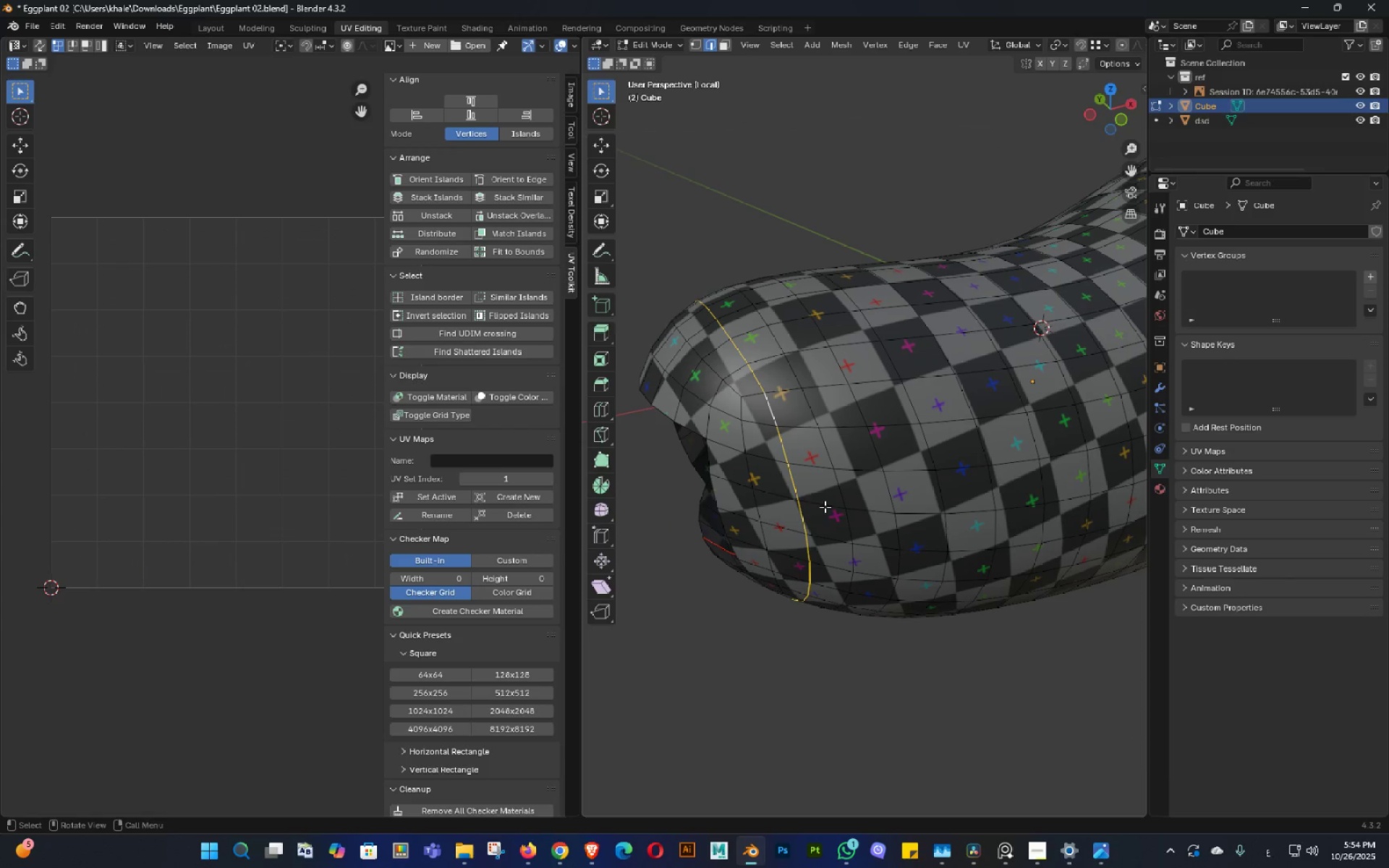 
key(Control+E)
 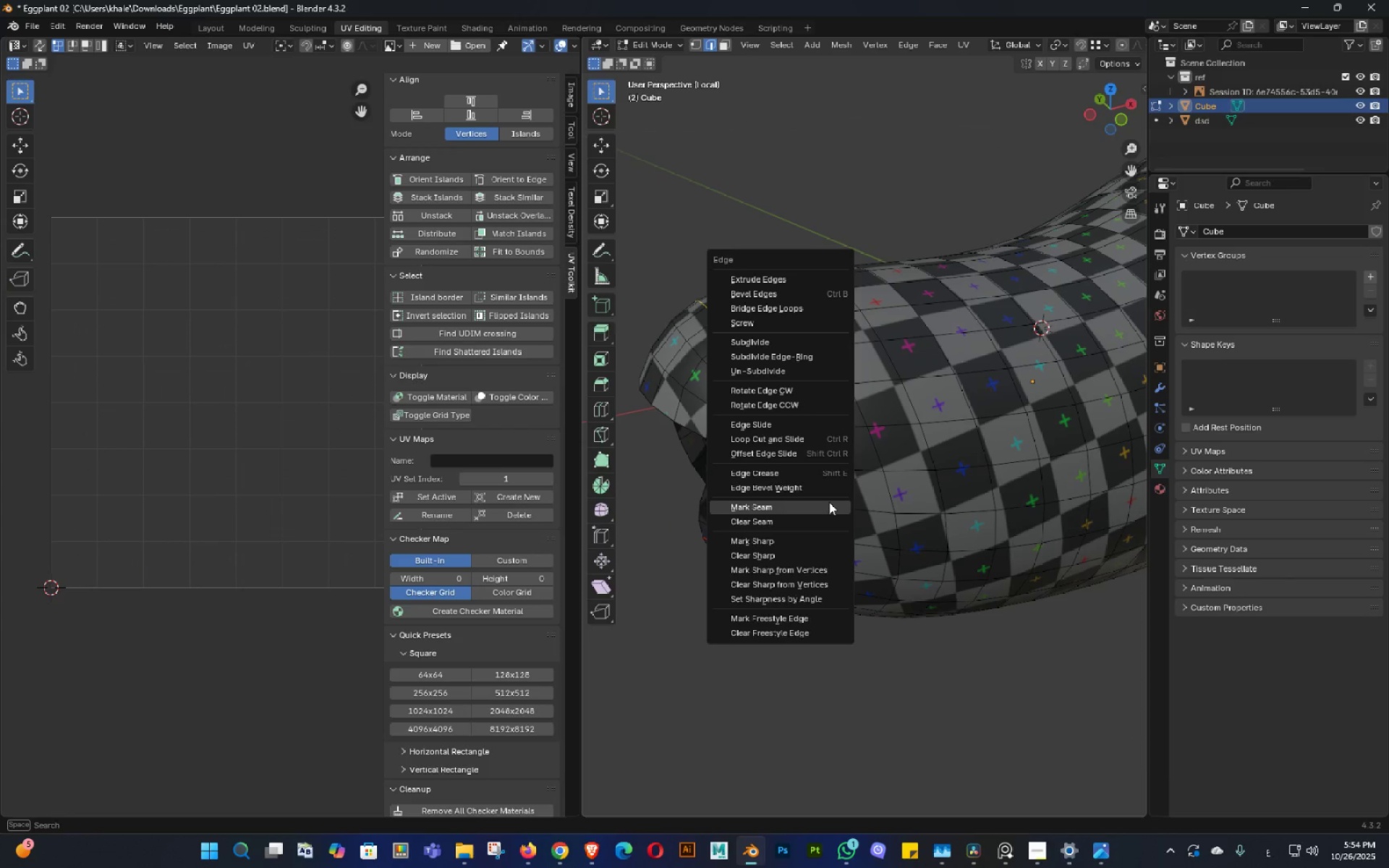 
left_click([829, 502])
 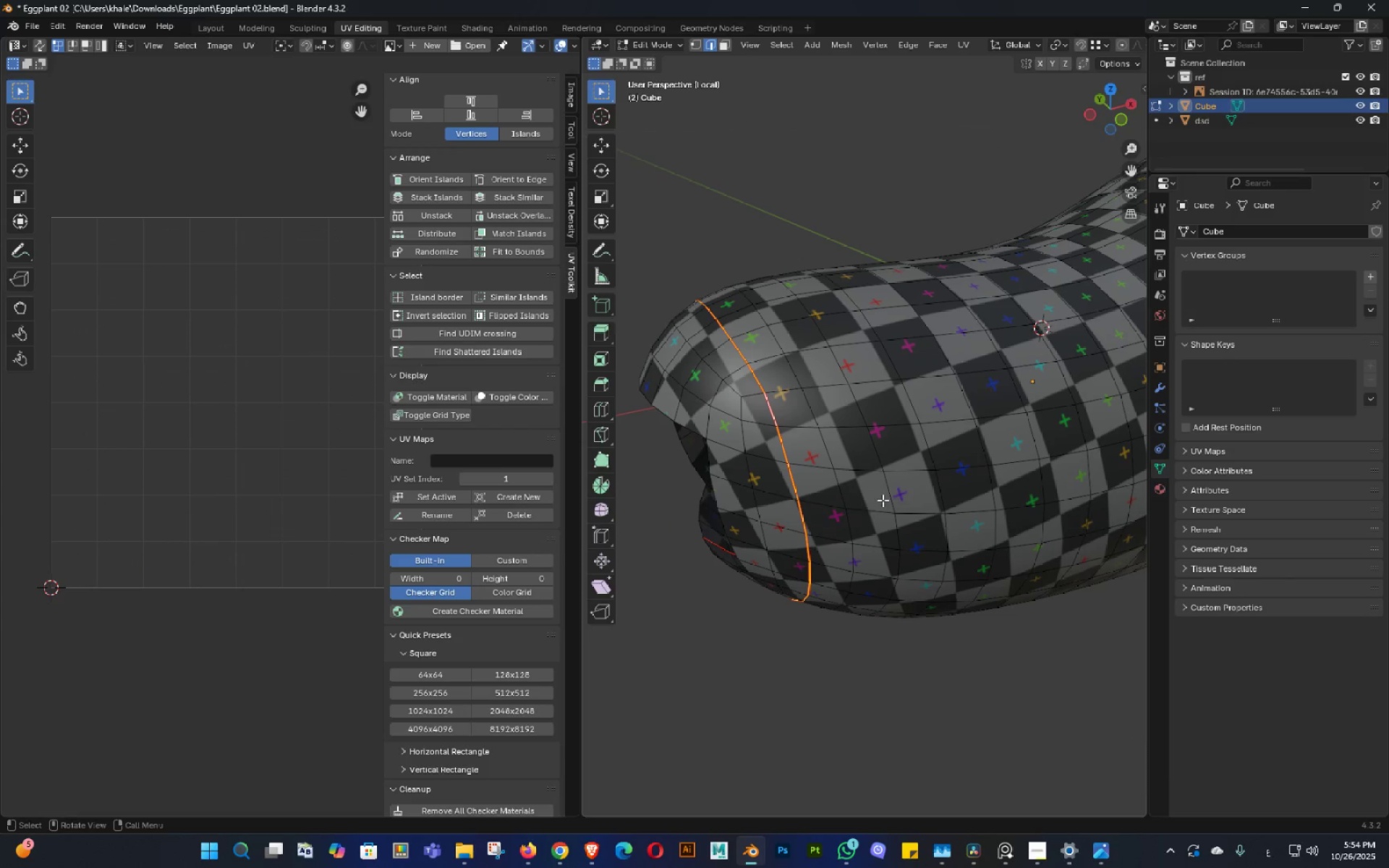 
key(A)
 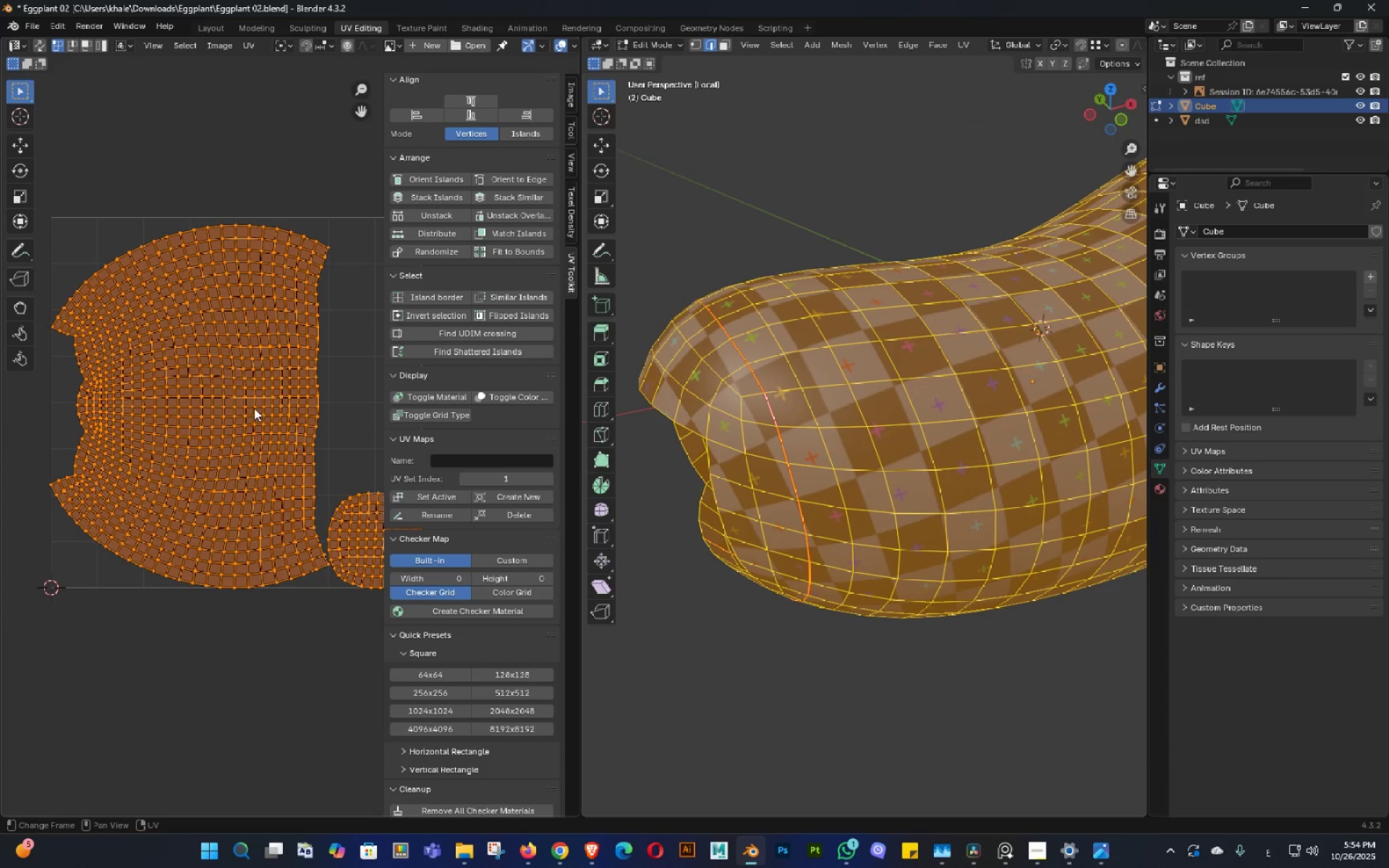 
right_click([195, 393])
 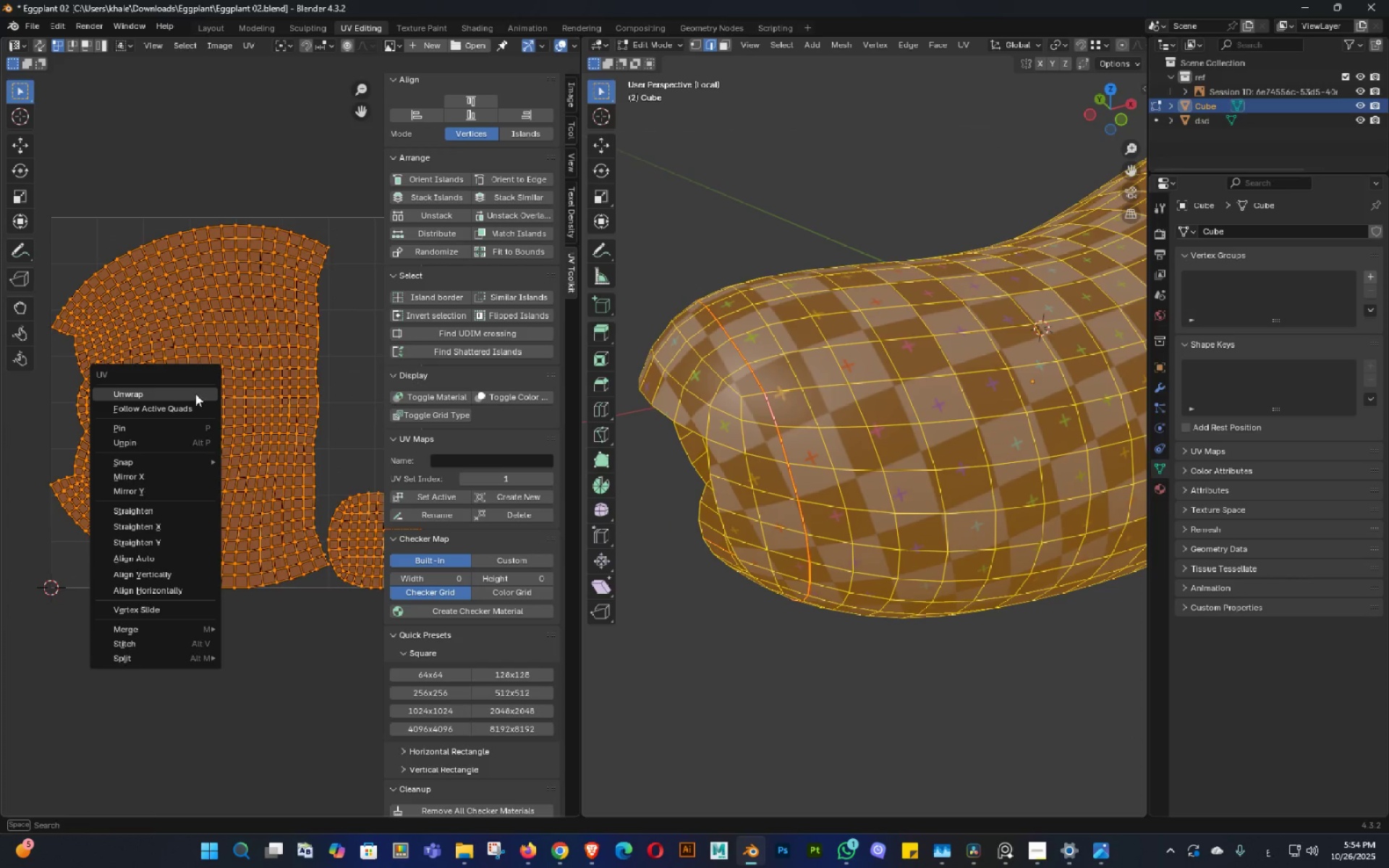 
left_click([195, 393])
 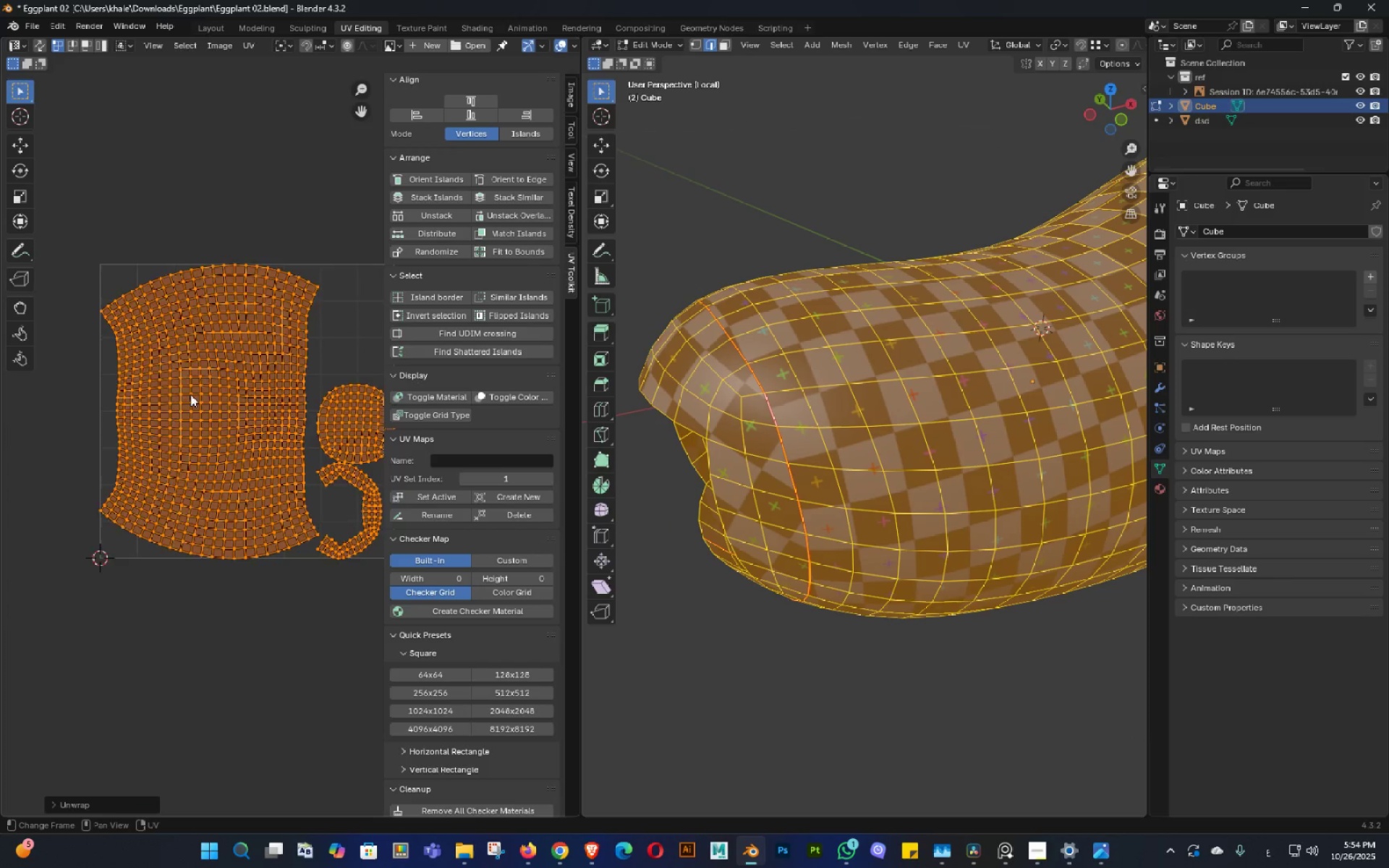 
scroll: coordinate [190, 394], scroll_direction: down, amount: 3.0
 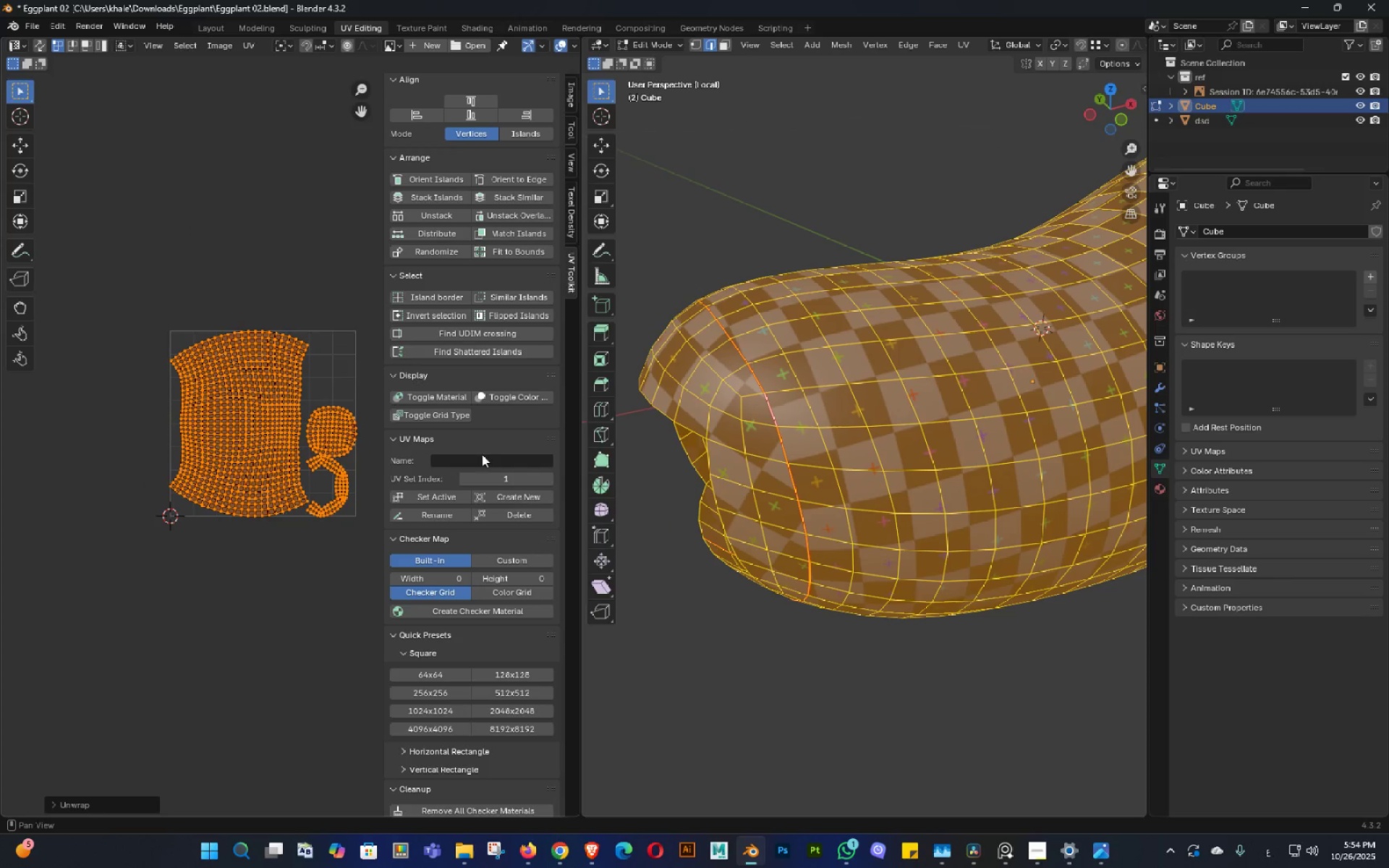 
key(Control+ControlLeft)
 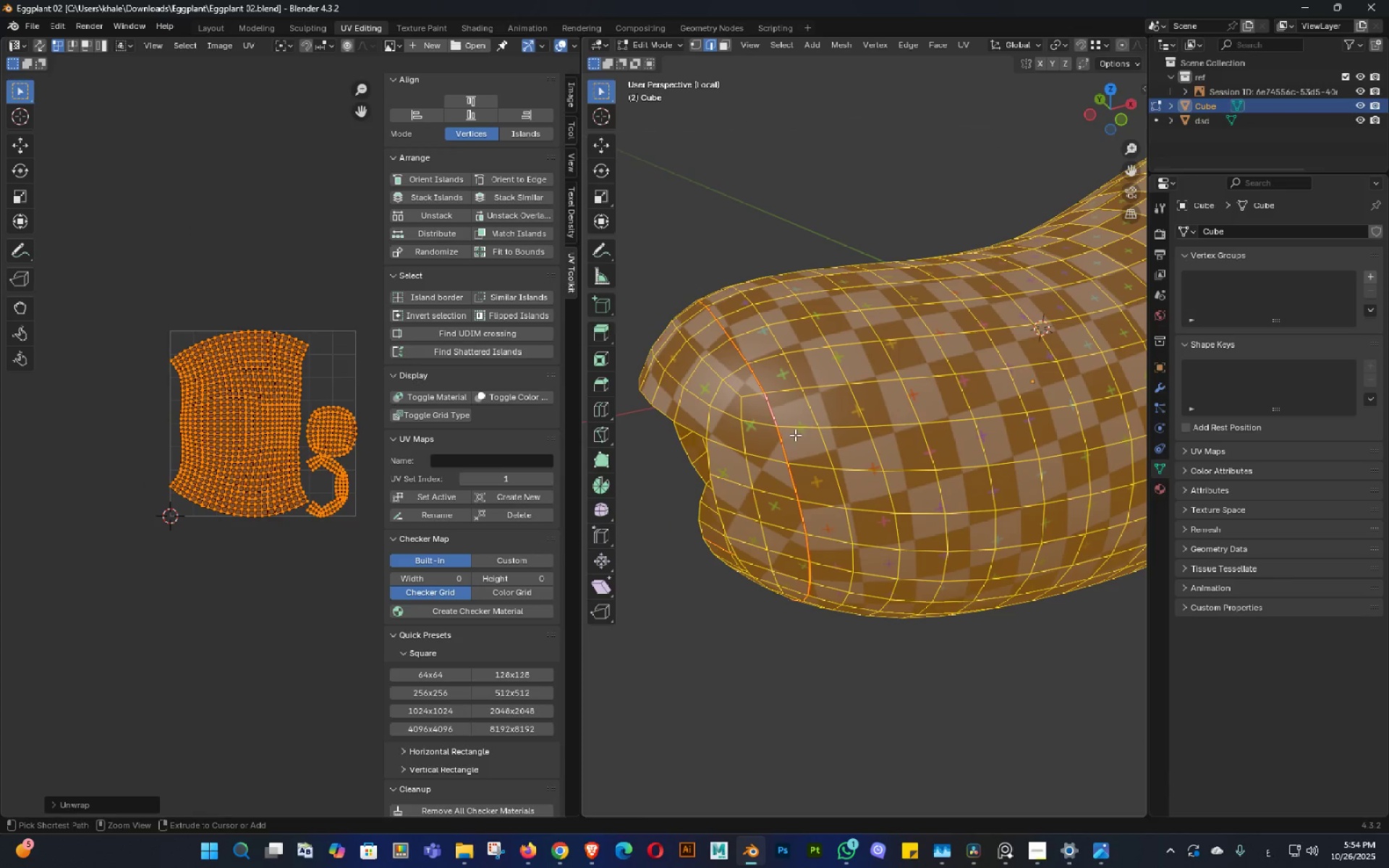 
key(Control+S)
 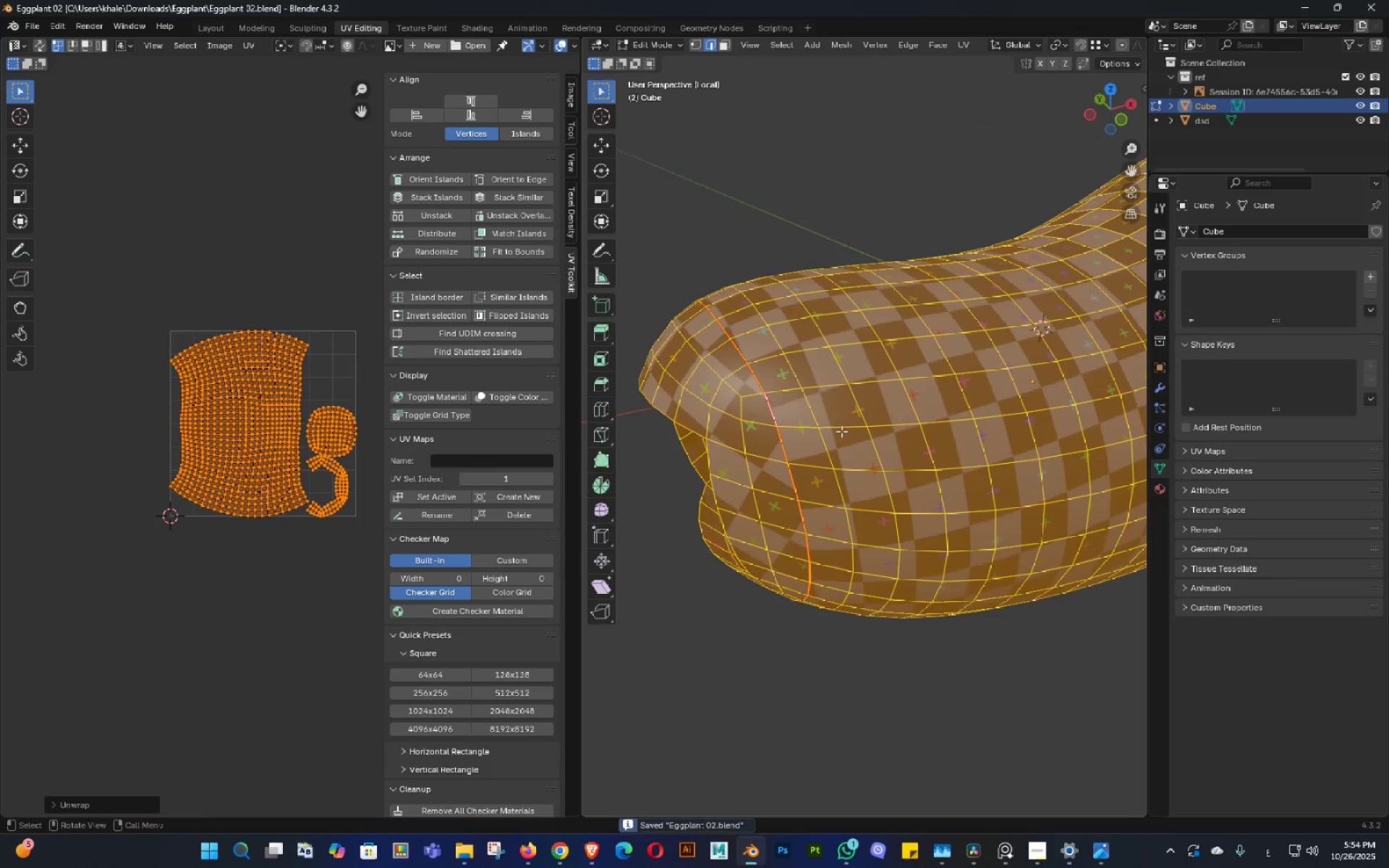 
scroll: coordinate [841, 436], scroll_direction: down, amount: 2.0
 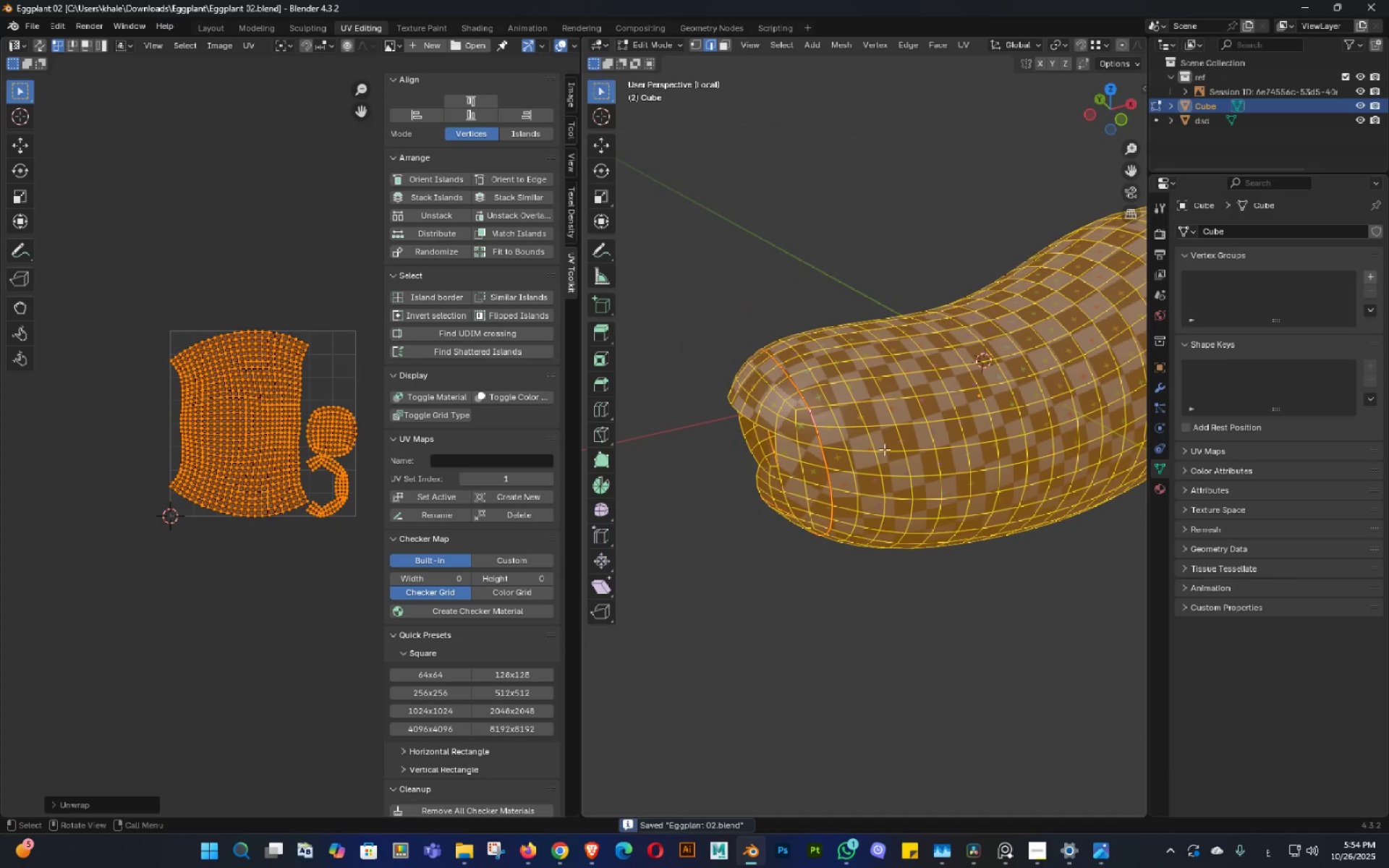 
key(Shift+ShiftLeft)
 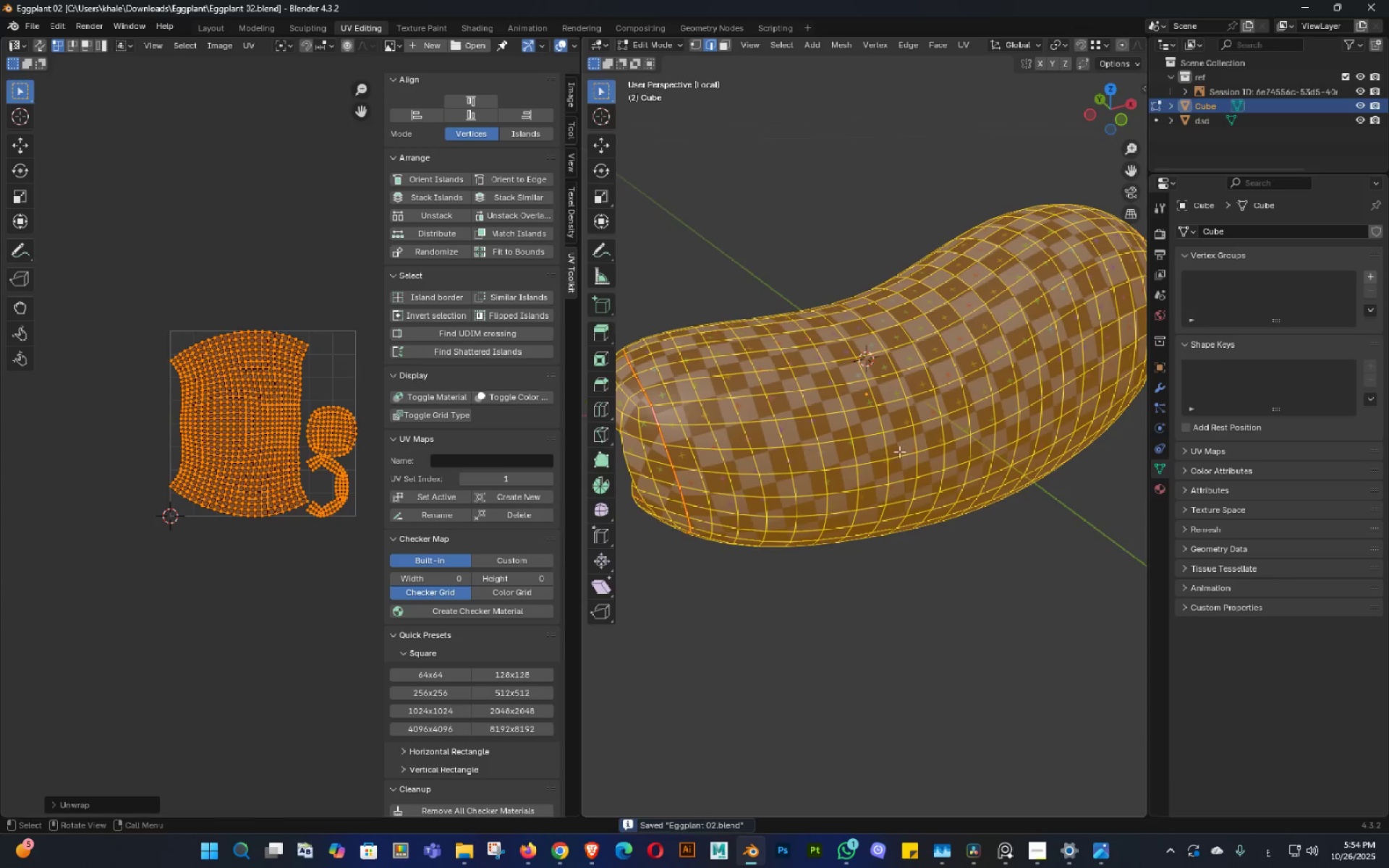 
scroll: coordinate [901, 448], scroll_direction: down, amount: 2.0
 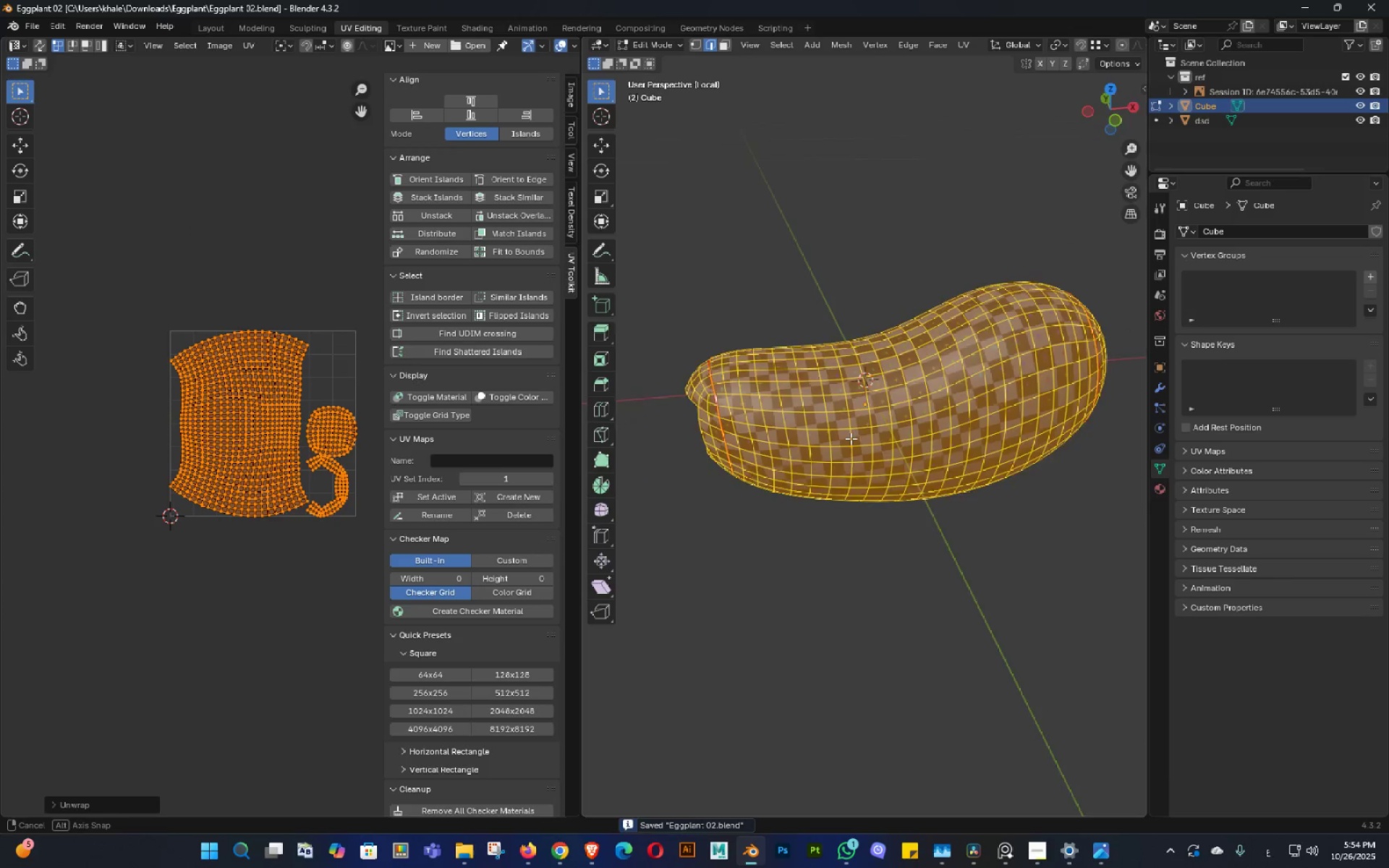 
key(Control+ControlLeft)
 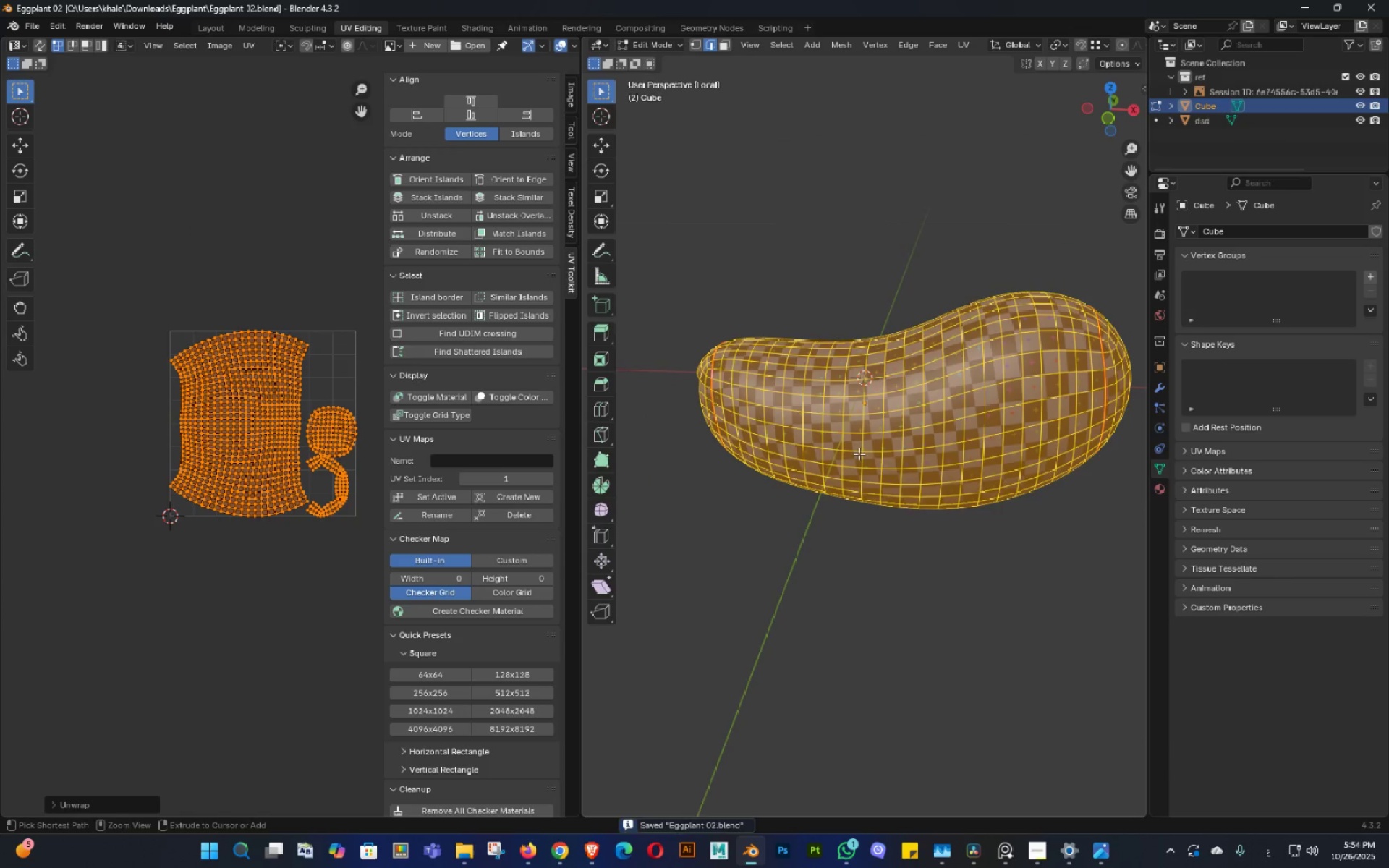 
hold_key(key=S, duration=1.16)
 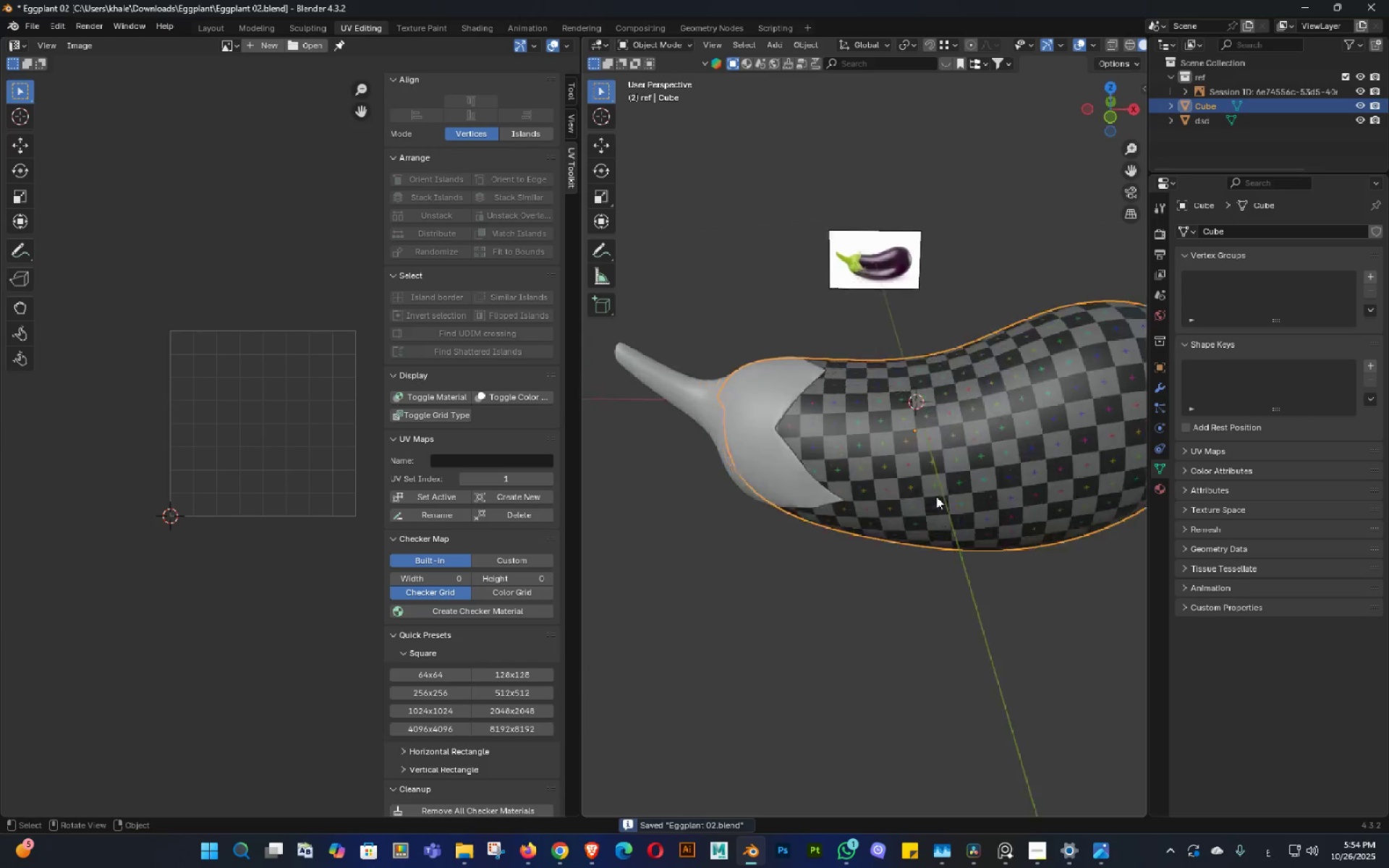 
key(Tab)
 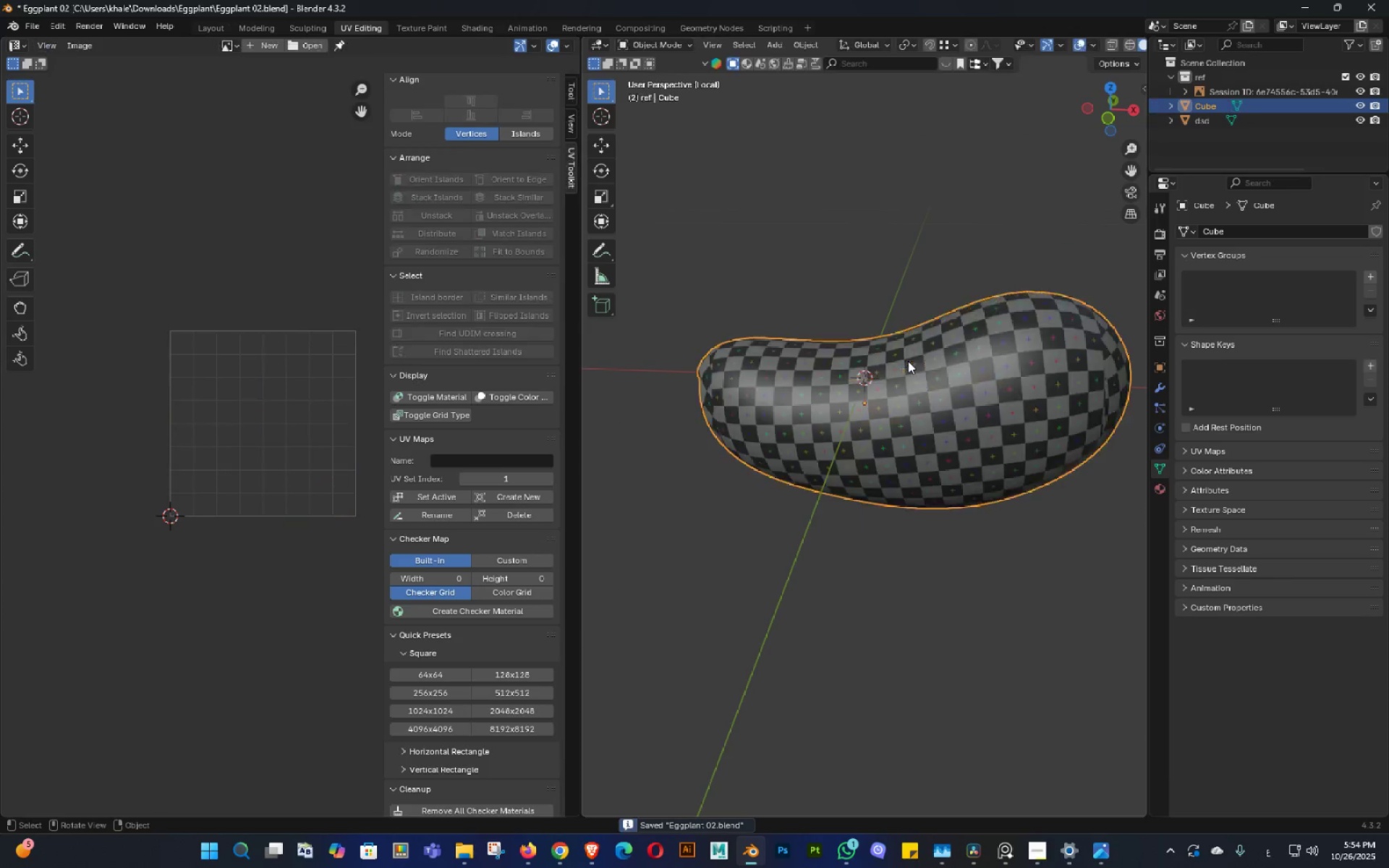 
scroll: coordinate [908, 361], scroll_direction: down, amount: 2.0
 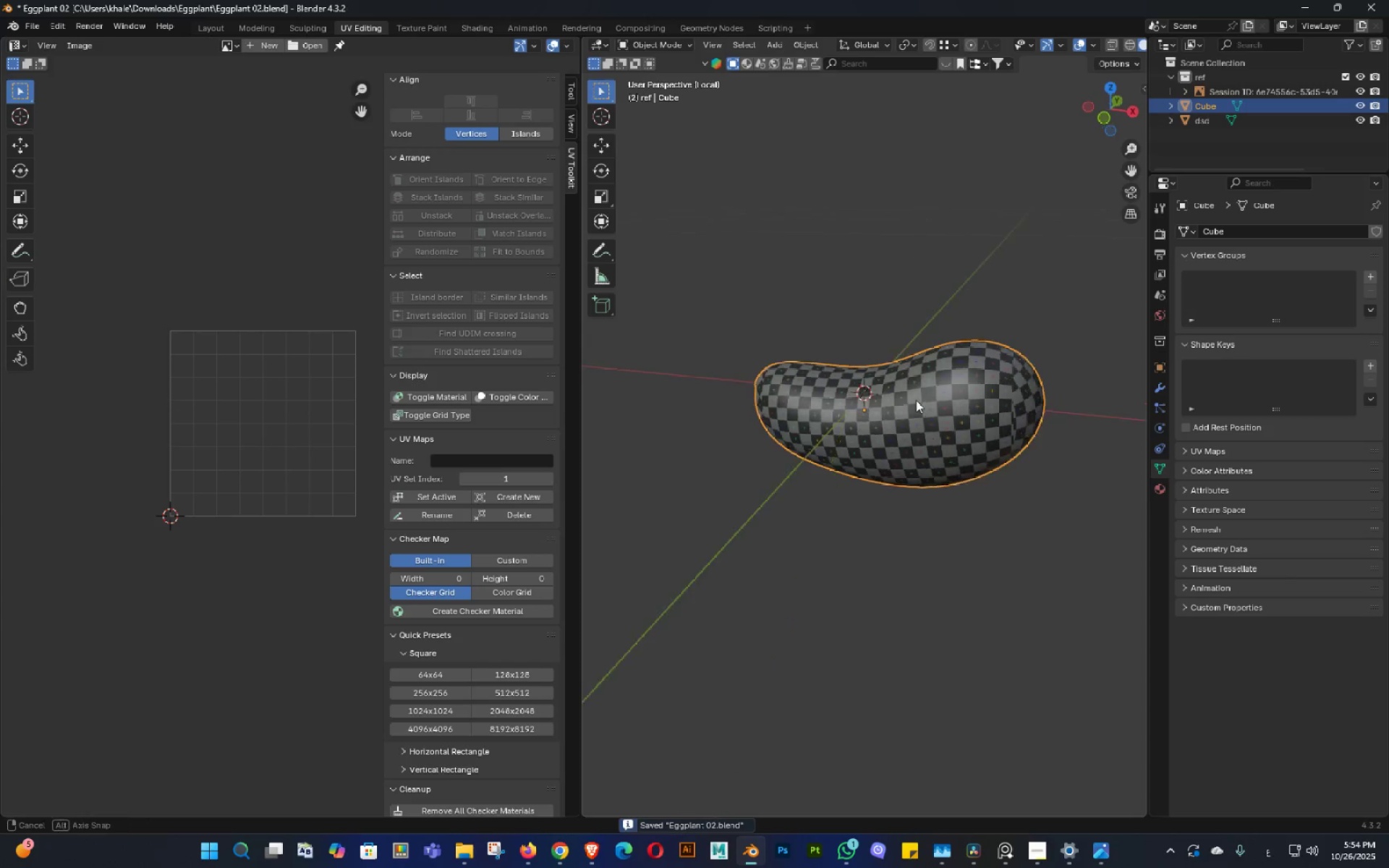 
key(Control+ControlLeft)
 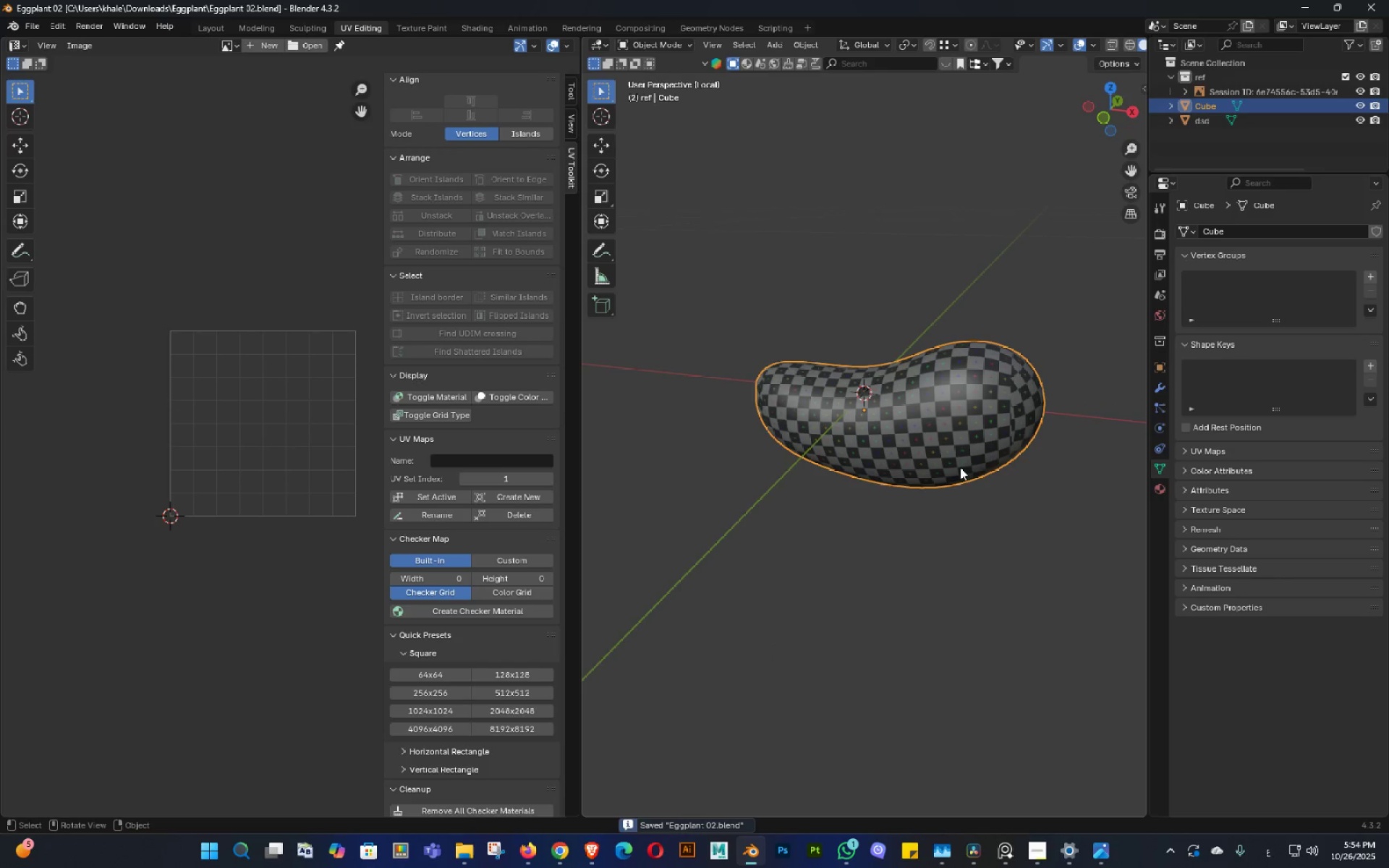 
key(Slash)
 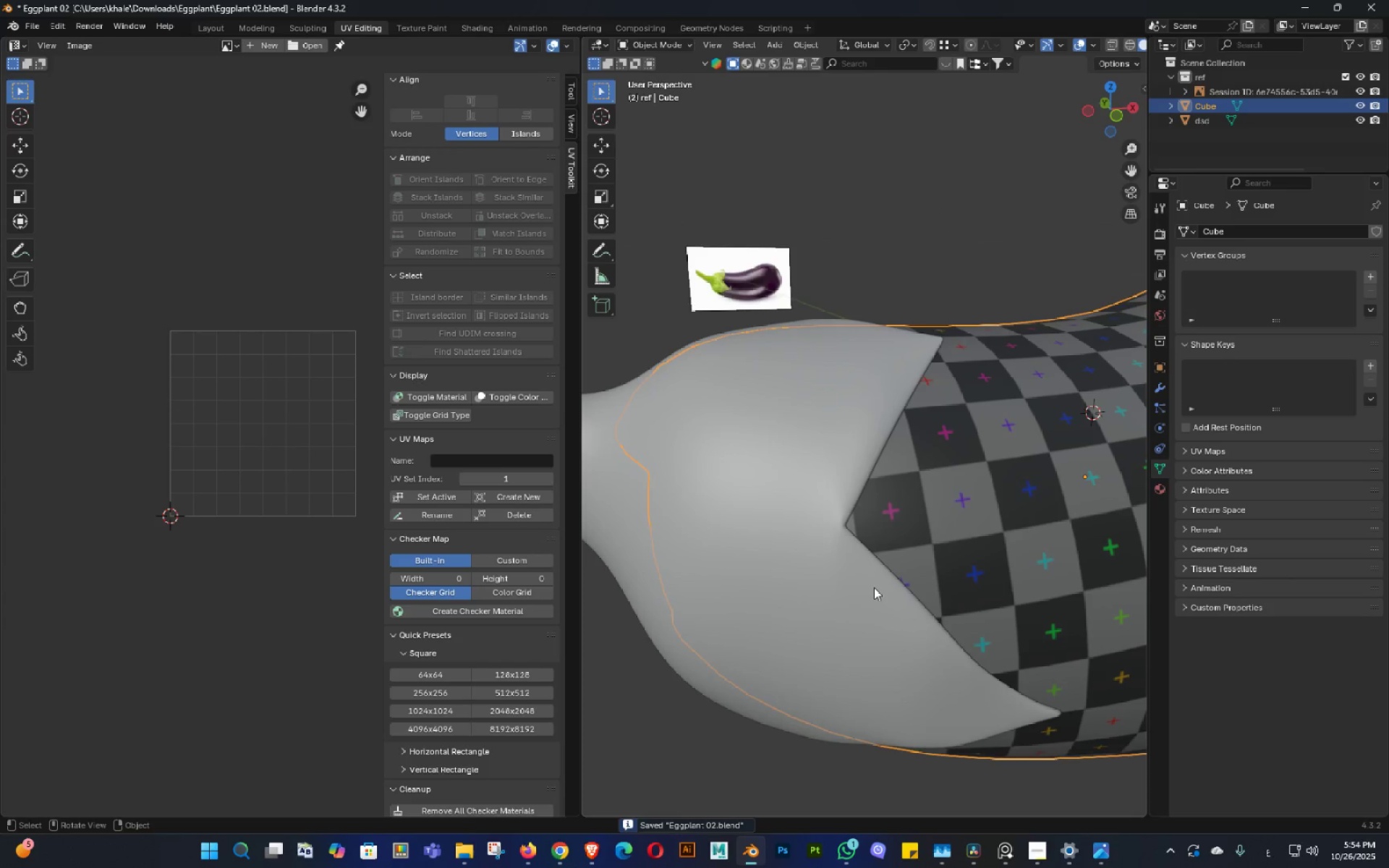 
left_click([810, 565])
 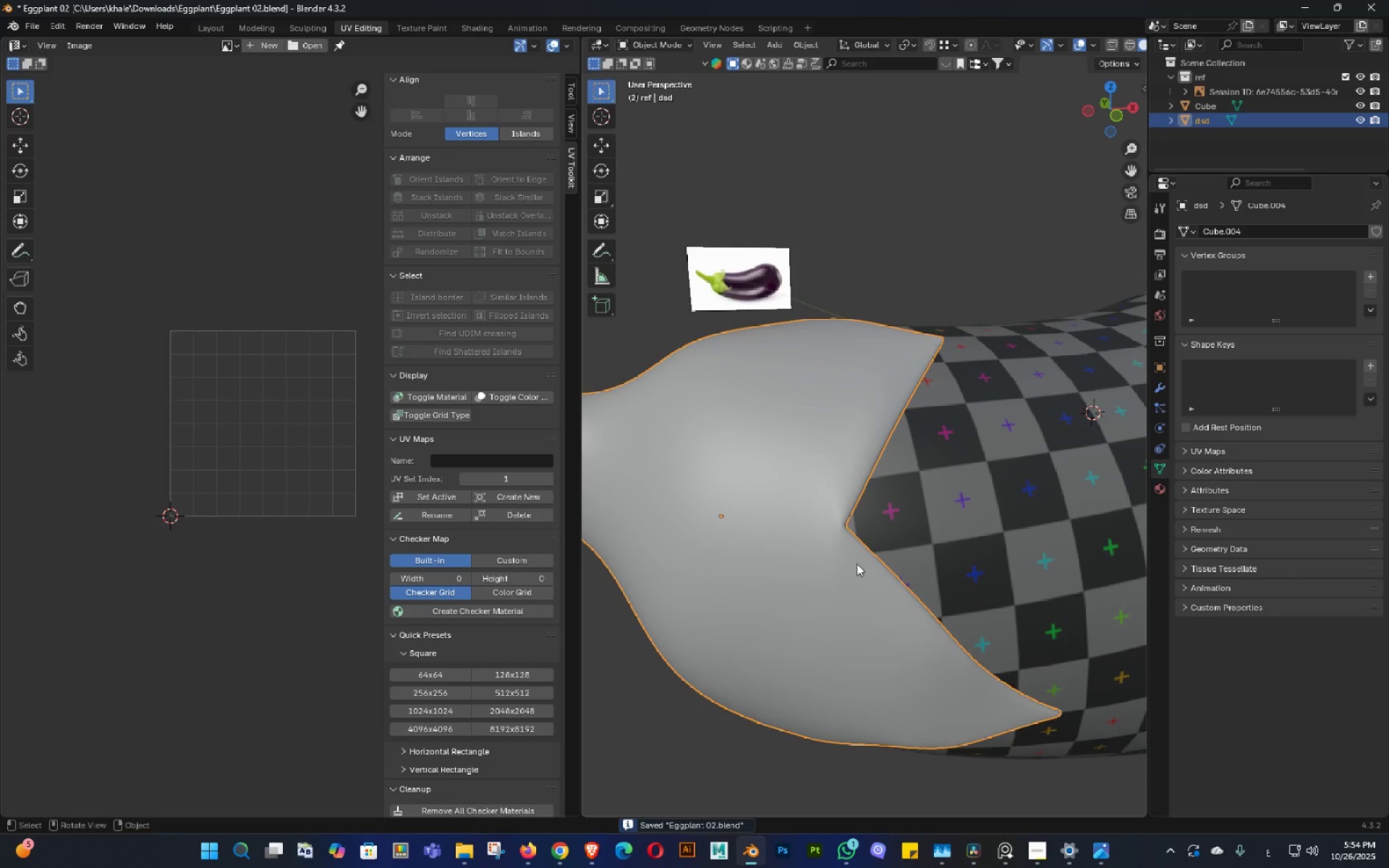 
key(Slash)
 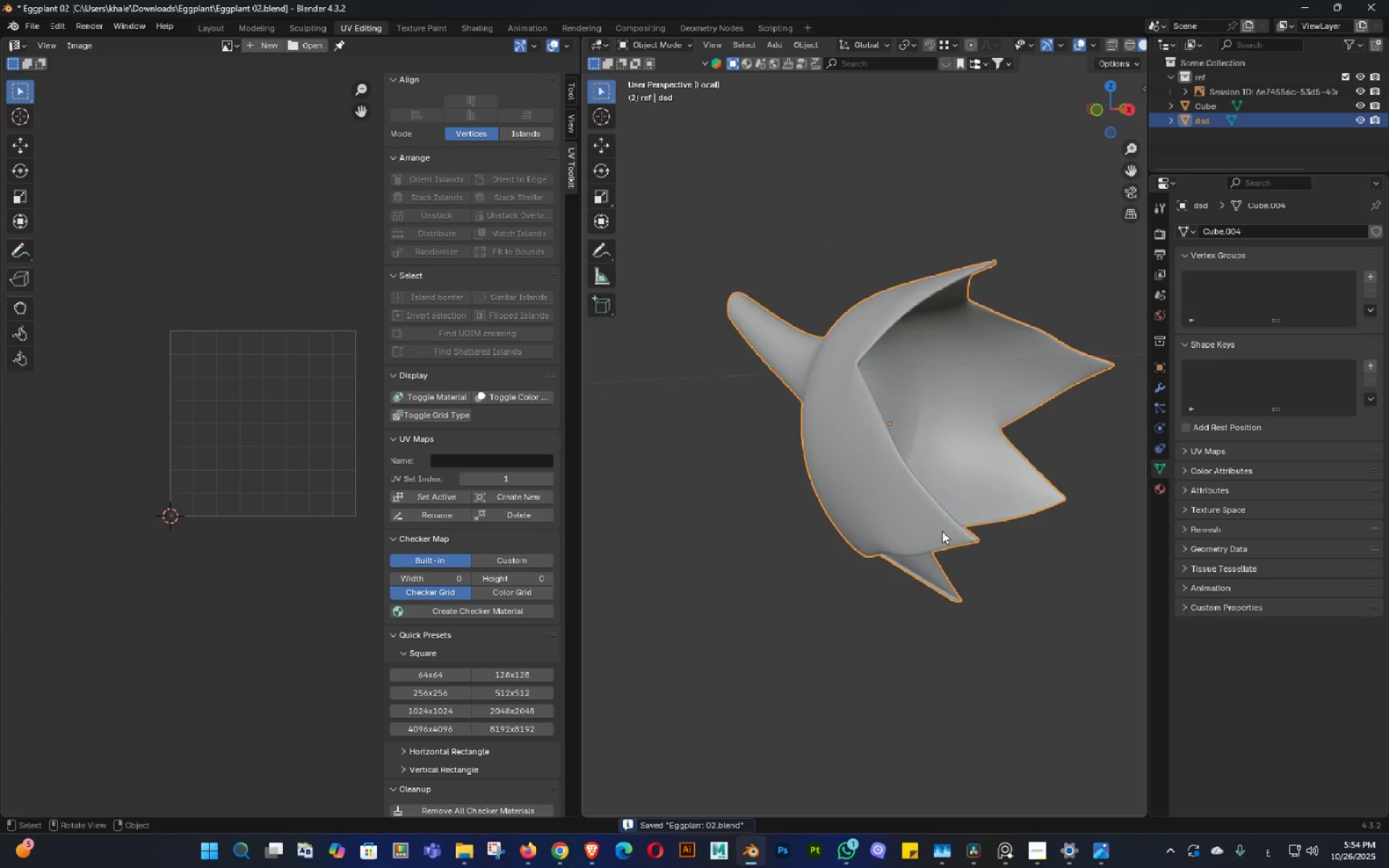 
hold_key(key=Tab, duration=0.7)
 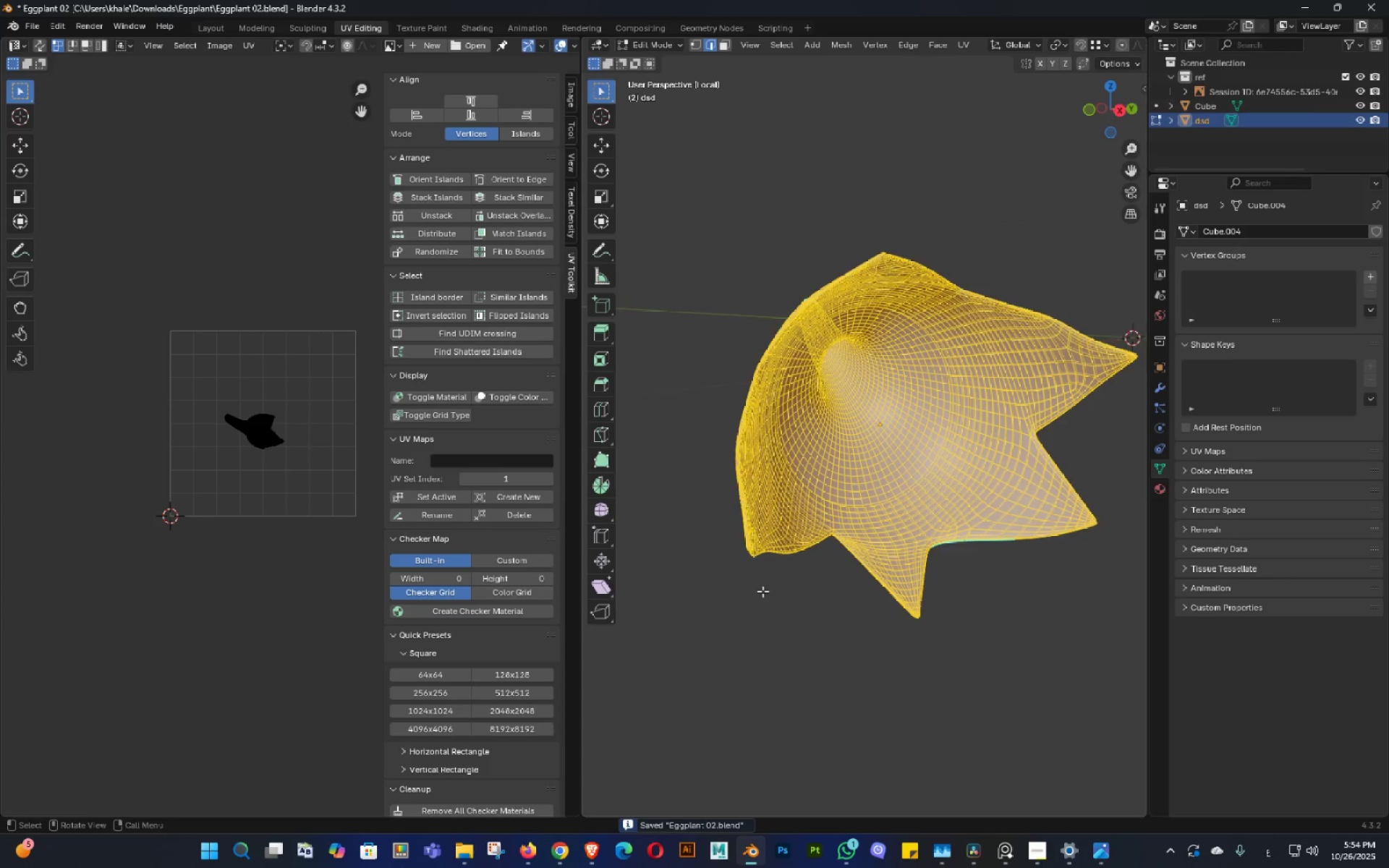 
double_click([771, 590])
 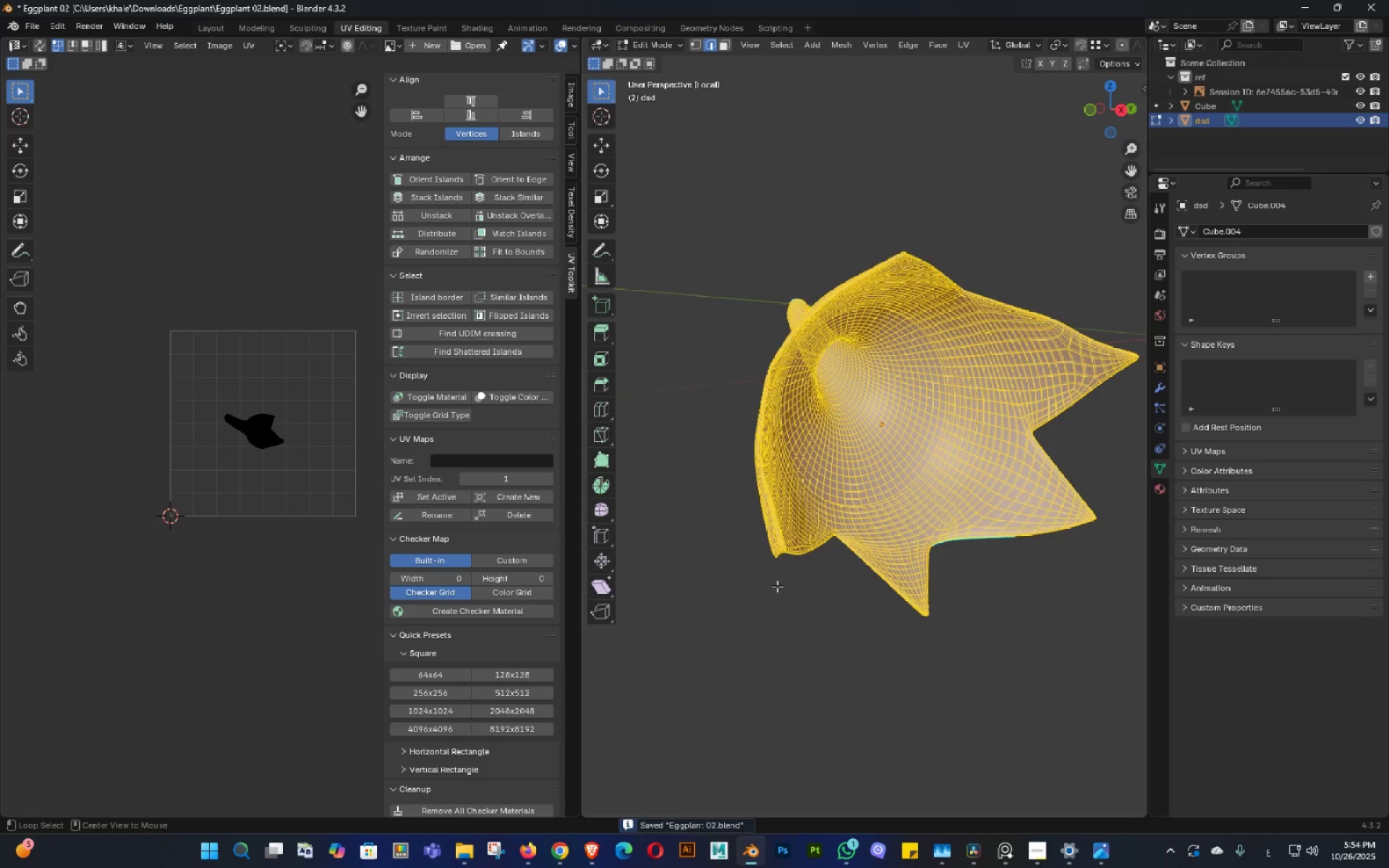 
key(Alt+Z)
 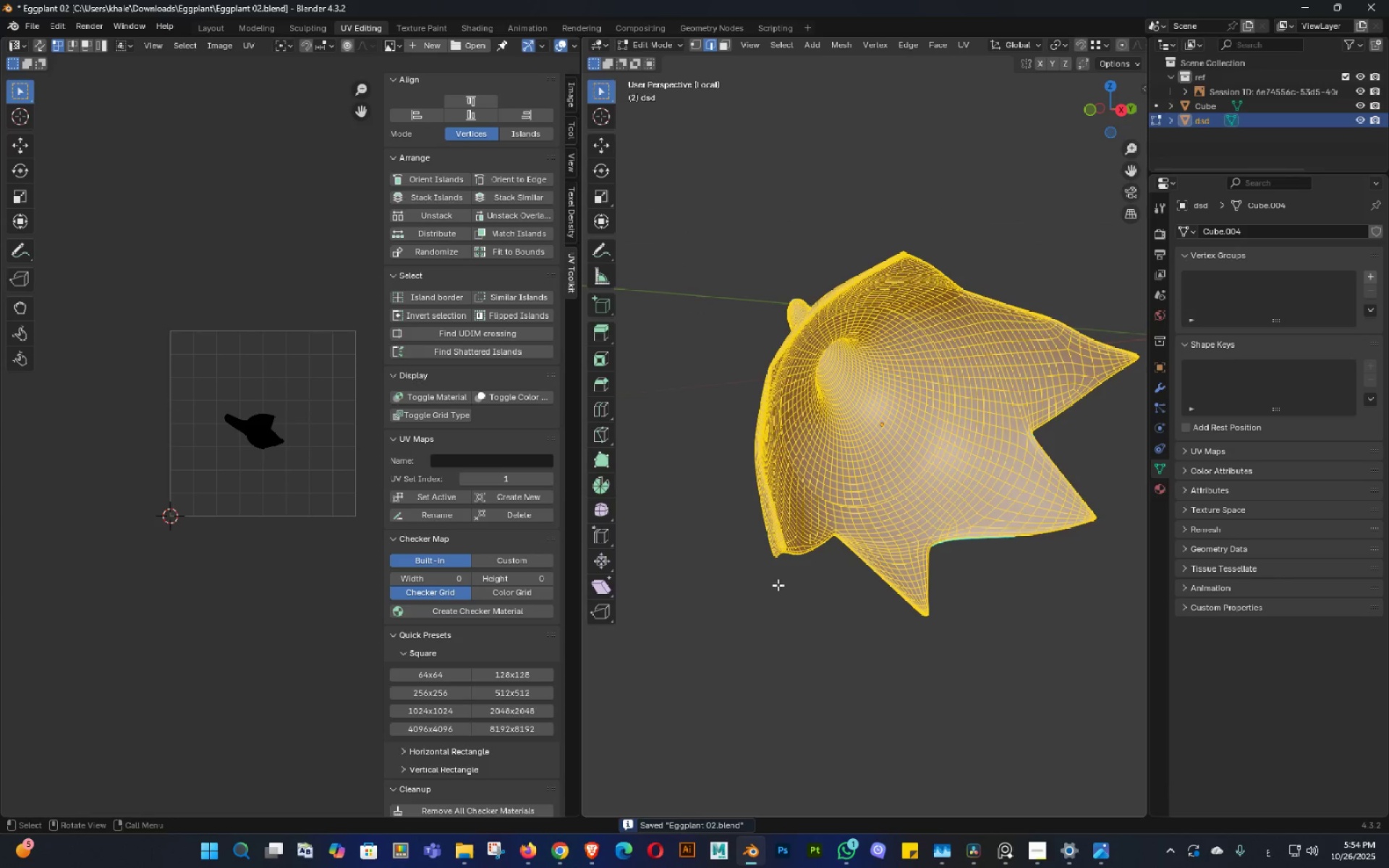 
key(Shift+ShiftLeft)
 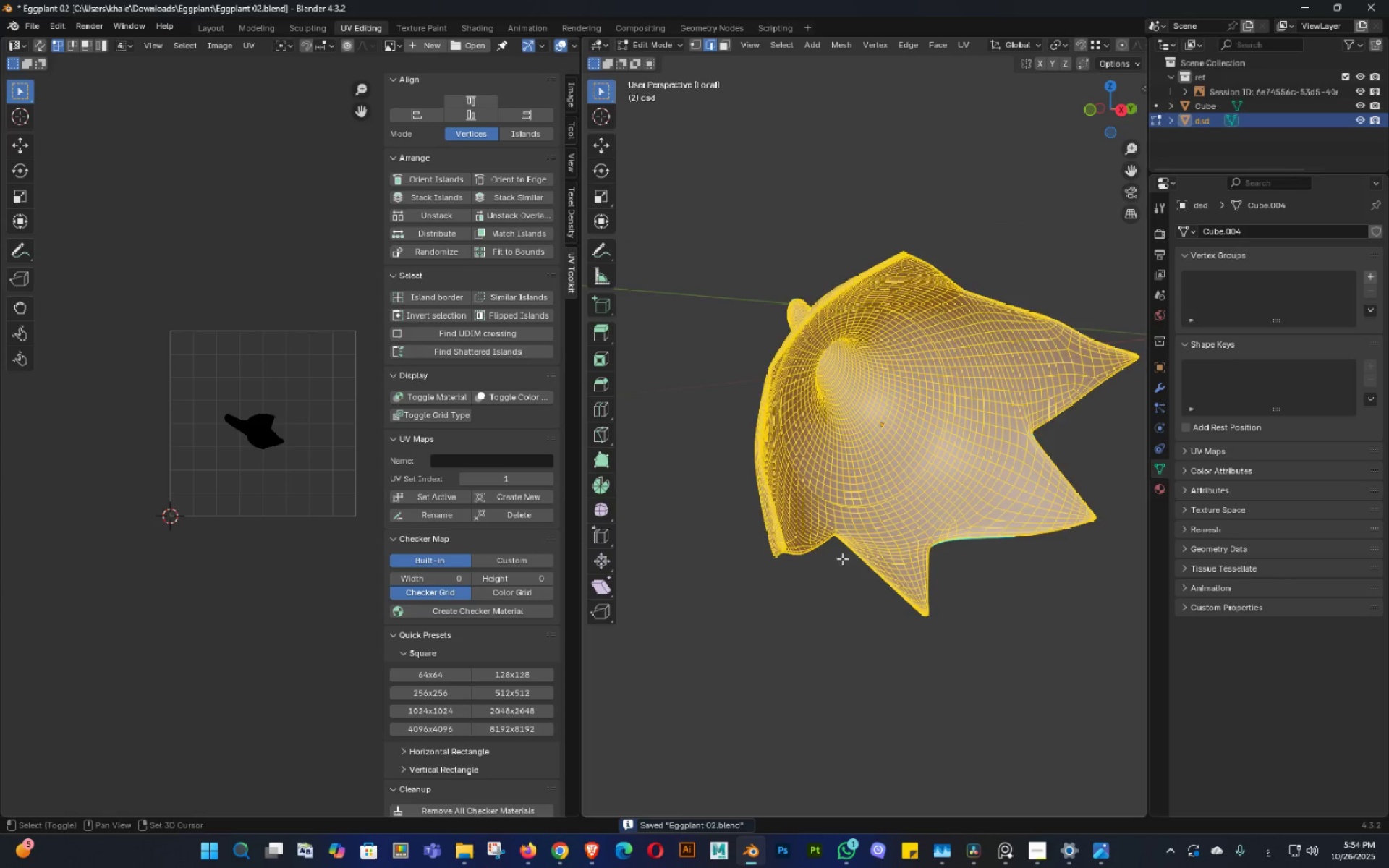 
double_click([872, 526])
 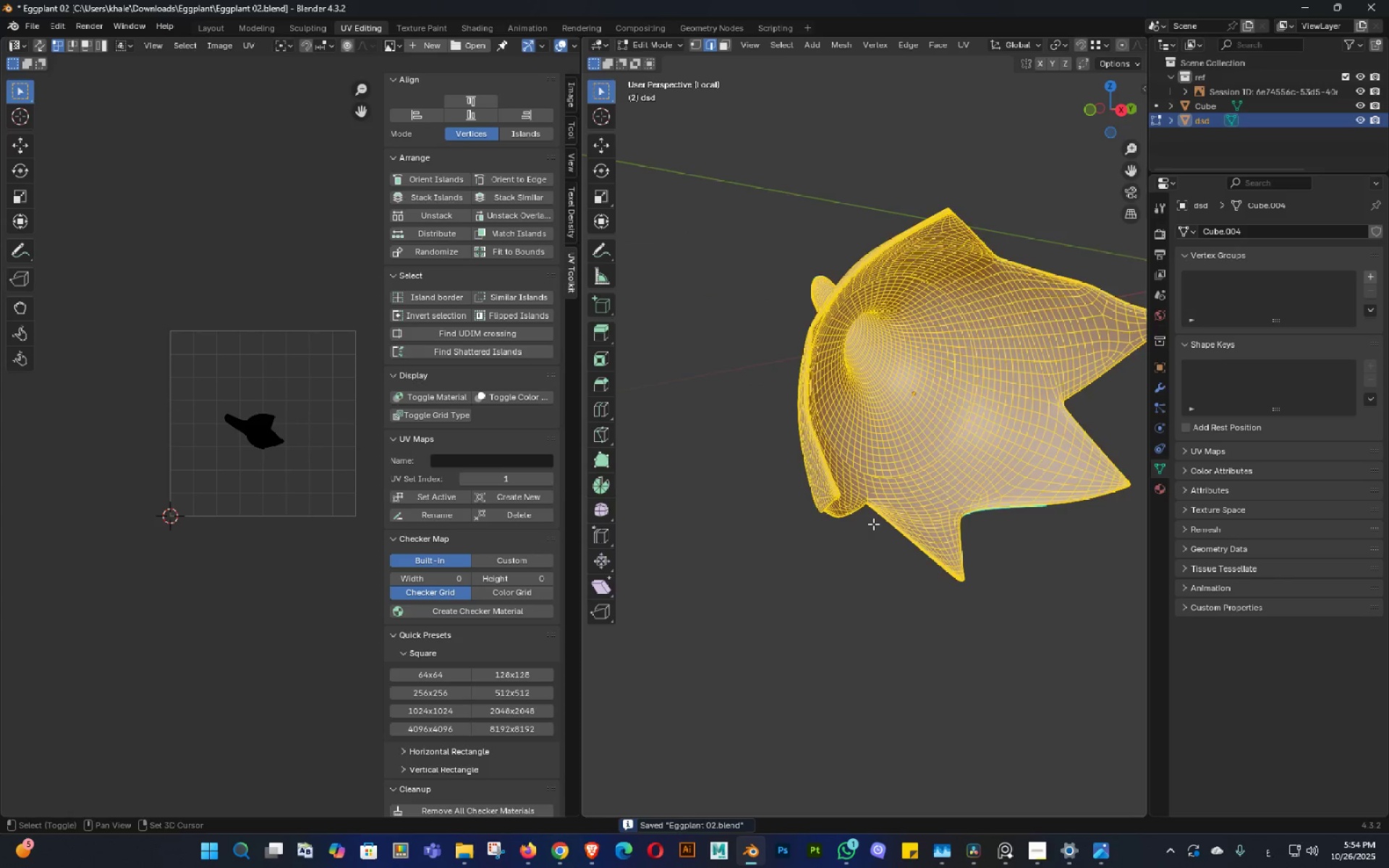 
scroll: coordinate [870, 524], scroll_direction: up, amount: 2.0
 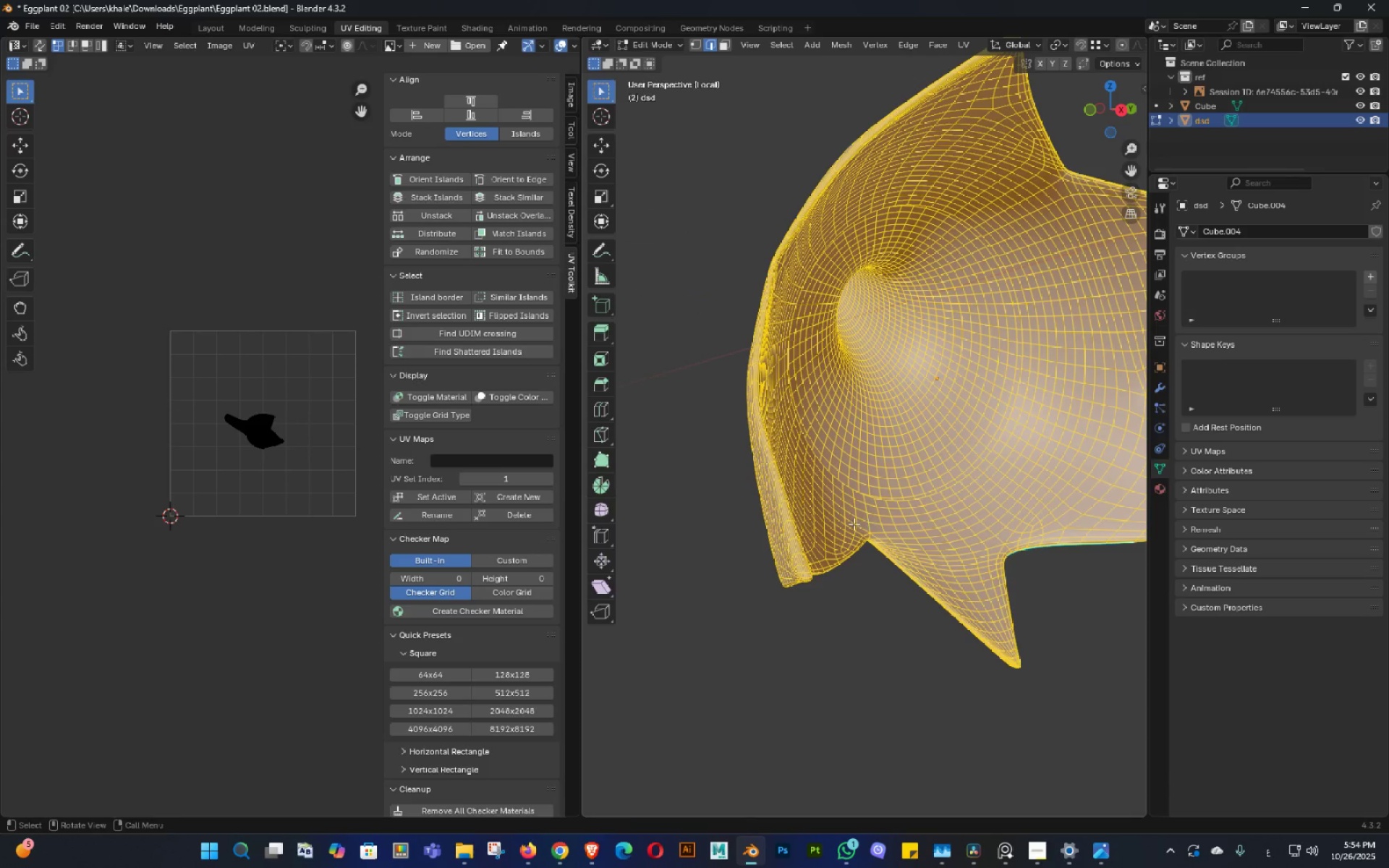 
hold_key(key=ShiftLeft, duration=0.34)
 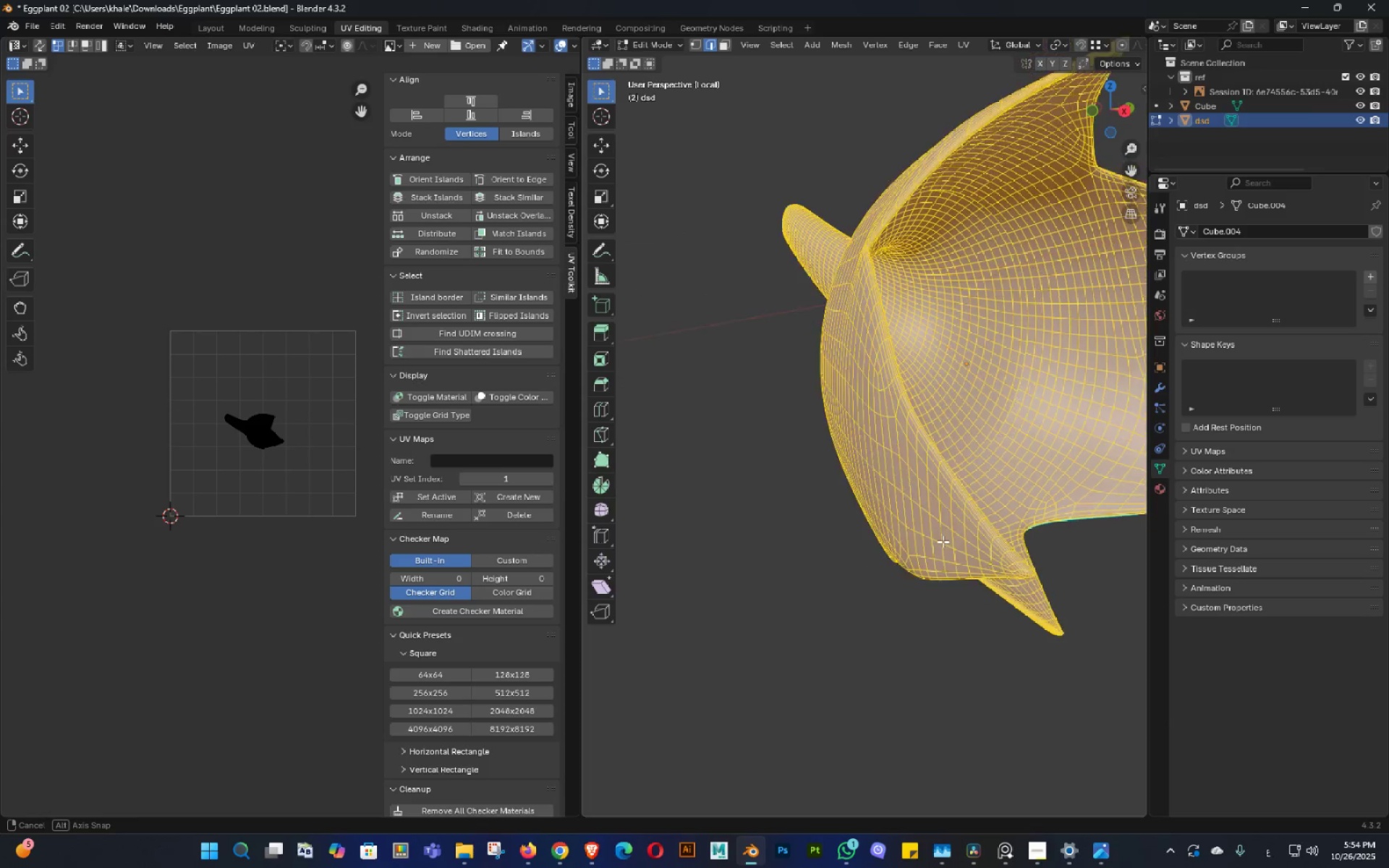 
scroll: coordinate [943, 541], scroll_direction: up, amount: 1.0
 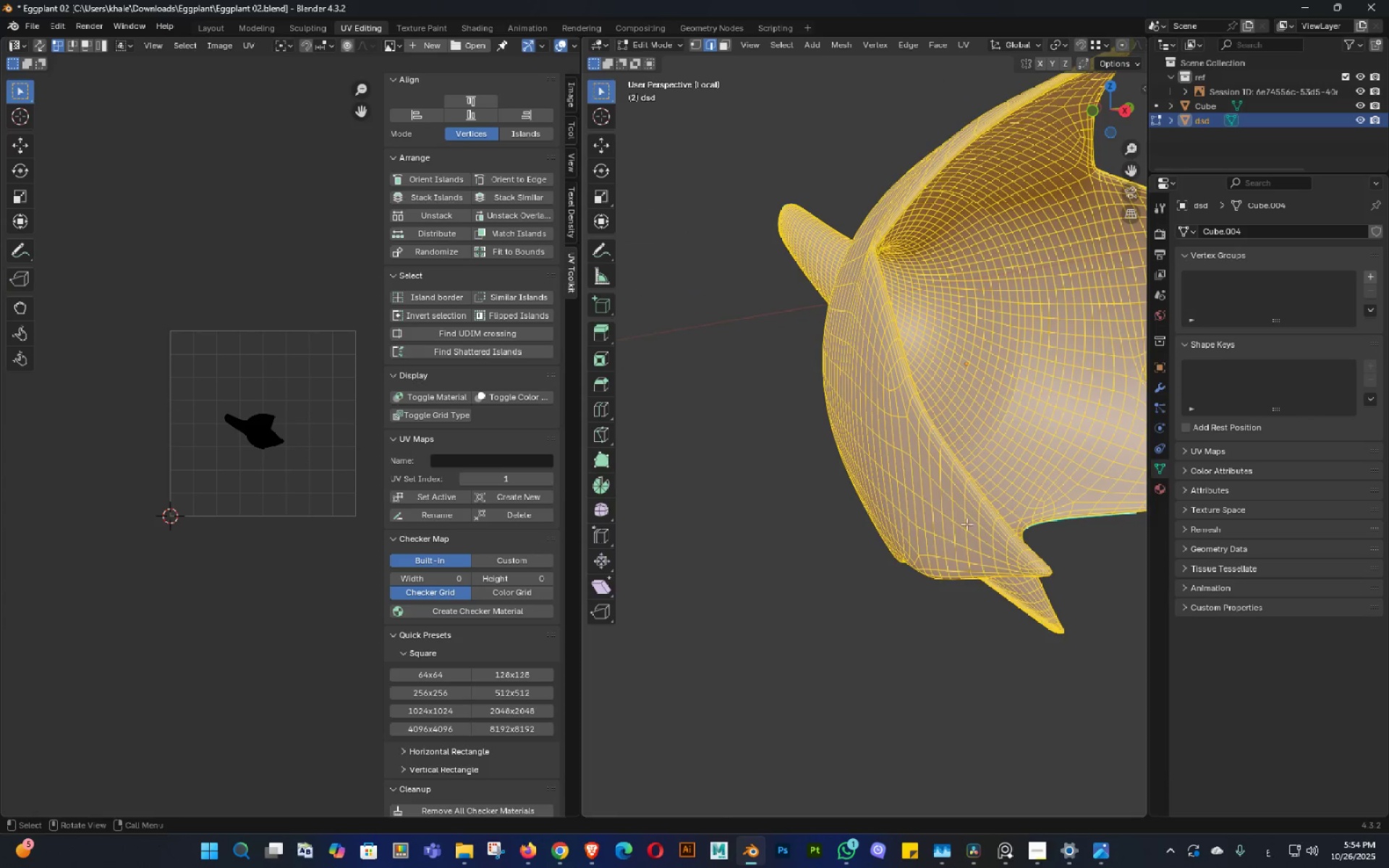 
hold_key(key=ShiftLeft, duration=0.31)
triple_click([872, 534])
 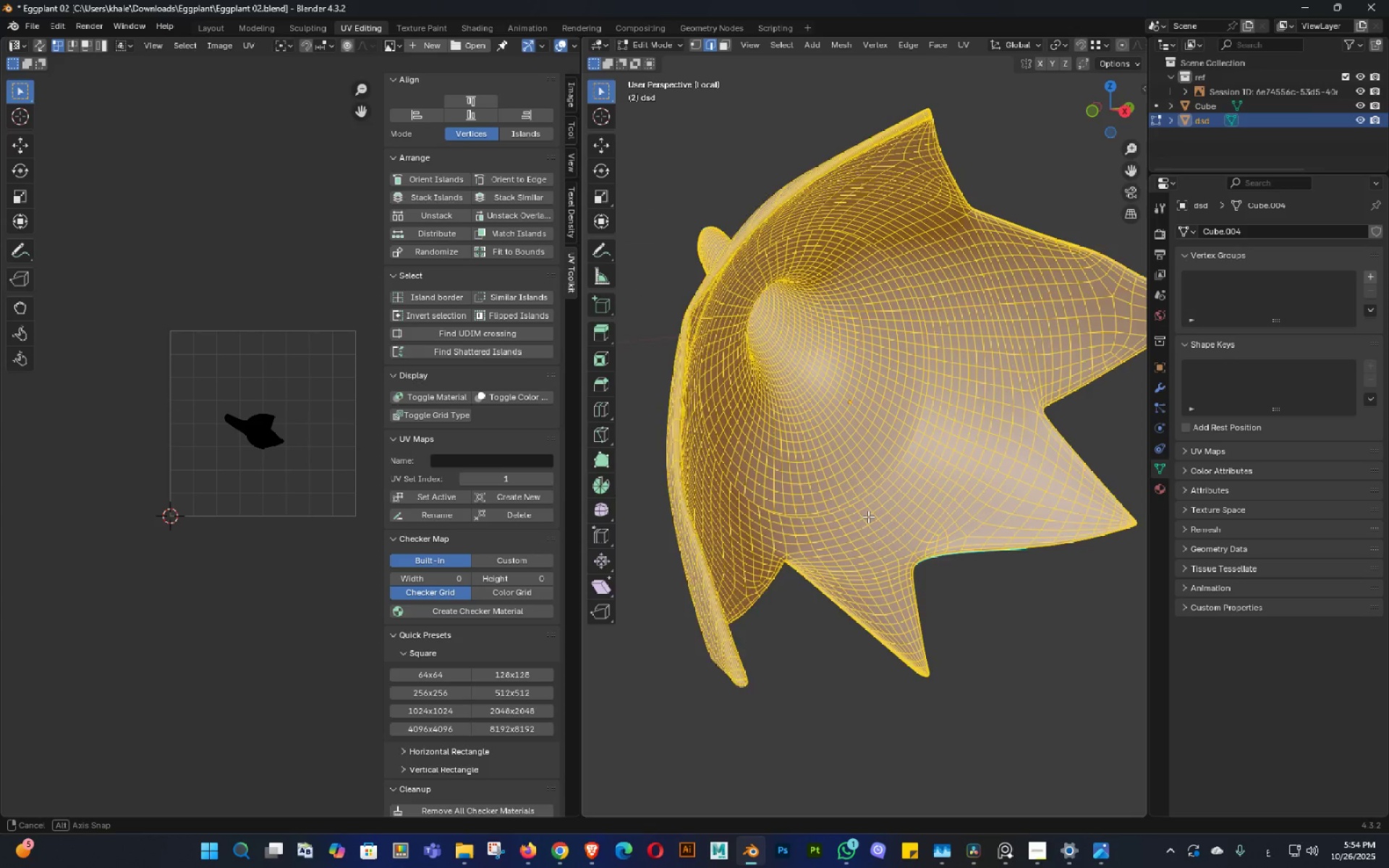 
triple_click([868, 520])
 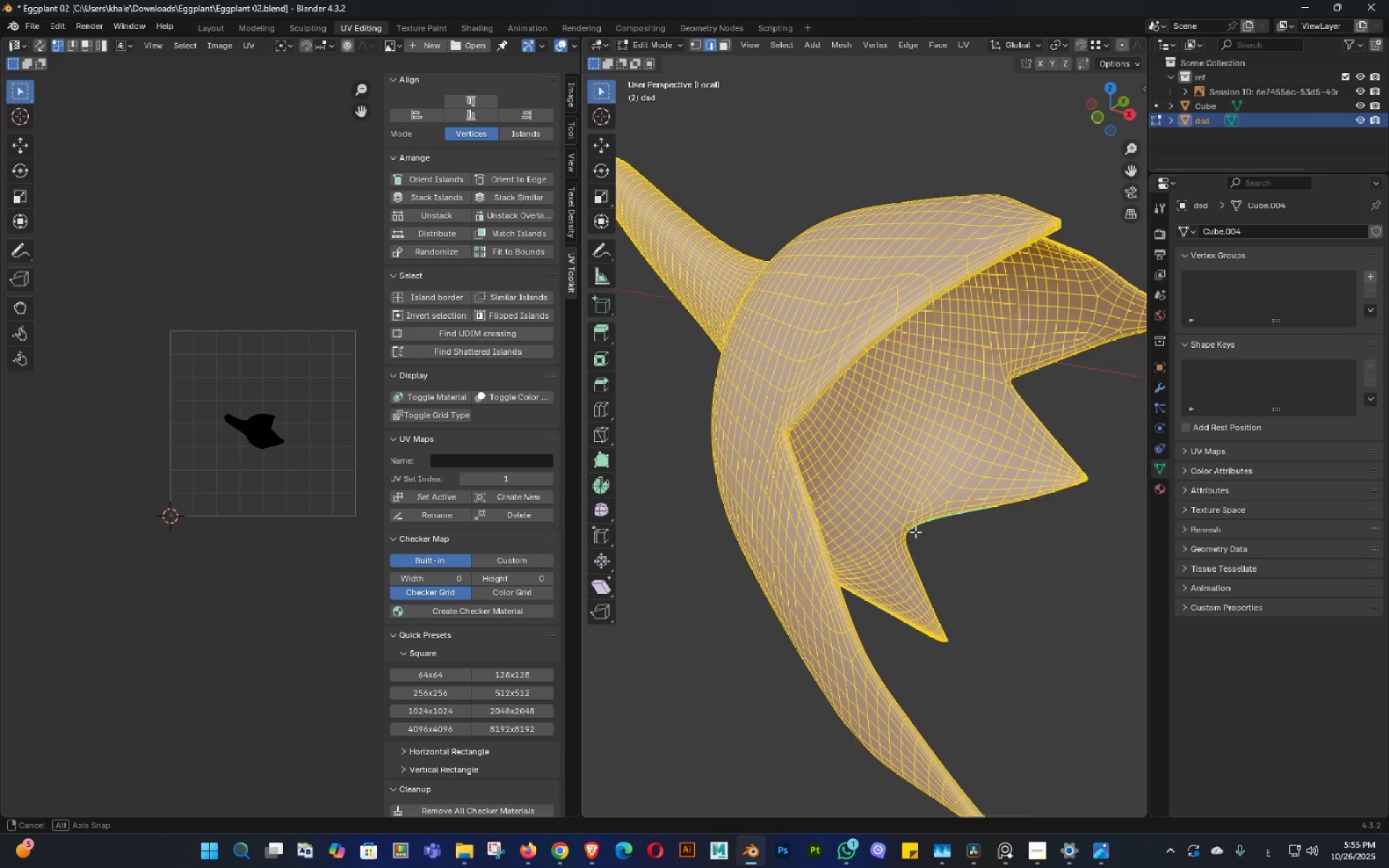 
middle_click([915, 532])
 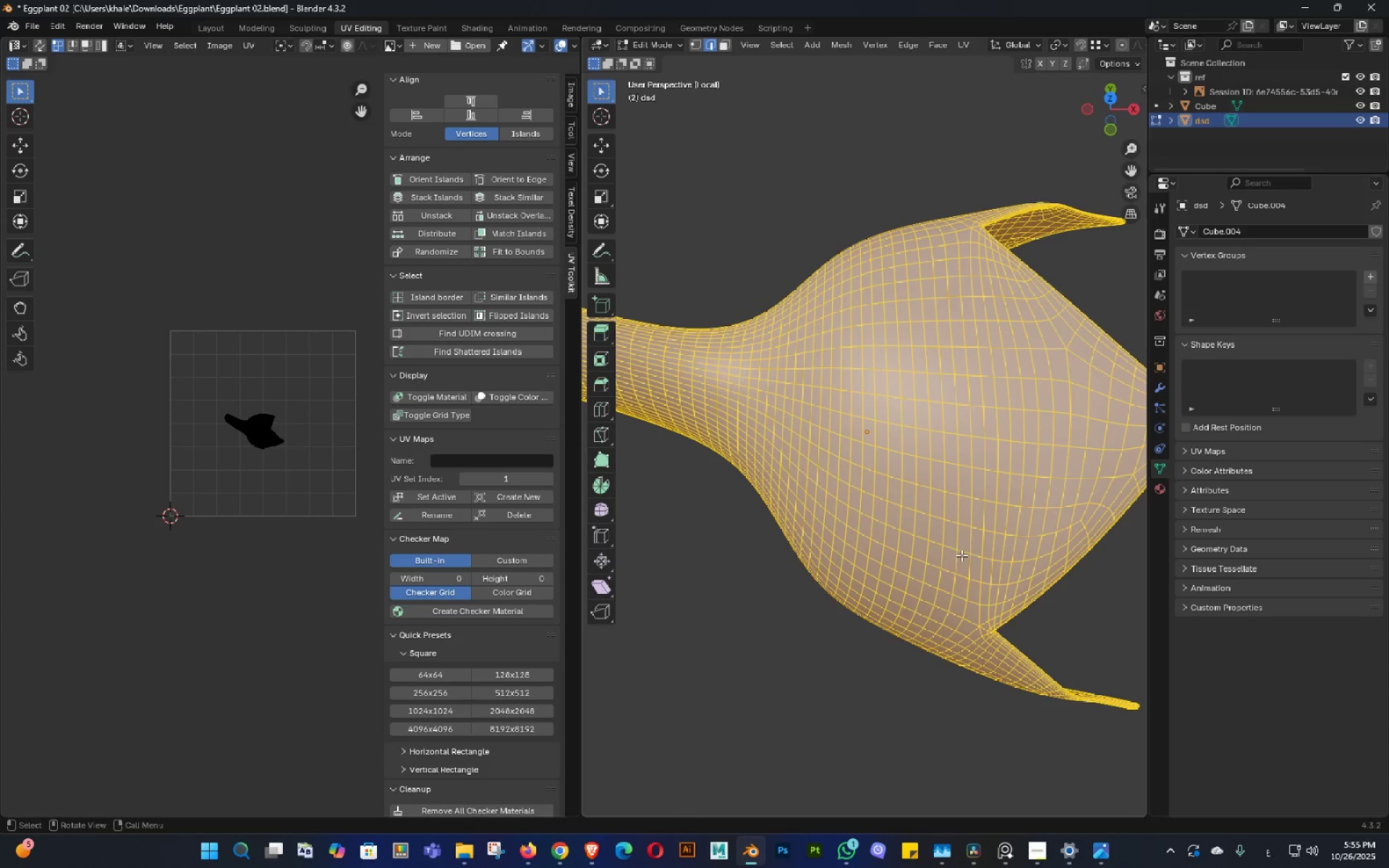 
key(Shift+ShiftLeft)
 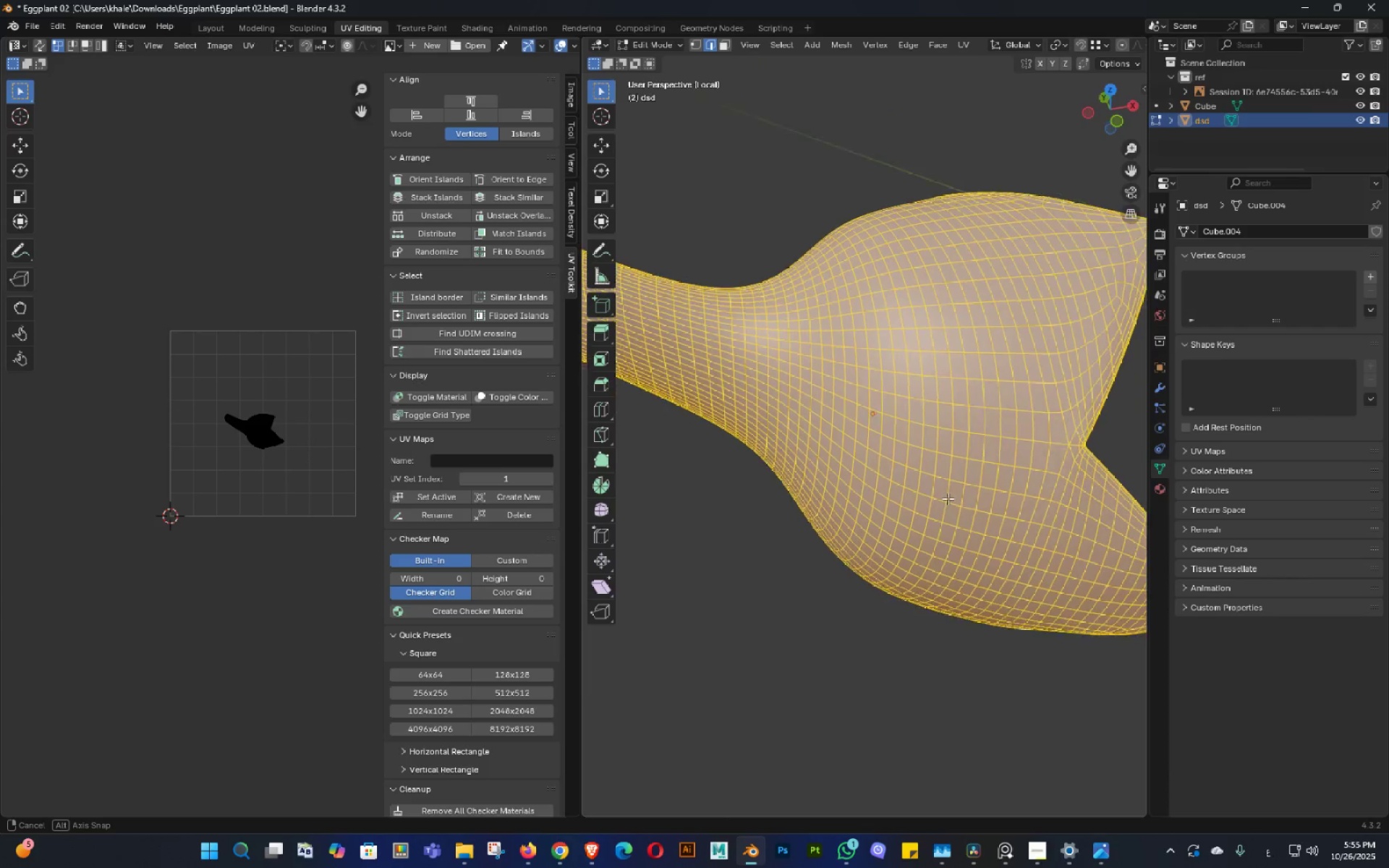 
key(Shift+ShiftLeft)
 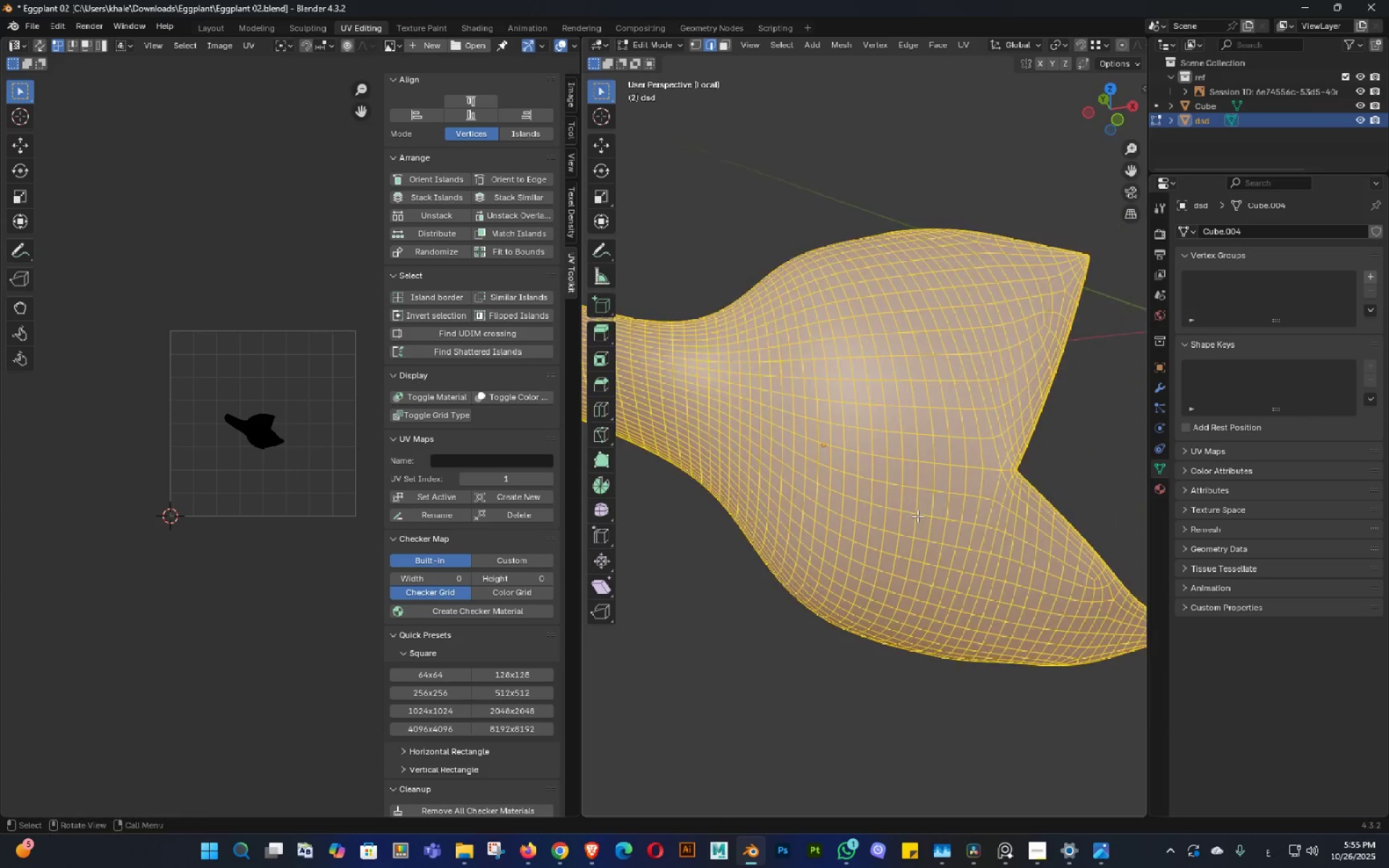 
scroll: coordinate [946, 505], scroll_direction: up, amount: 2.0
 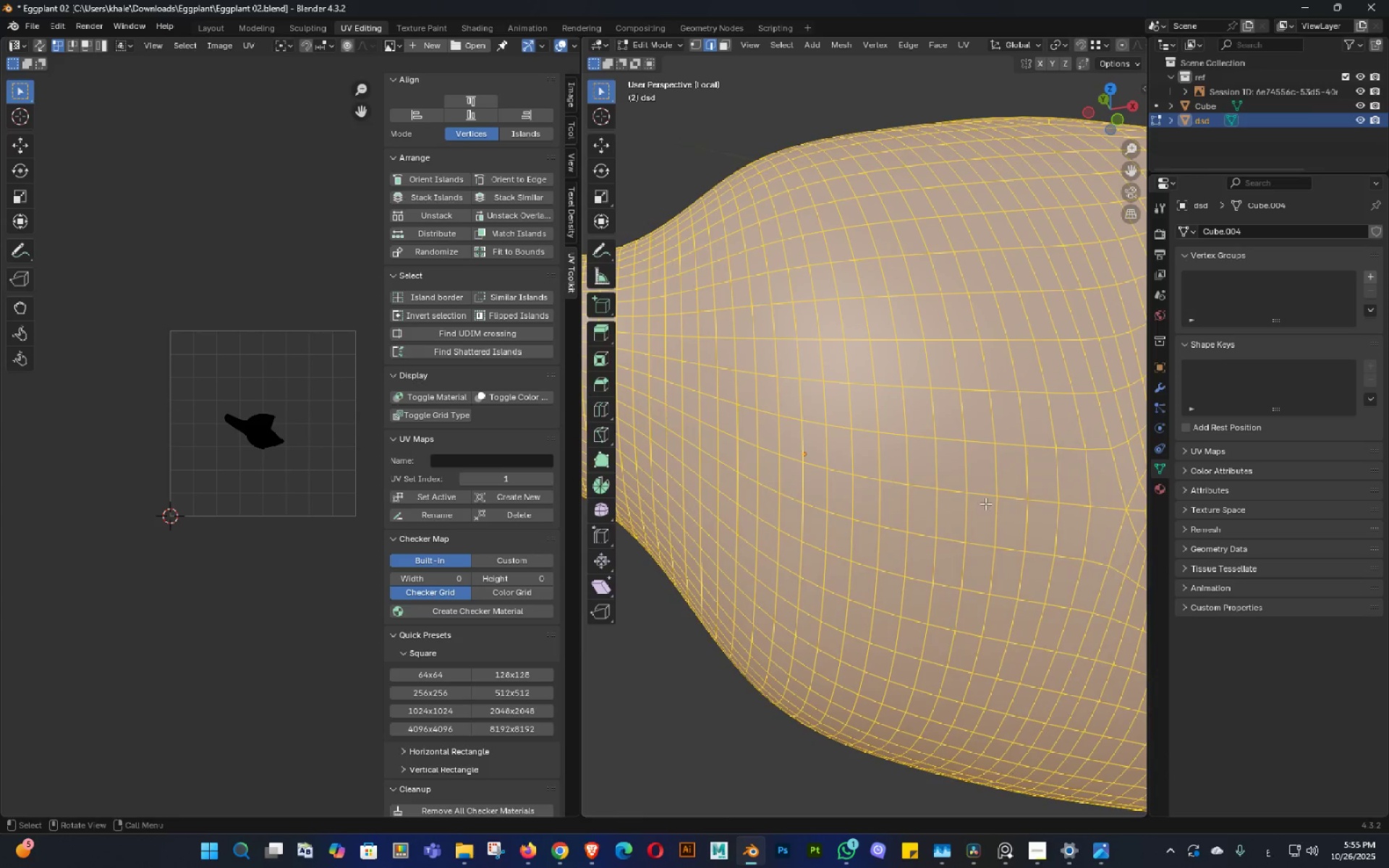 
hold_key(key=ShiftLeft, duration=0.3)
 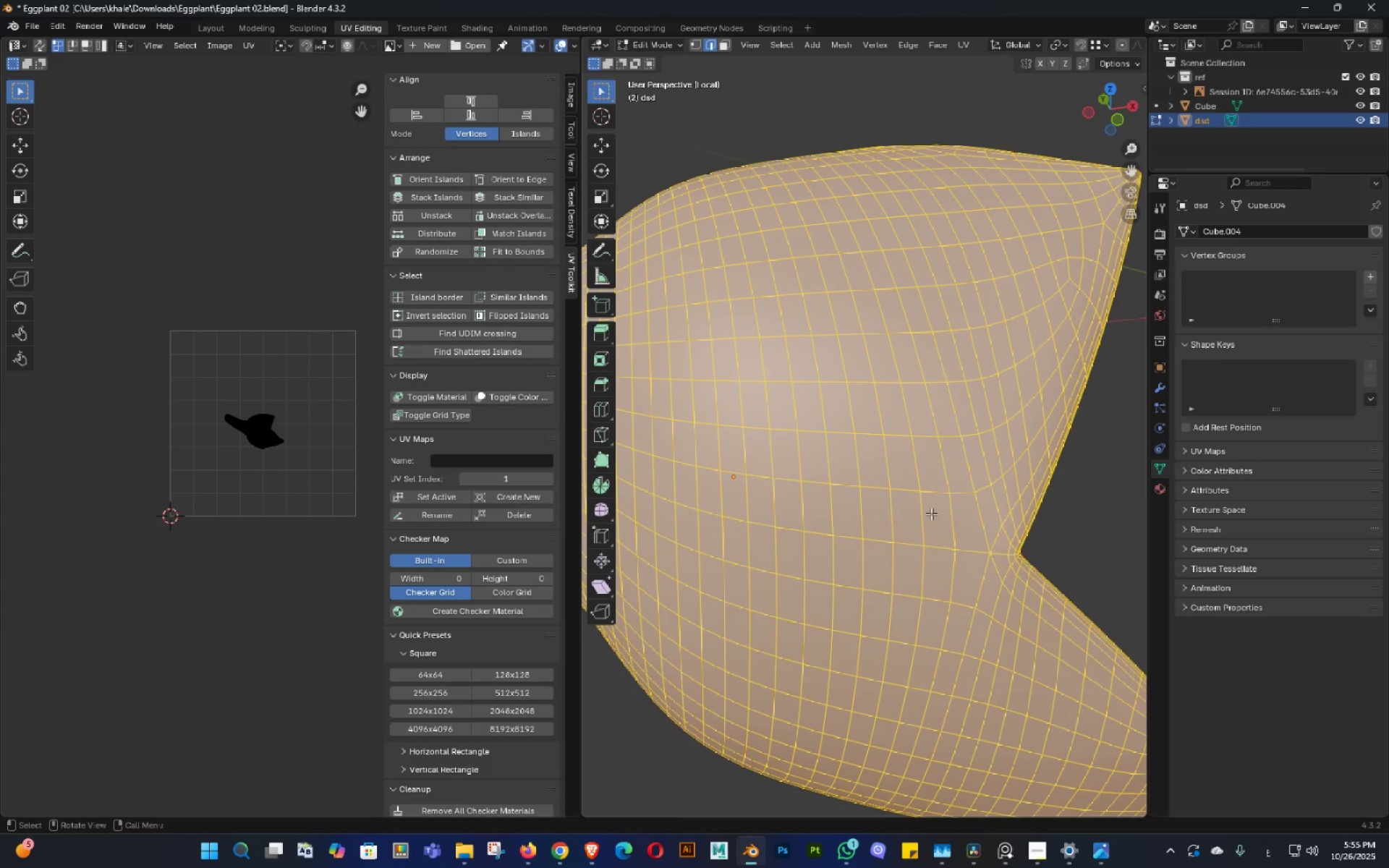 
key(Tab)
 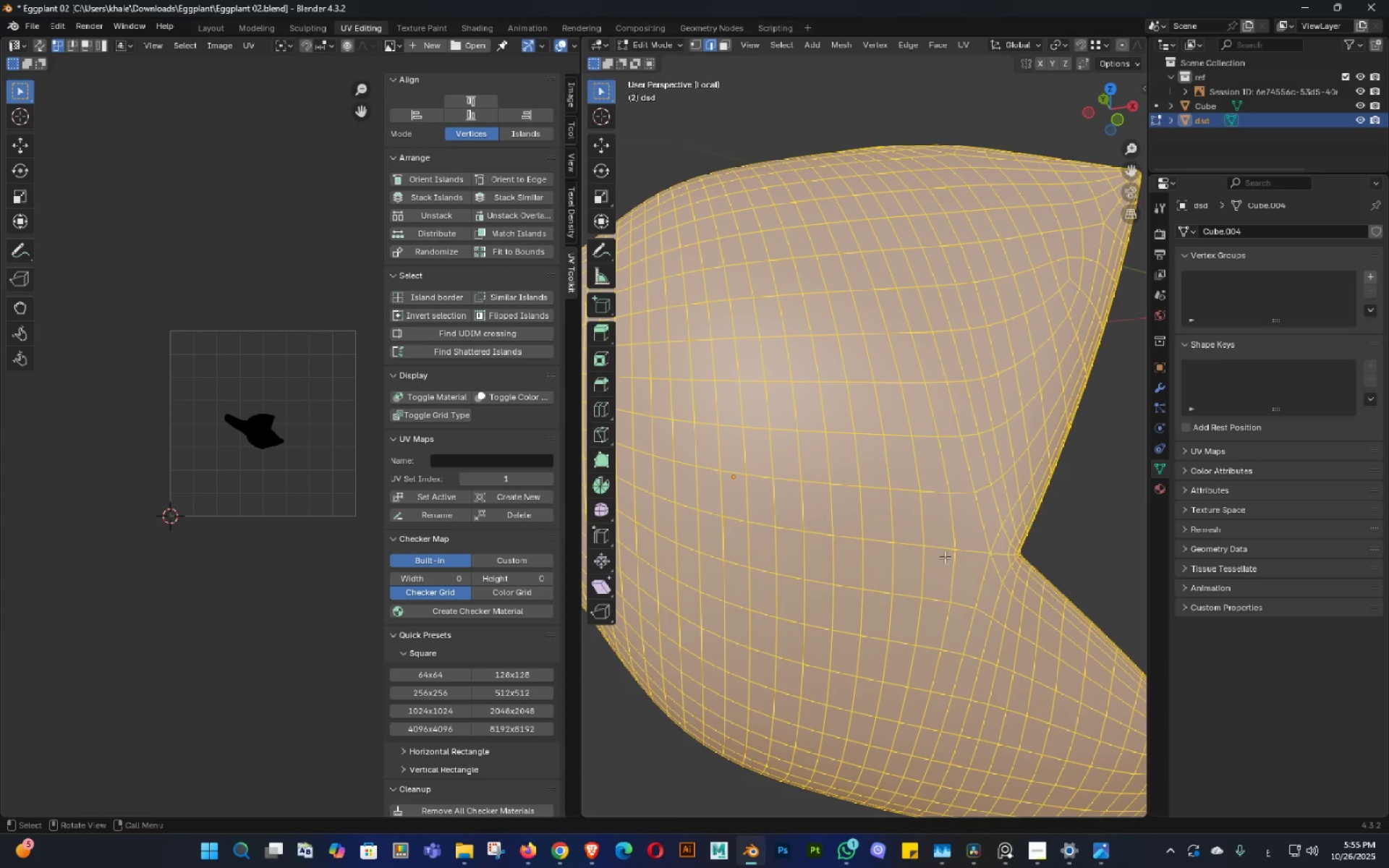 
hold_key(key=AltLeft, duration=0.46)
left_click([946, 528])
 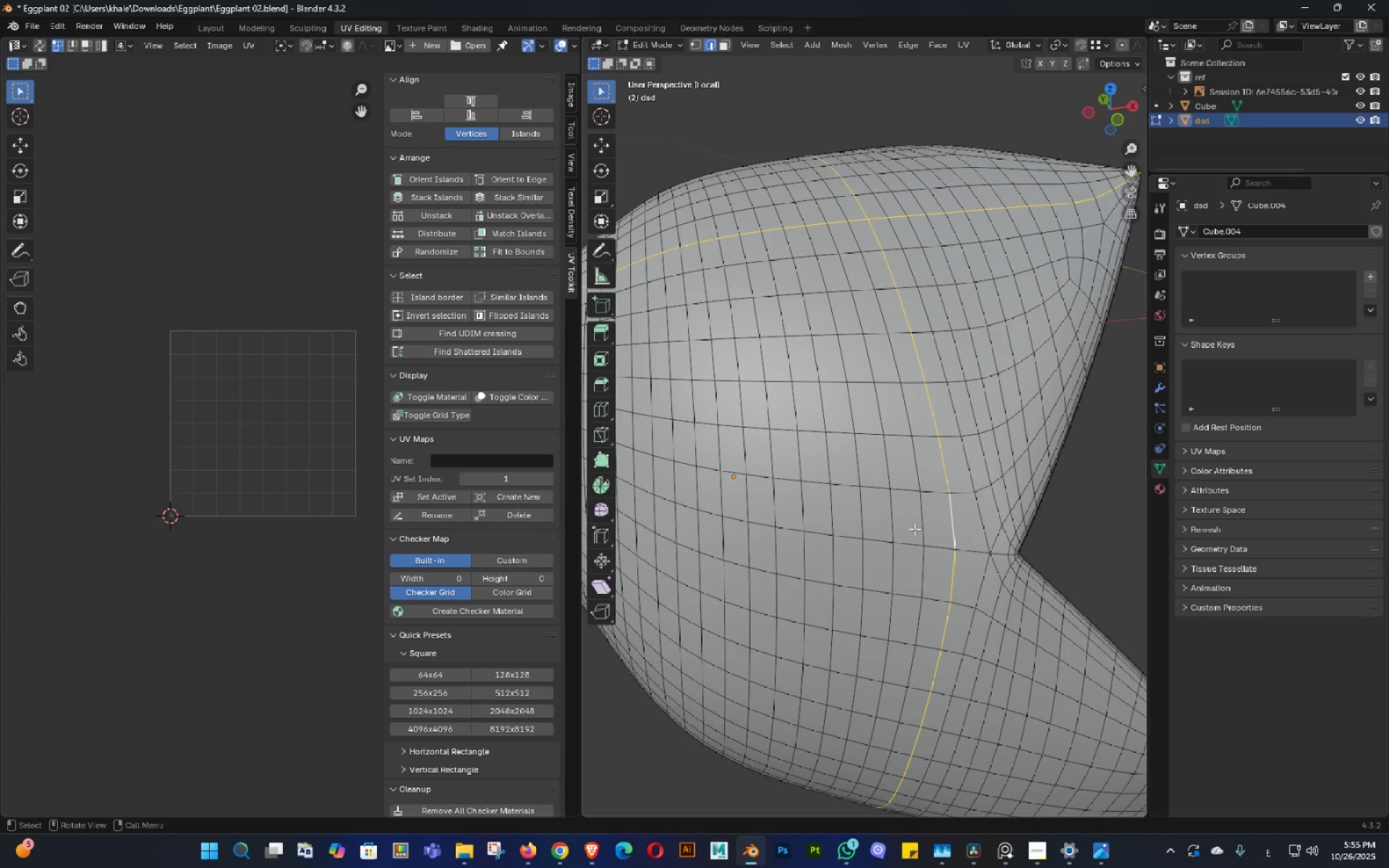 
hold_key(key=ShiftLeft, duration=3.28)
left_click_drag(start_coordinate=[891, 522], to_coordinate=[891, 519])
 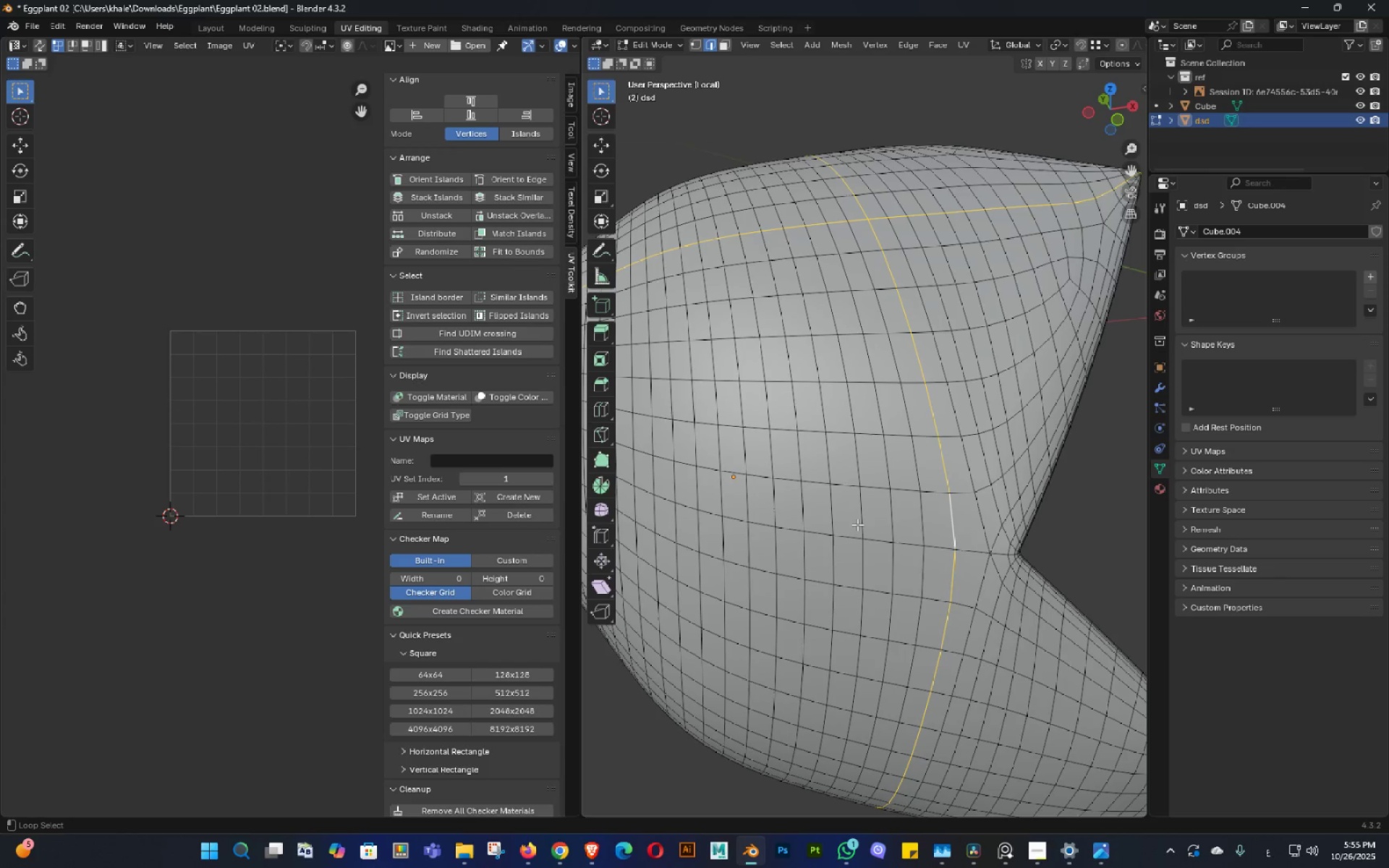 
hold_key(key=AltLeft, duration=1.53)
left_click([893, 511])
 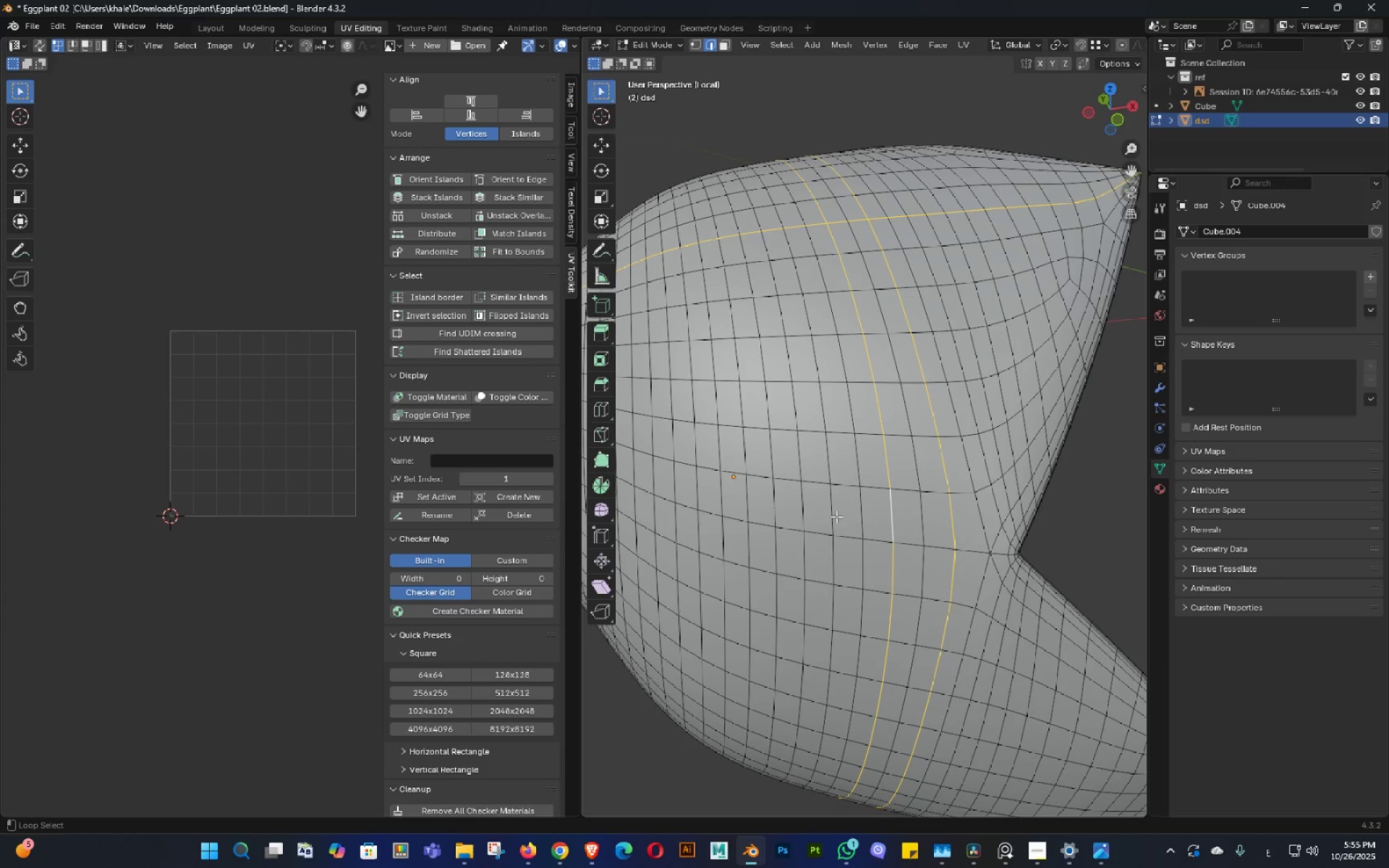 
left_click([829, 515])
 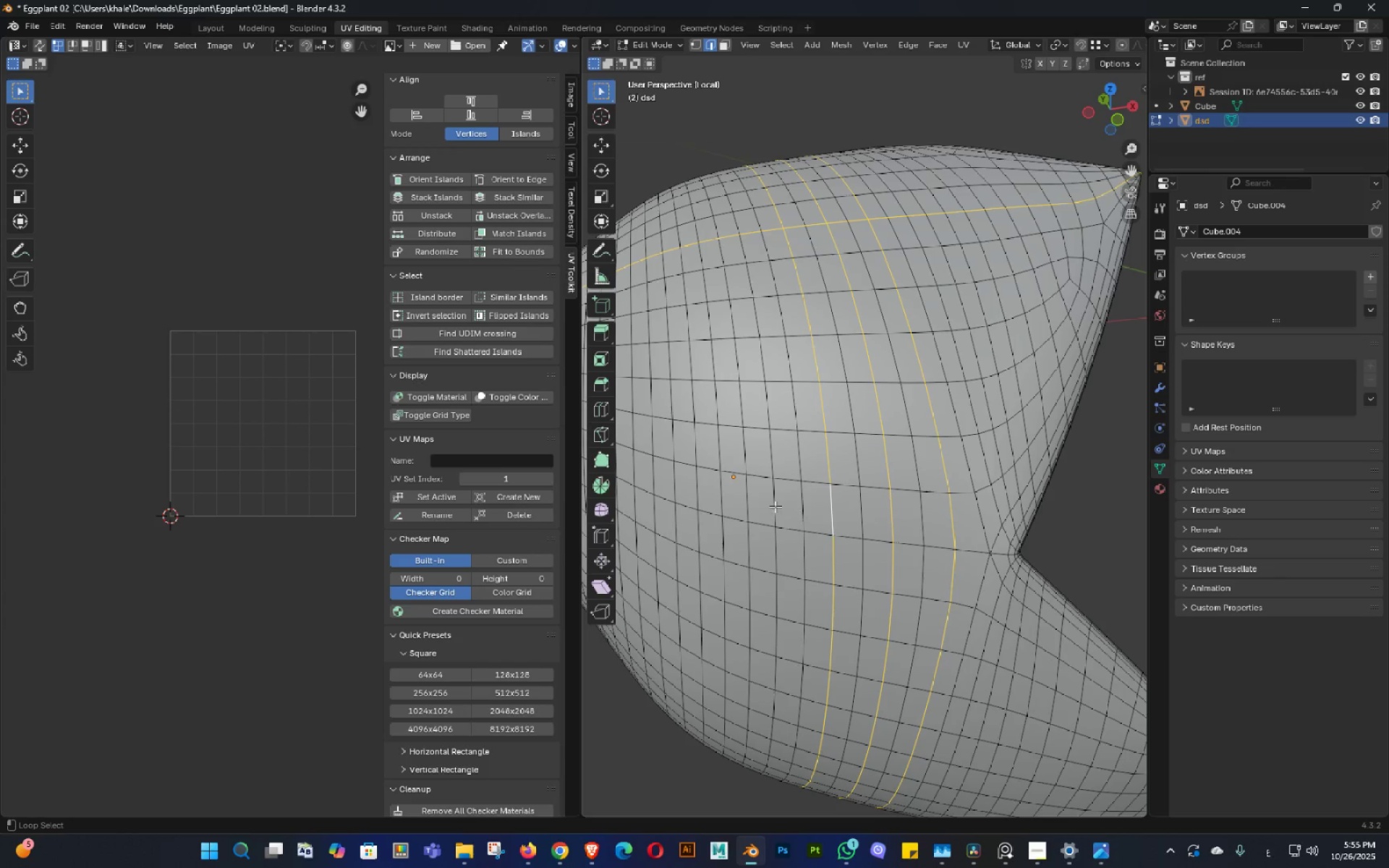 
hold_key(key=AltLeft, duration=1.11)
left_click([769, 506])
 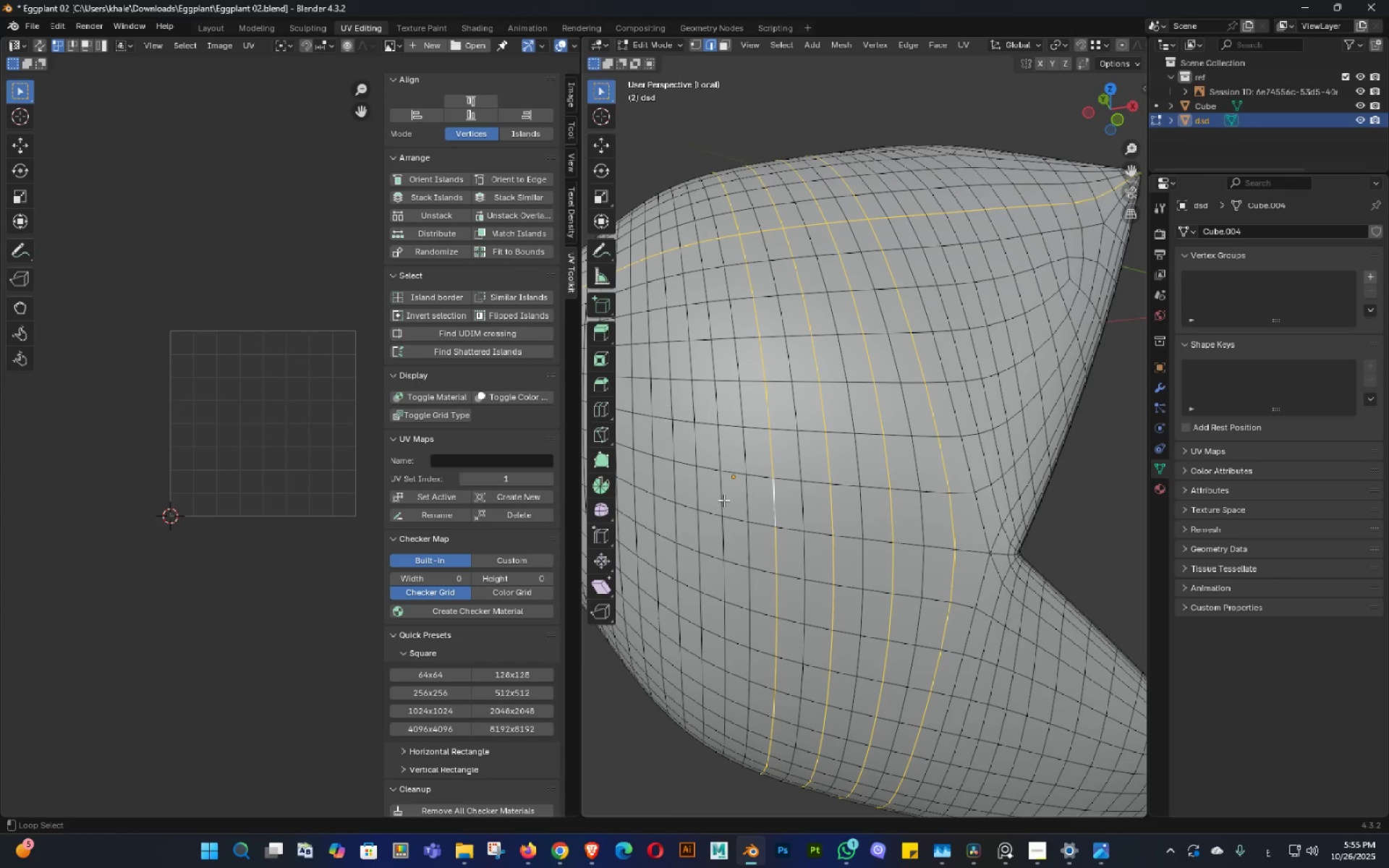 
left_click([723, 500])
 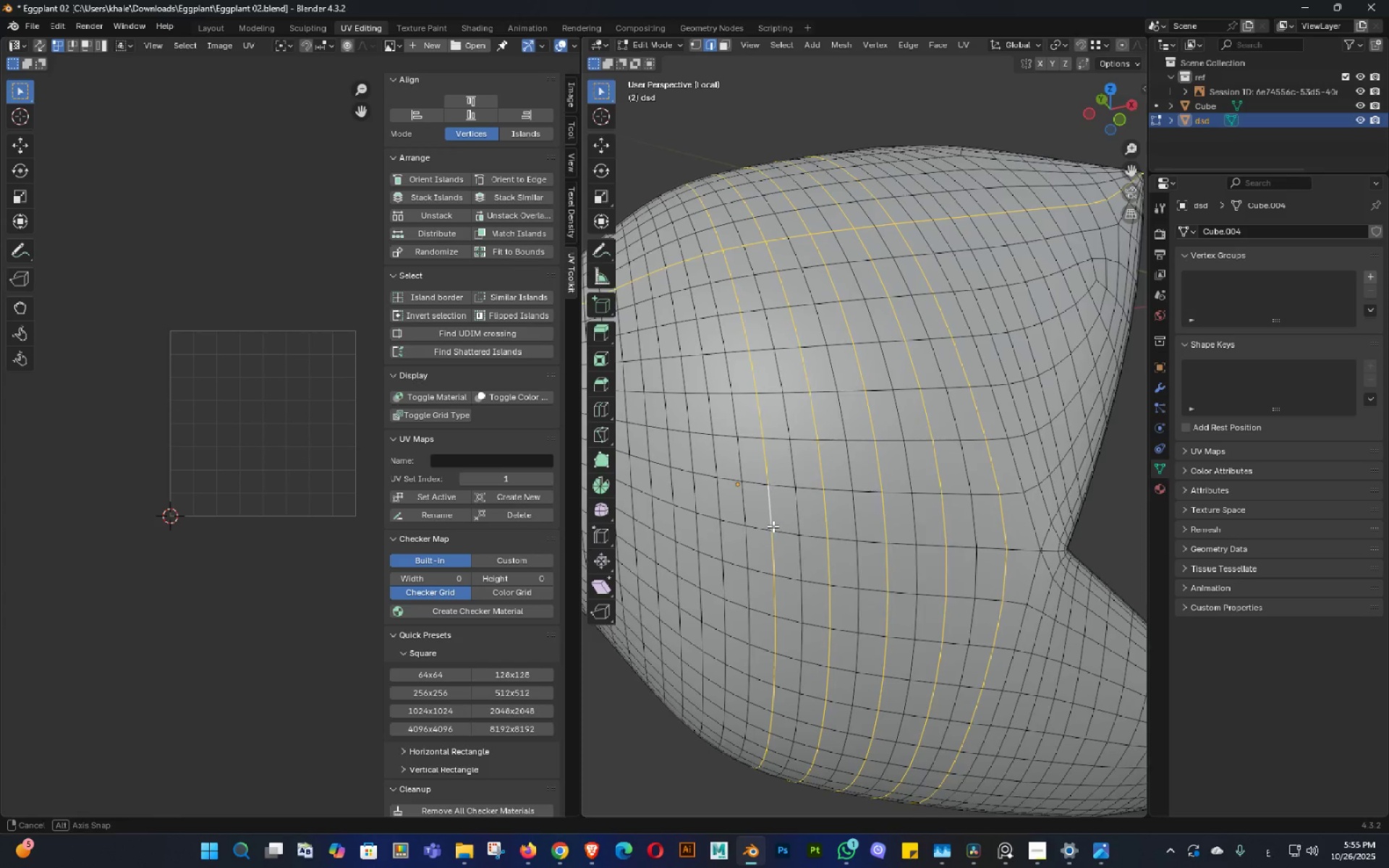 
hold_key(key=ShiftLeft, duration=0.38)
triple_click([905, 534])
 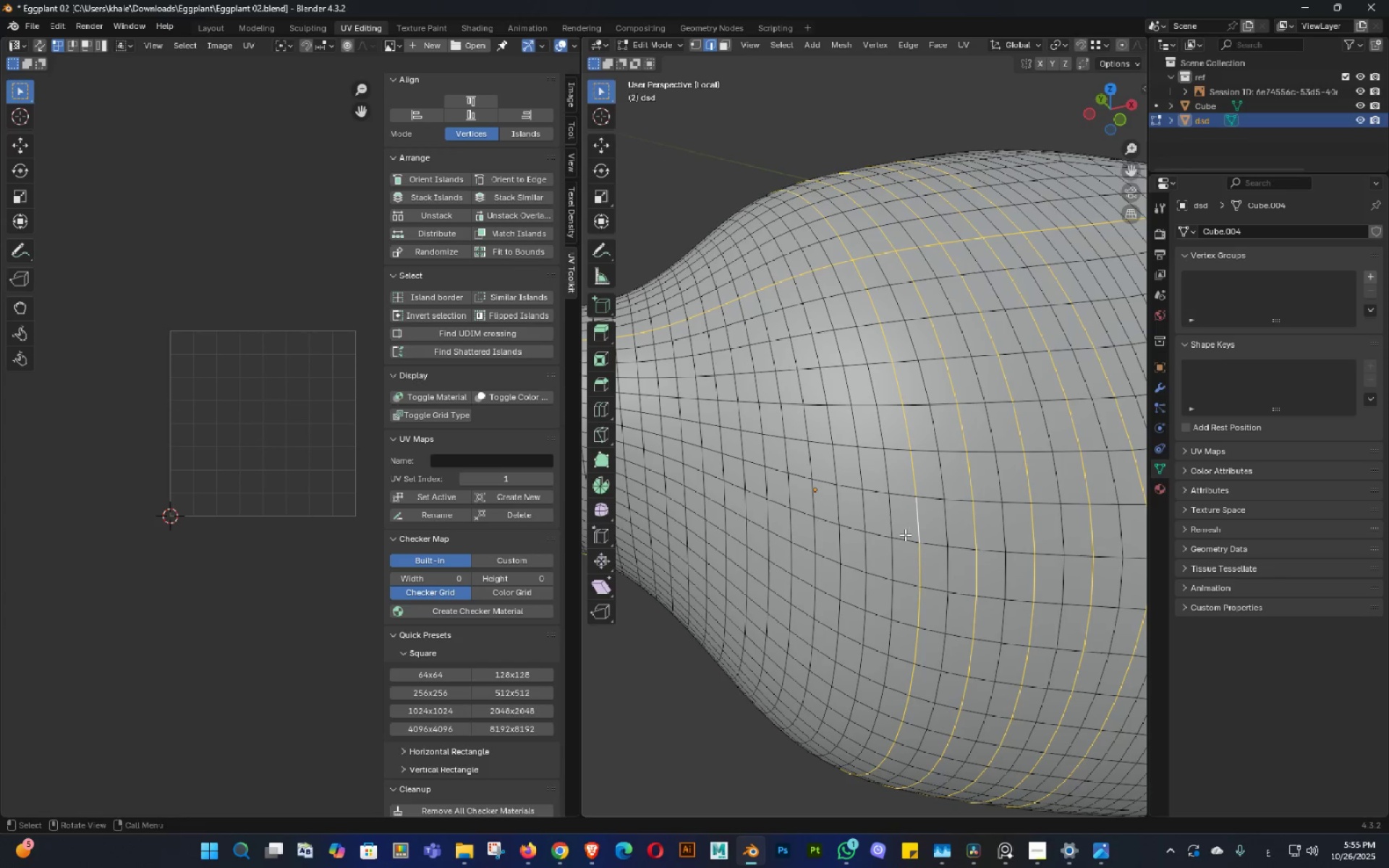 
hold_key(key=ShiftLeft, duration=2.66)
hold_key(key=AltLeft, duration=1.5)
left_click([863, 517])
 